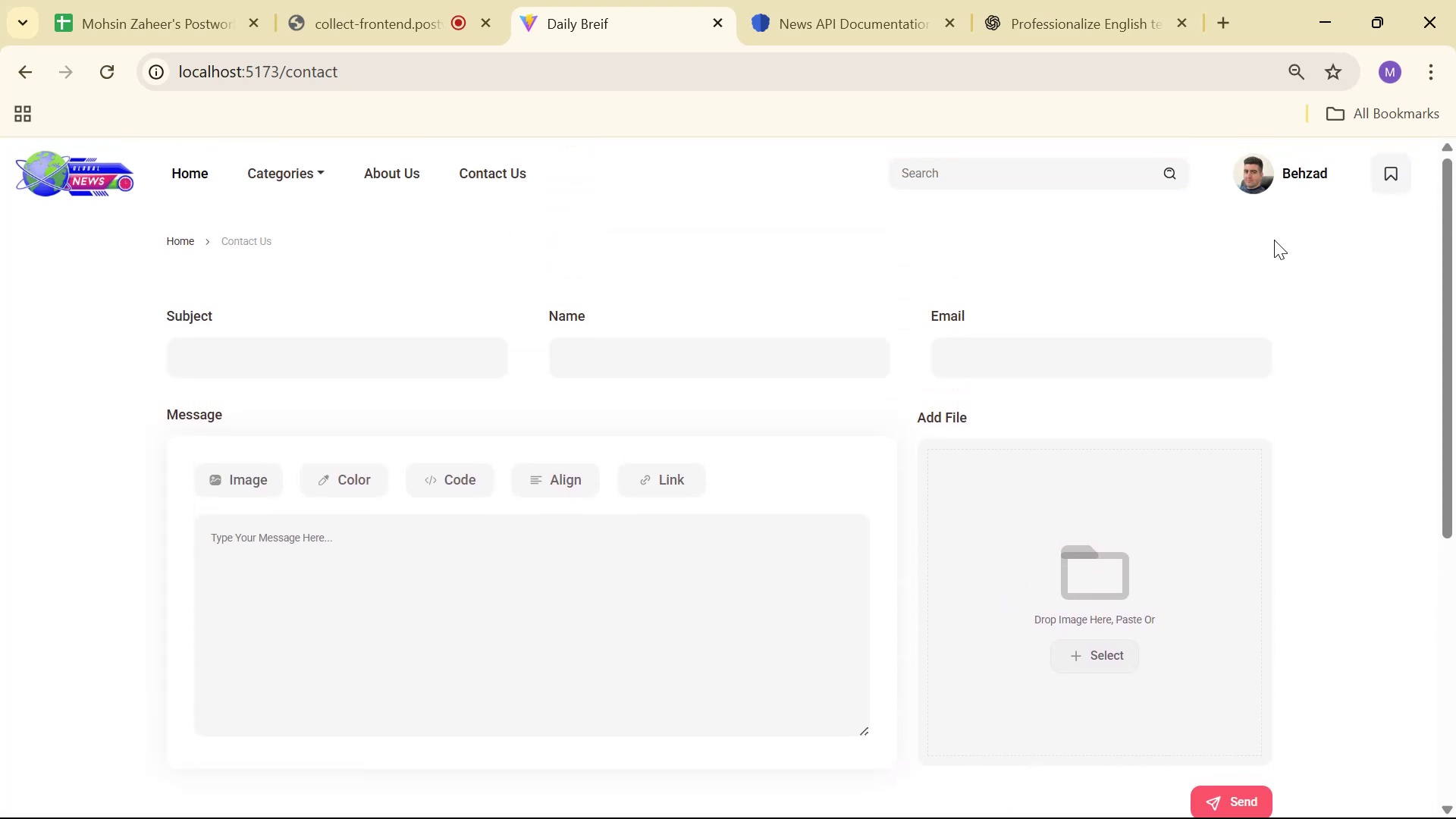 
scroll: coordinate [1273, 238], scroll_direction: down, amount: 1.0
 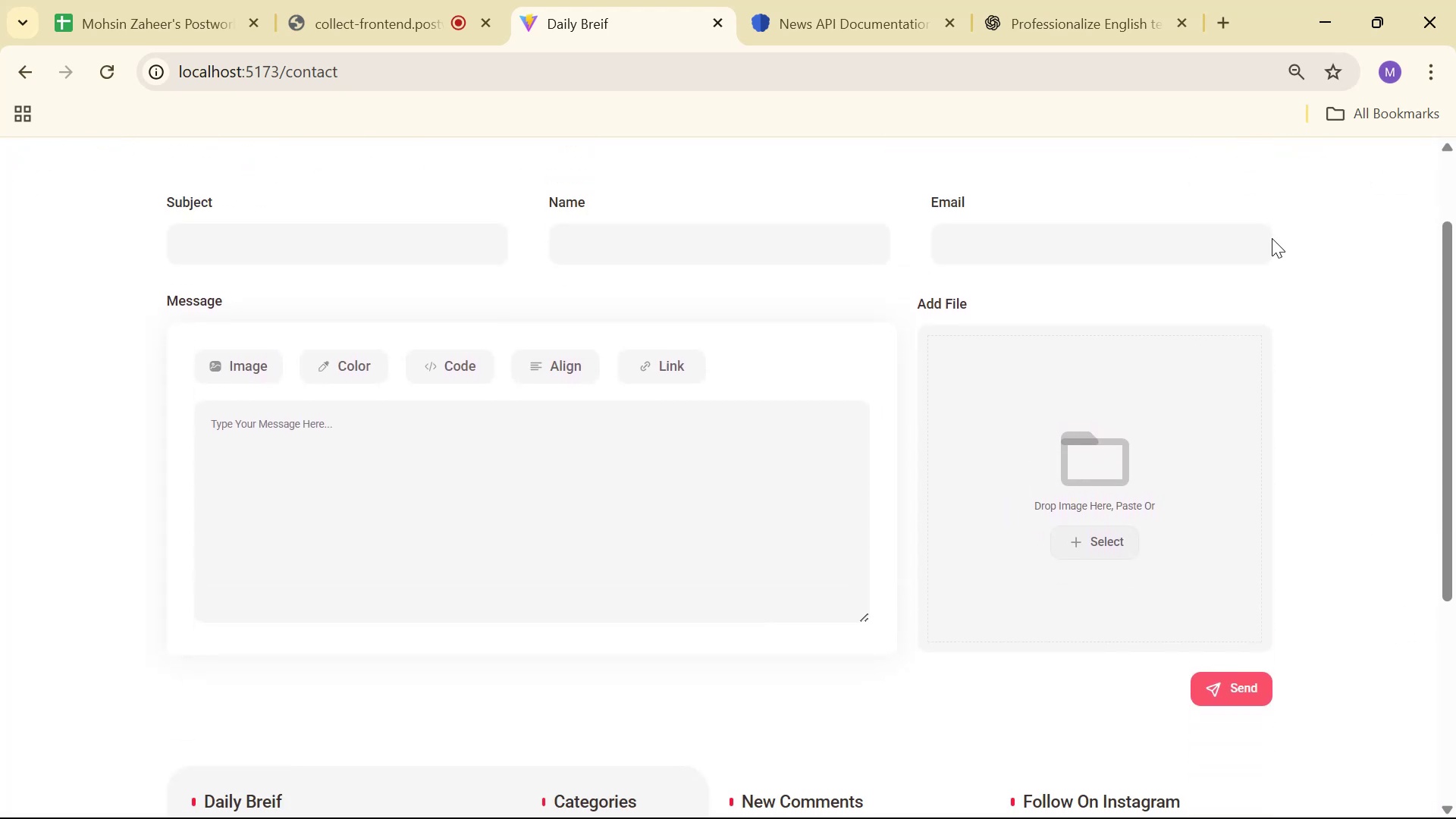 
key(Alt+AltLeft)
 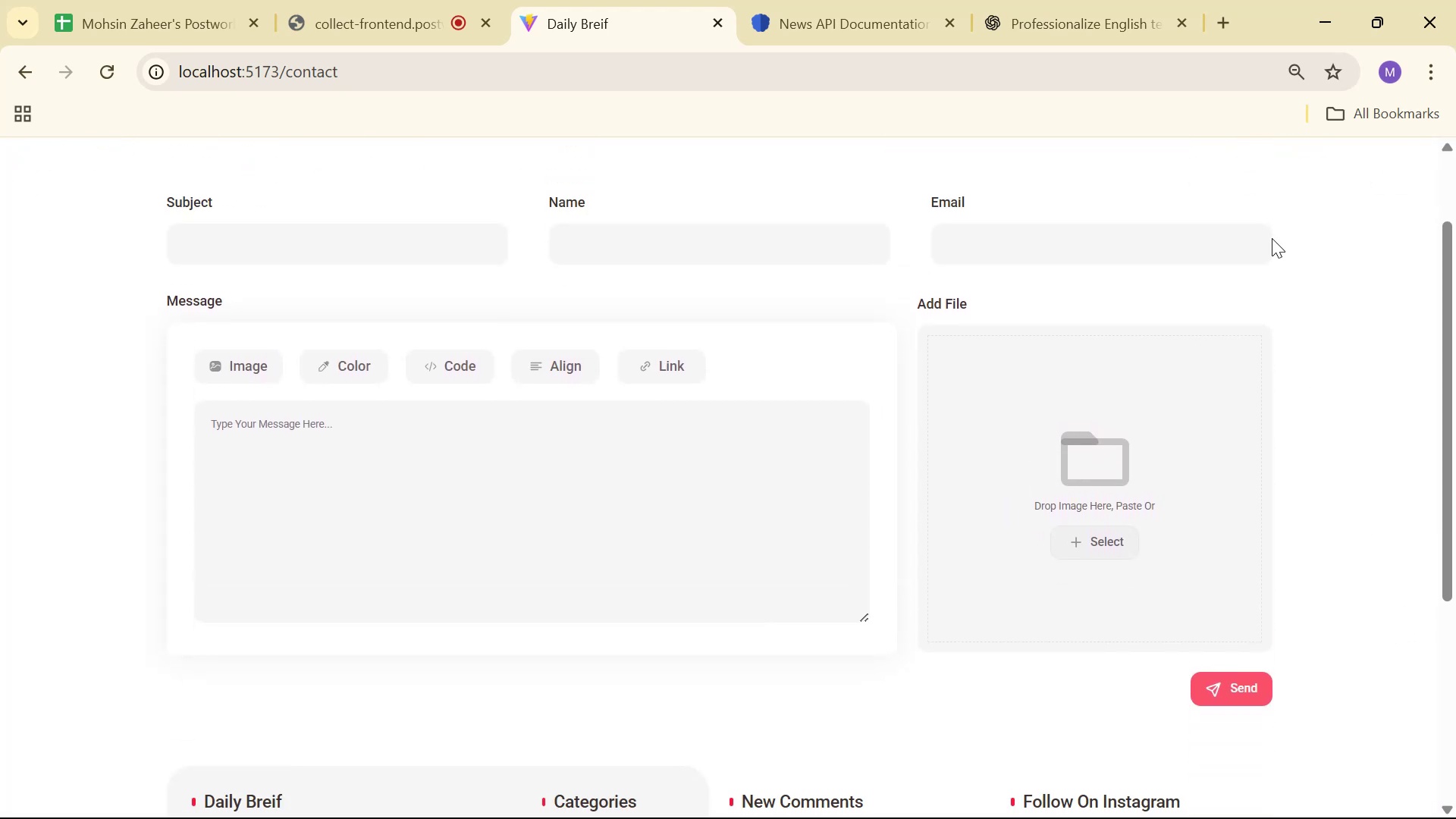 
key(Alt+Tab)
 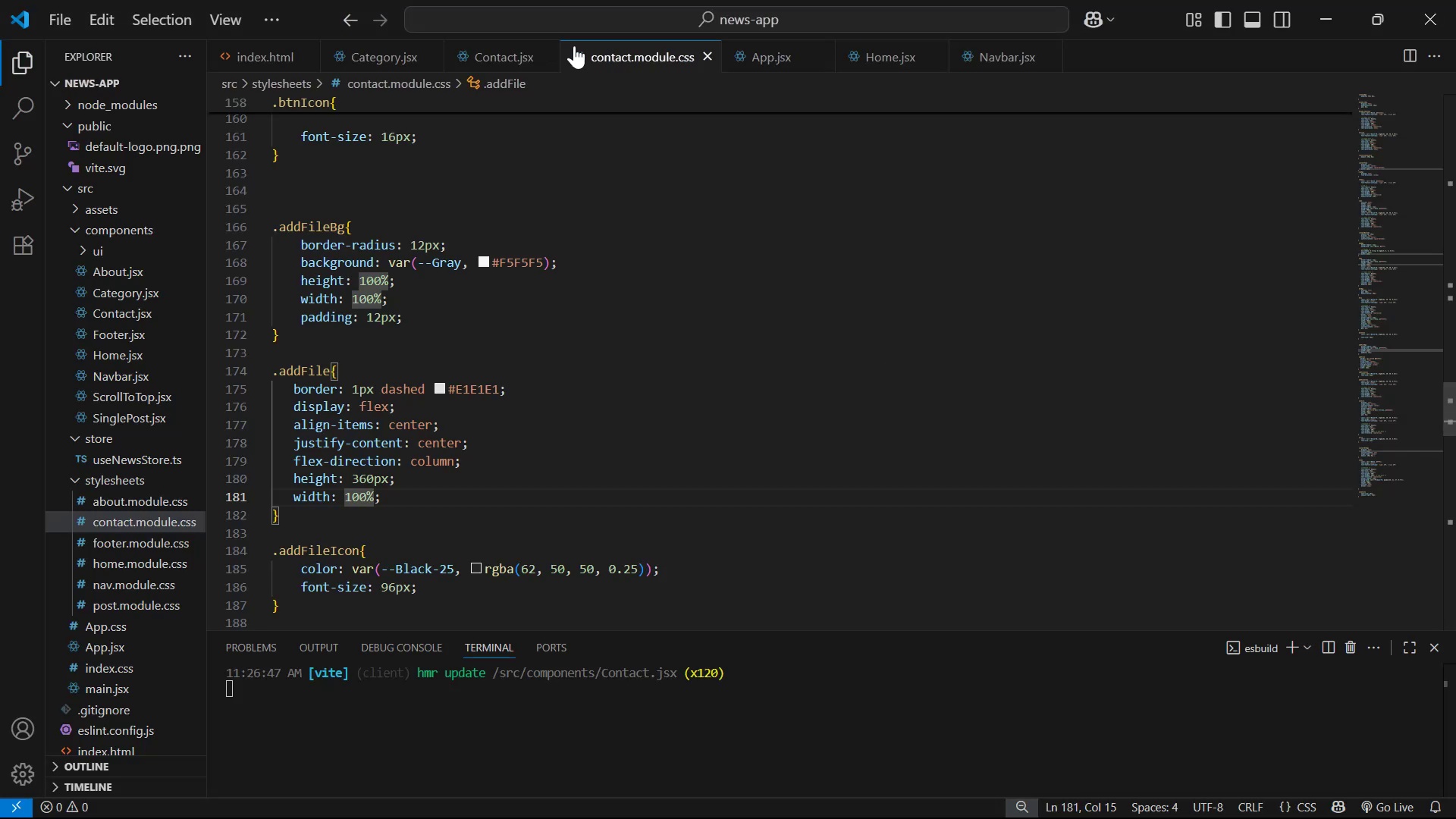 
left_click([500, 59])
 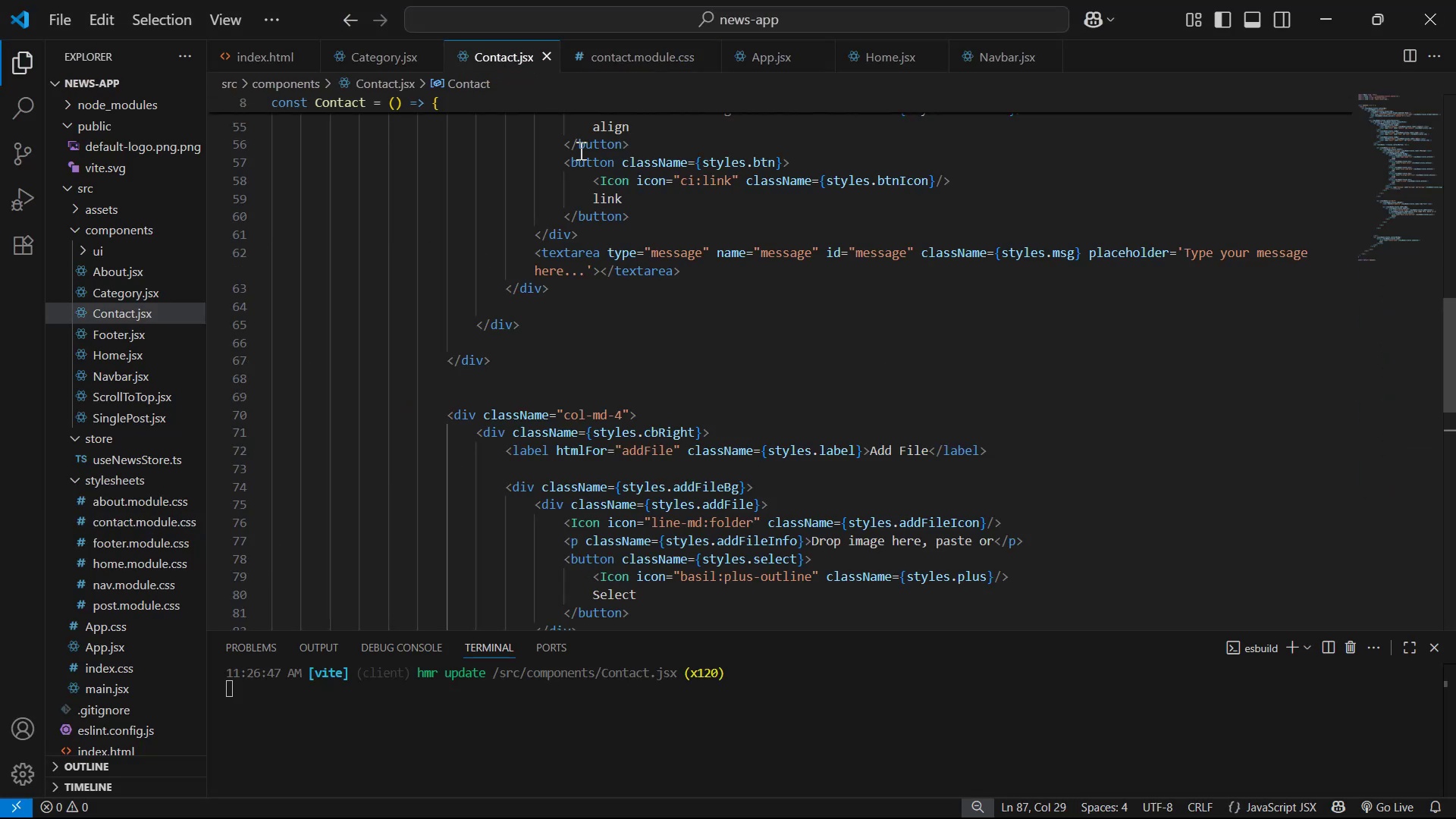 
scroll: coordinate [930, 328], scroll_direction: up, amount: 25.0
 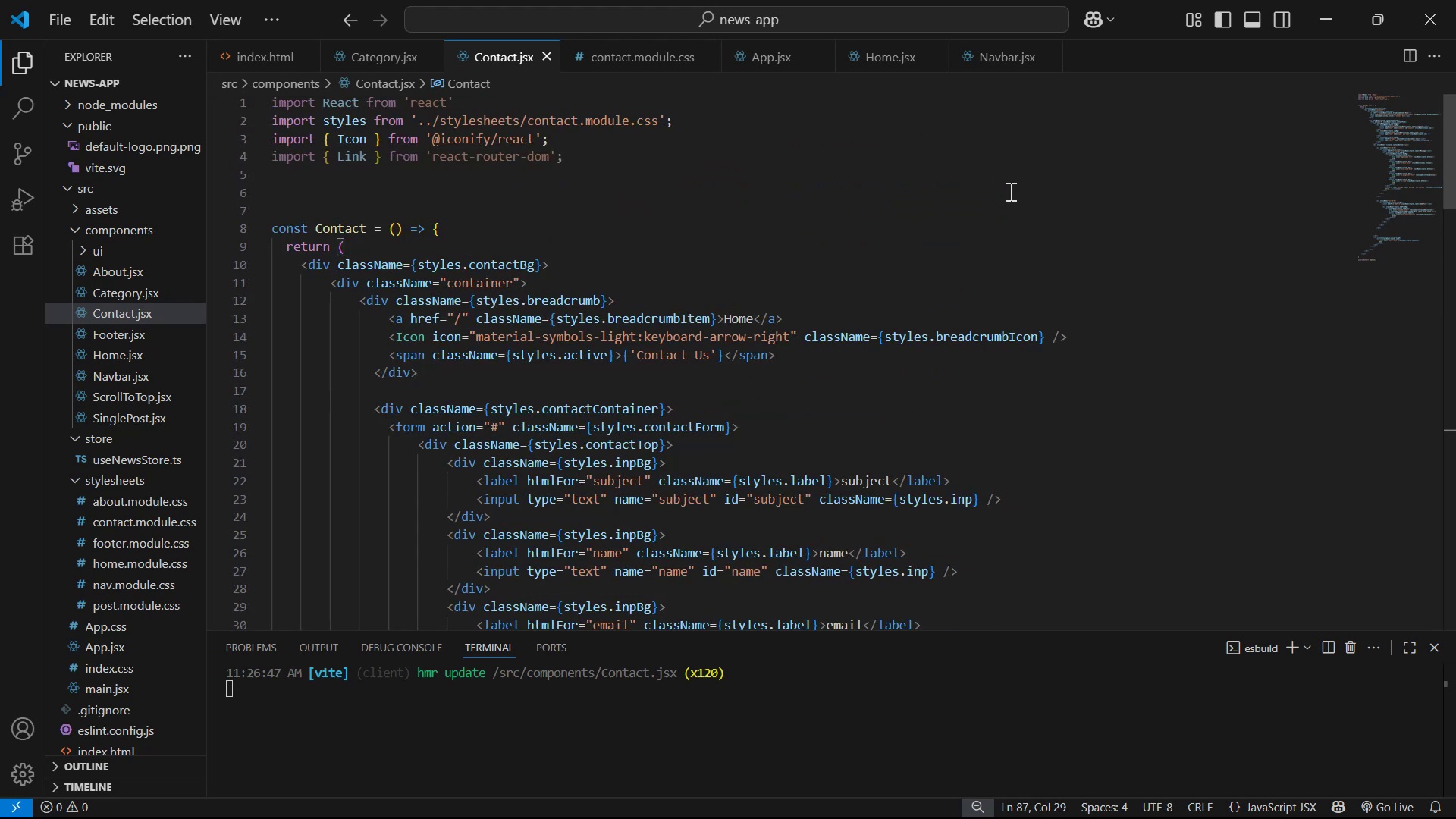 
key(Control+A)
 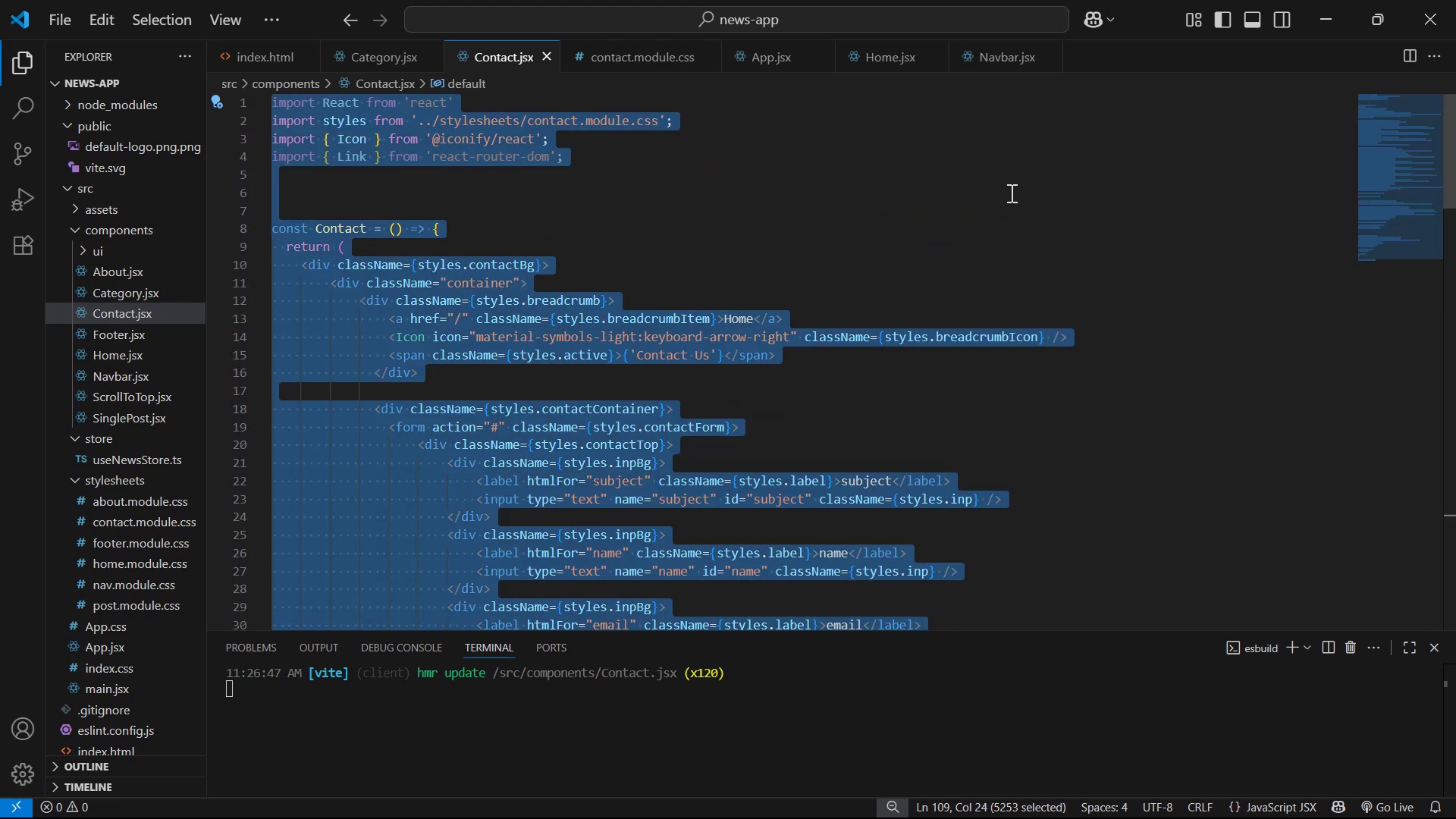 
key(Control+C)
 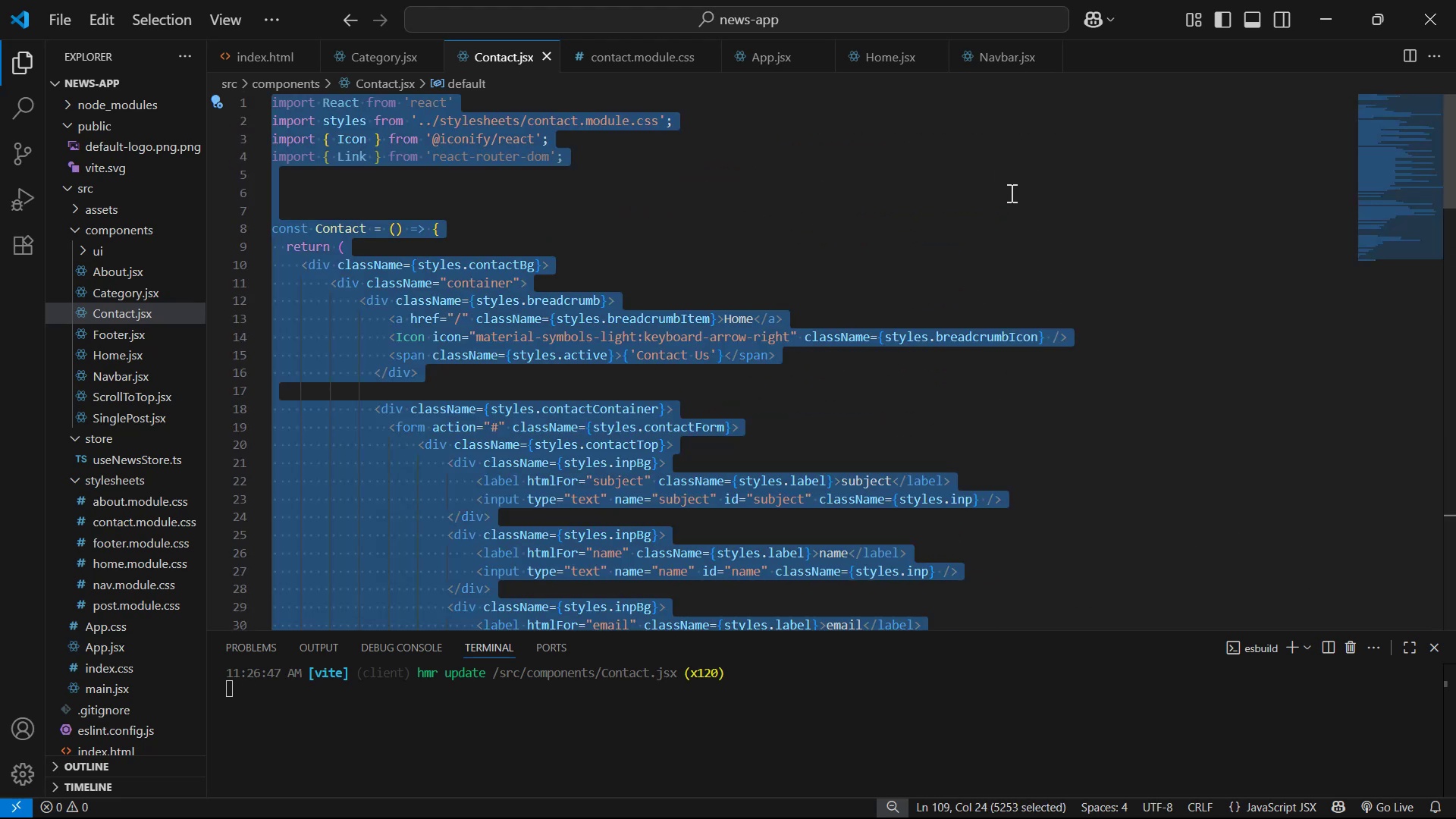 
key(Control+C)
 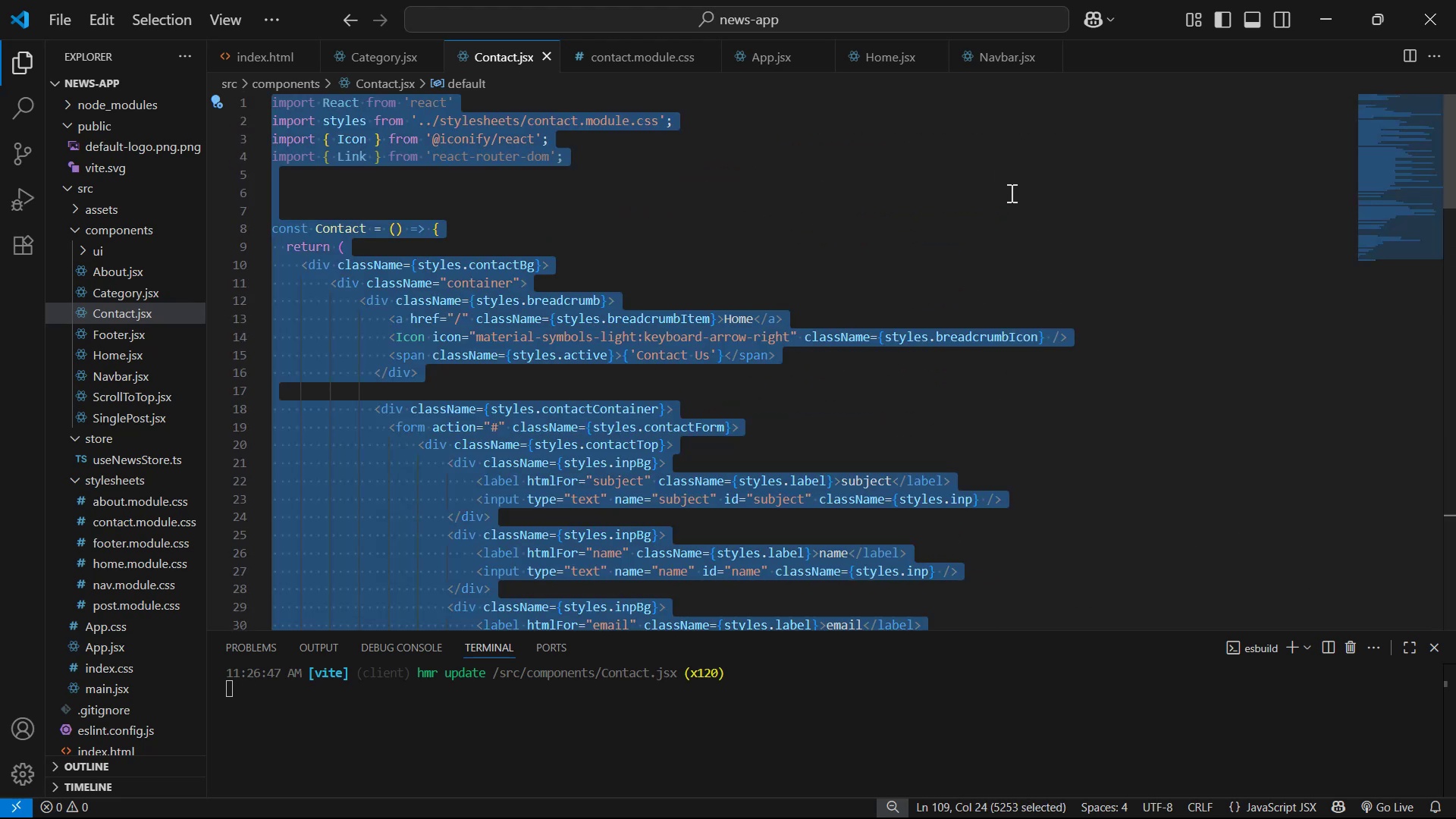 
key(Control+C)
 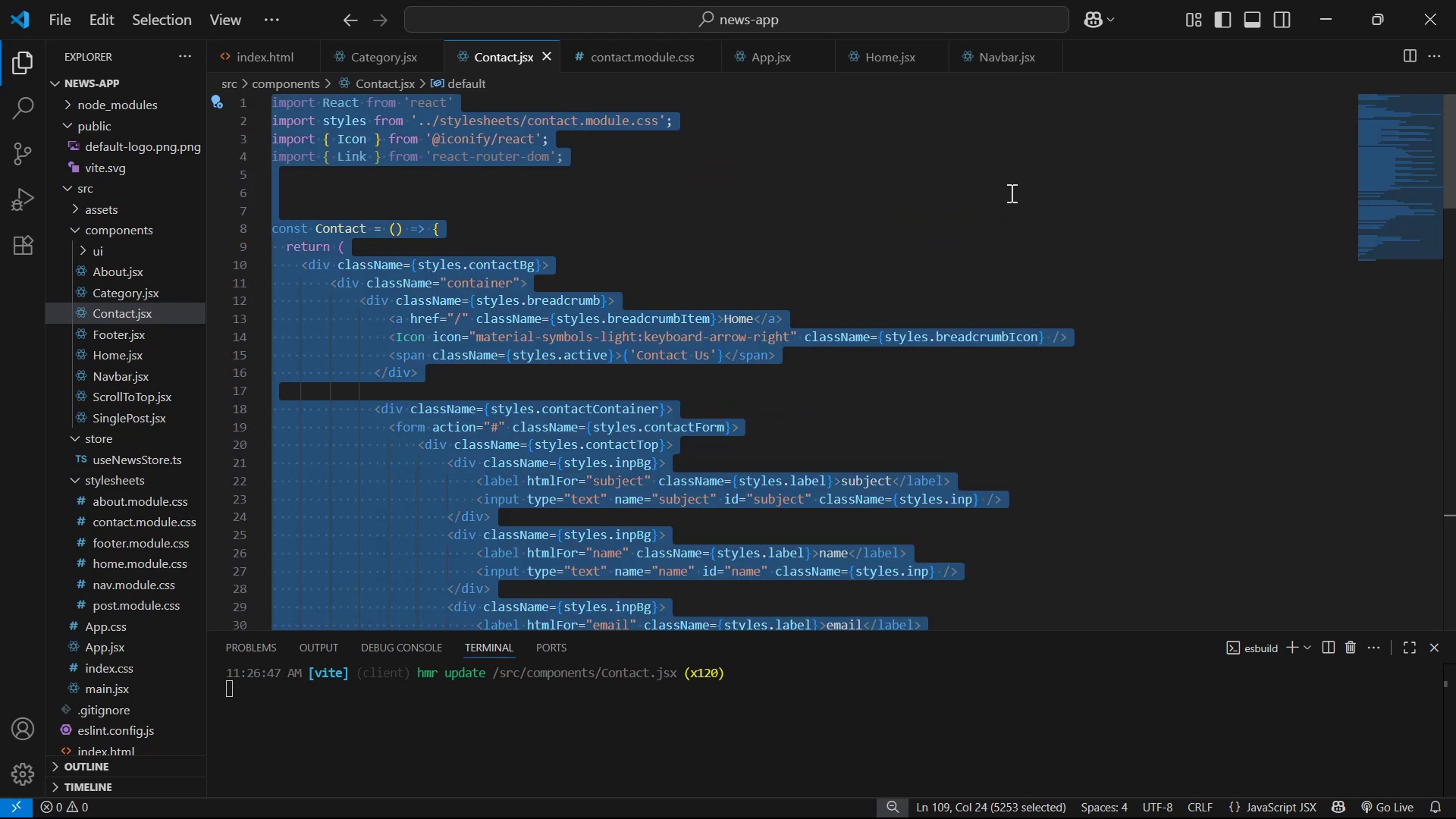 
key(Alt+AltLeft)
 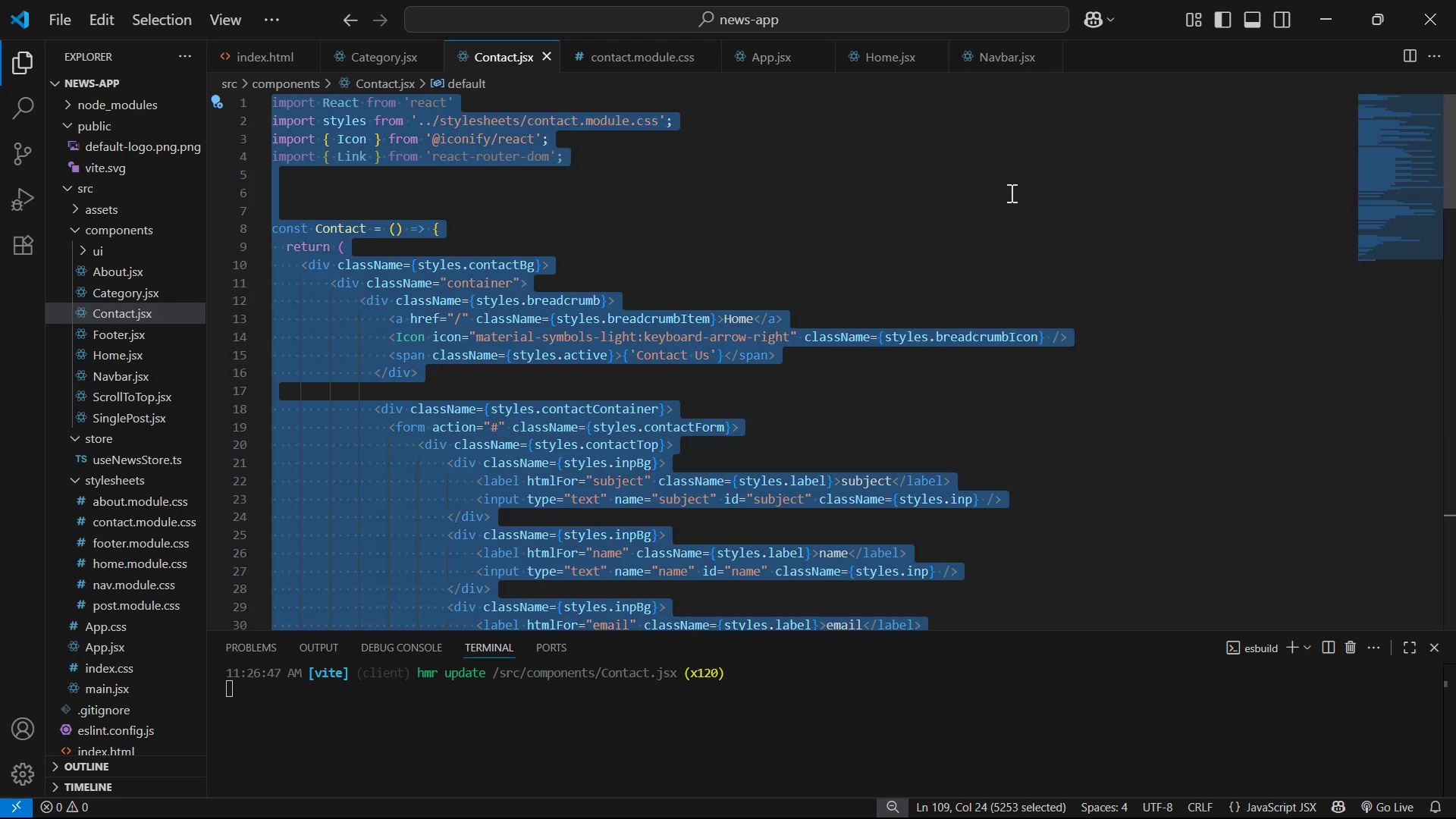 
key(Alt+Tab)
 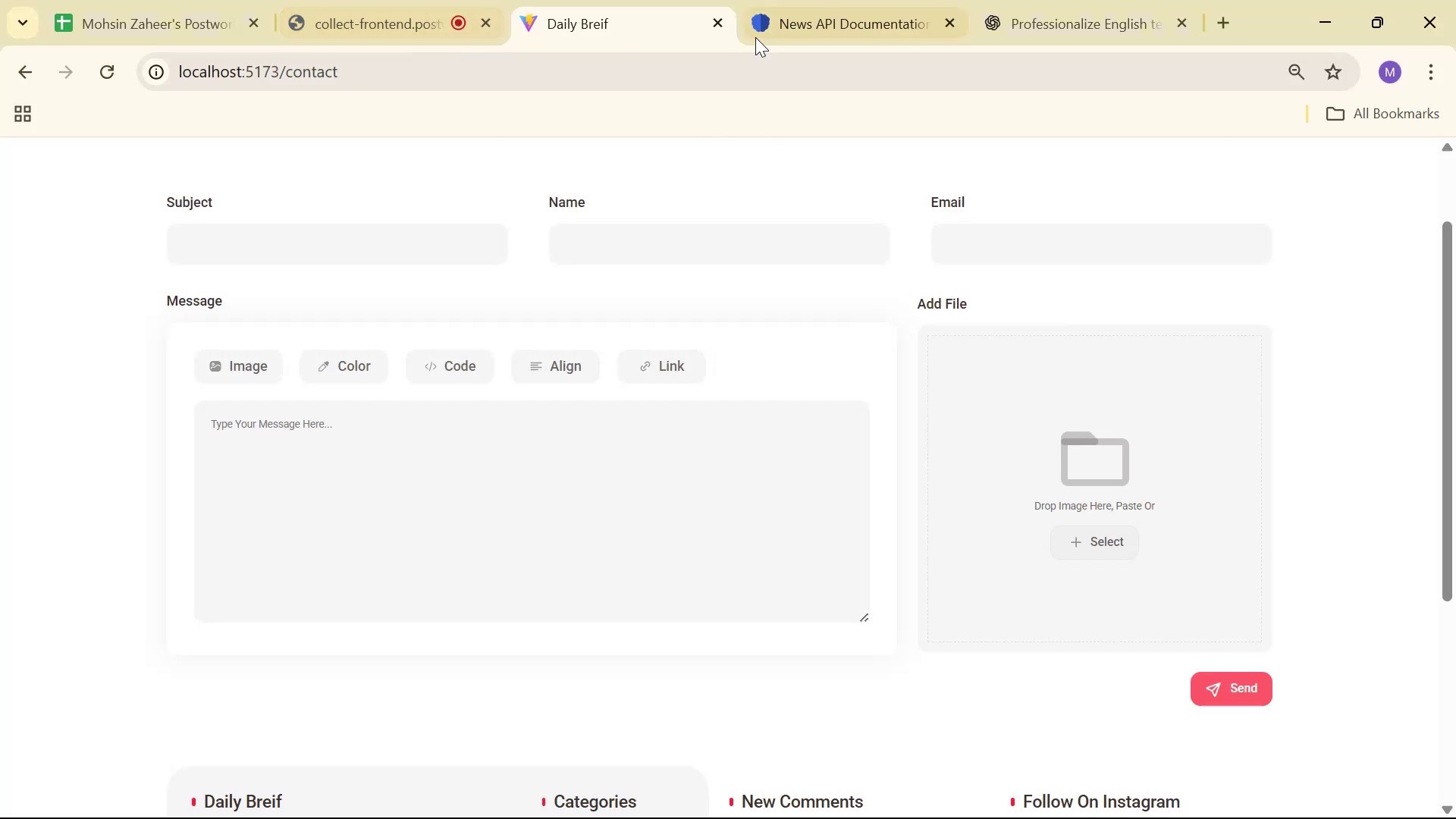 
left_click([1034, 8])
 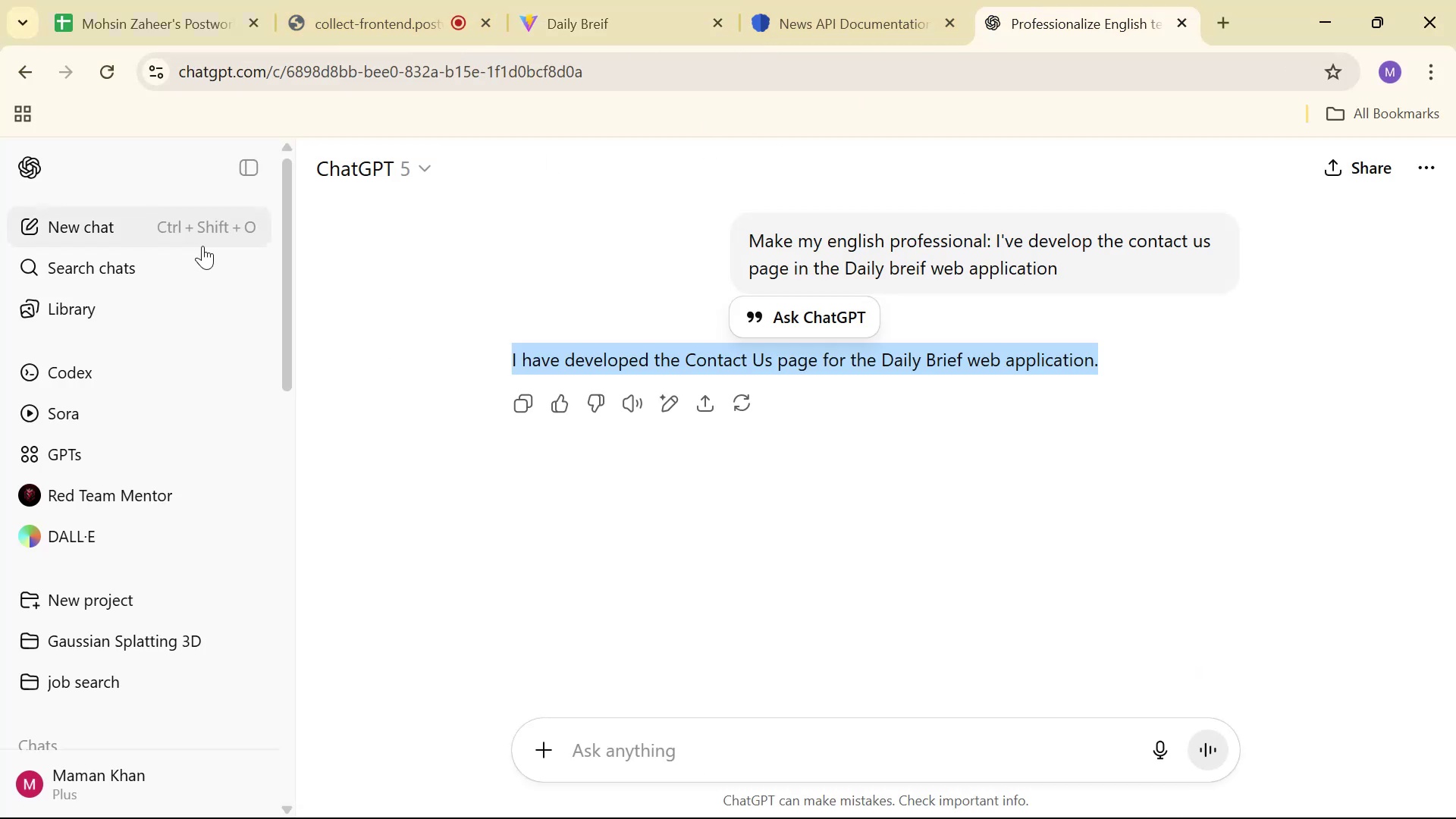 
left_click([113, 229])
 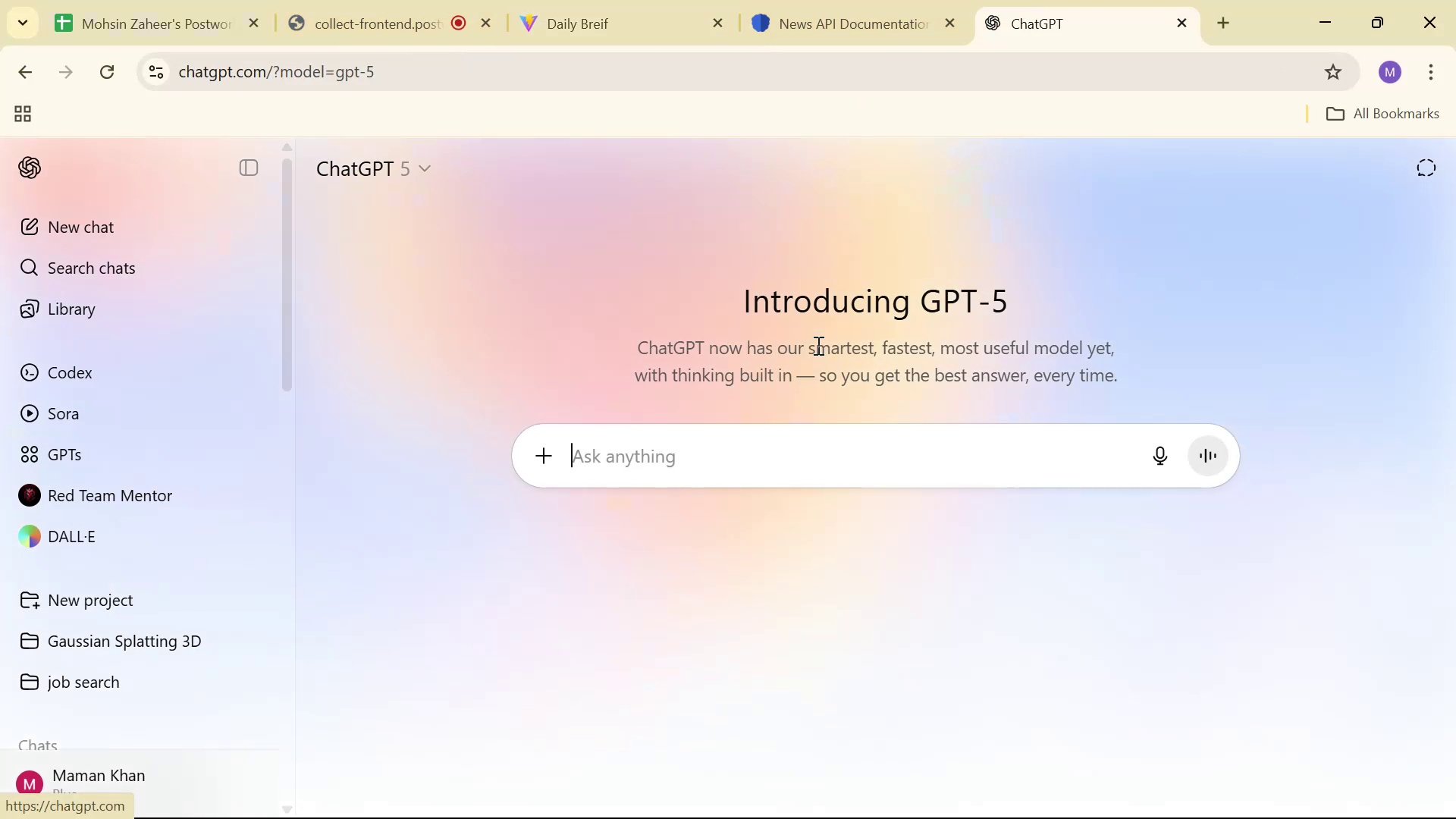 
type(O)
key(Backspace)
type(Please amke )
key(Backspace)
key(Backspace)
key(Backspace)
key(Backspace)
key(Backspace)
type(make my contu)
key(Backspace)
key(Backspace)
type(act )
key(Backspace)
key(Backspace)
key(Backspace)
key(Backspace)
type(tact us section fully fui)
key(Backspace)
type(nction )
key(Backspace)
type(al use whateb)
key(Backspace)
type(ver libarary you want to use or what PAI )
key(Backspace)
key(Backspace)
key(Backspace)
key(Backspace)
key(Backspace)
type(any open )
key(Backspace)
type(c)
key(Backspace)
type(source free api )
key(Backspace)
type(: )
 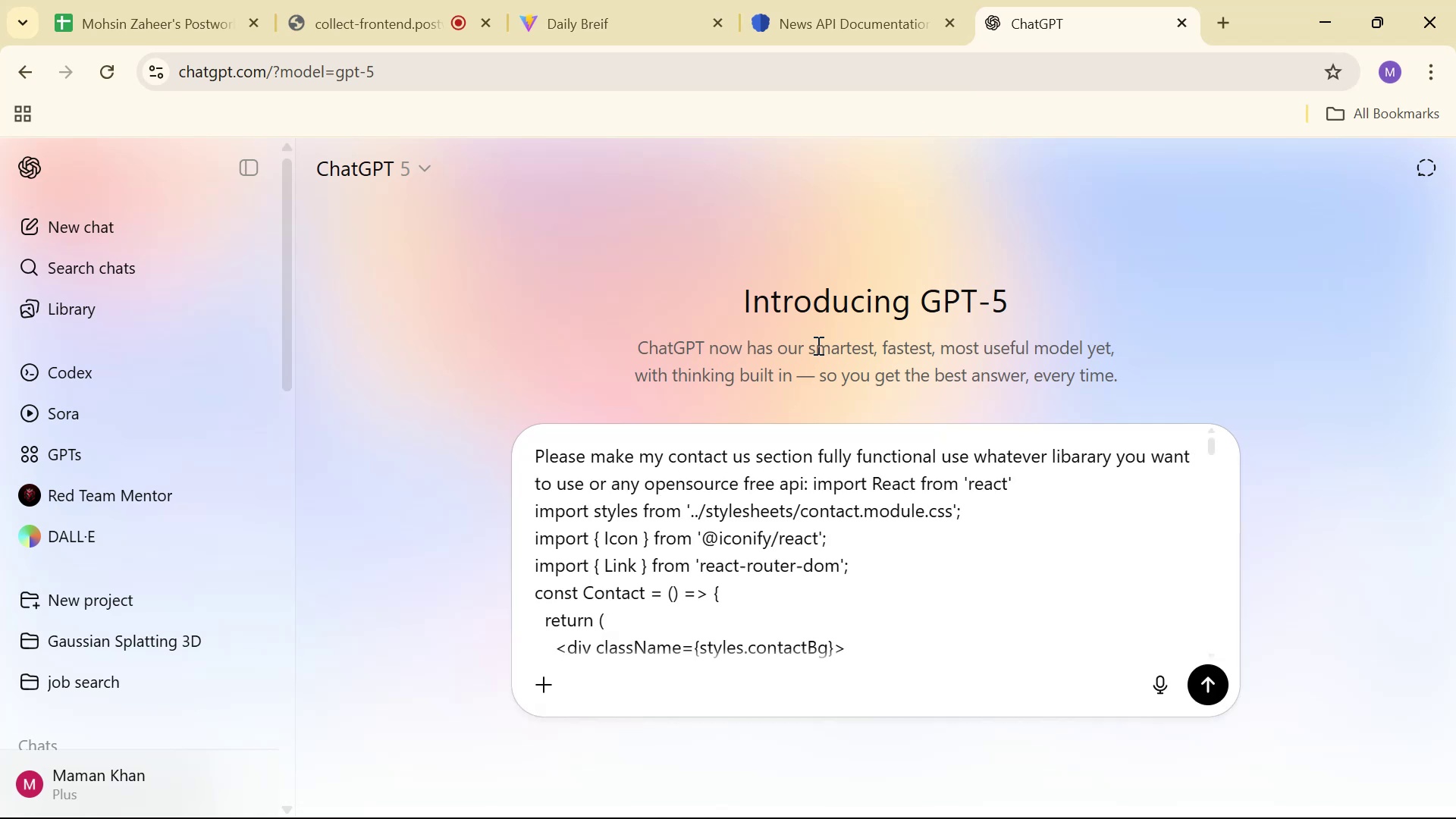 
key(Control+V)
 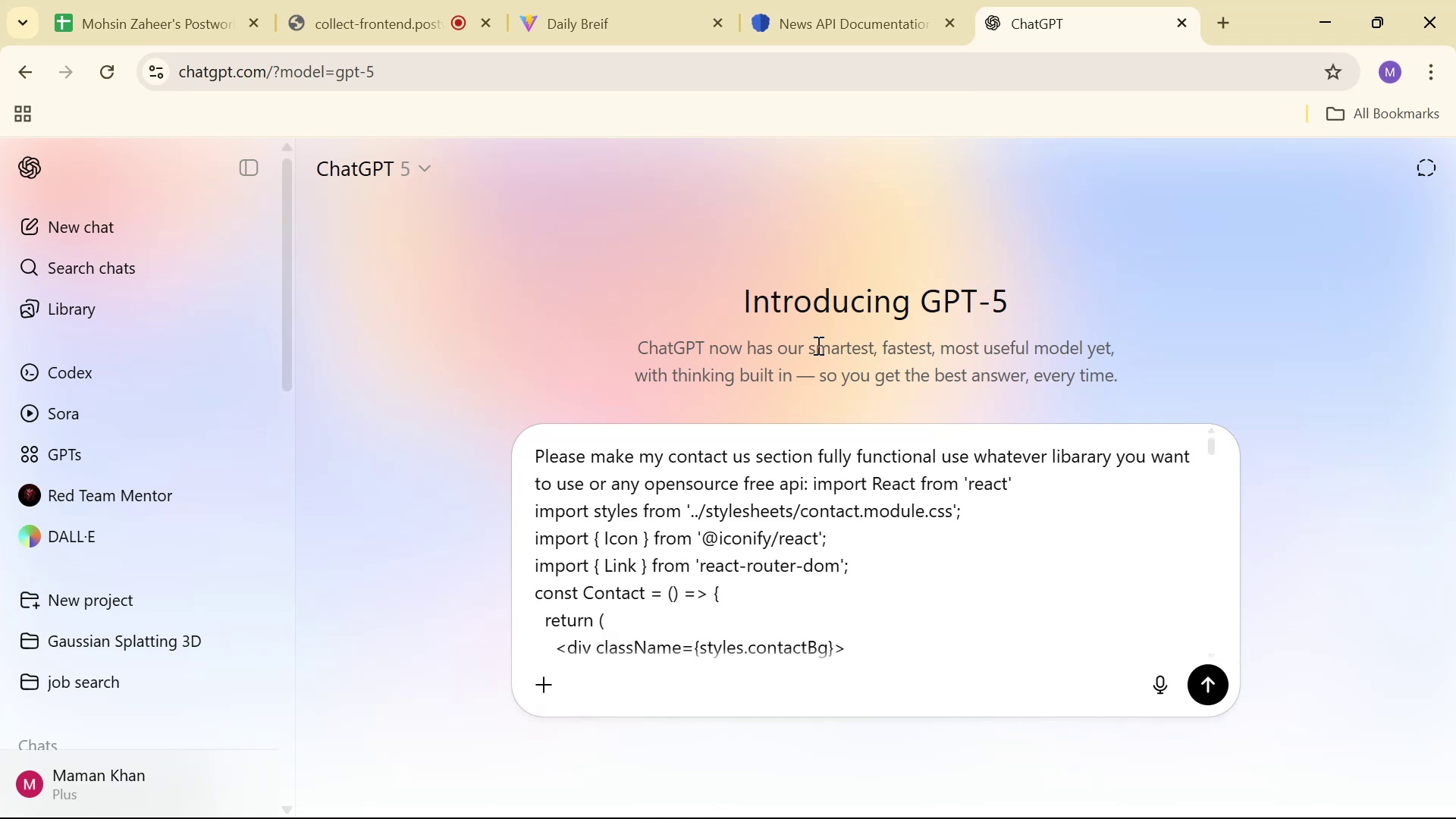 
key(Enter)
 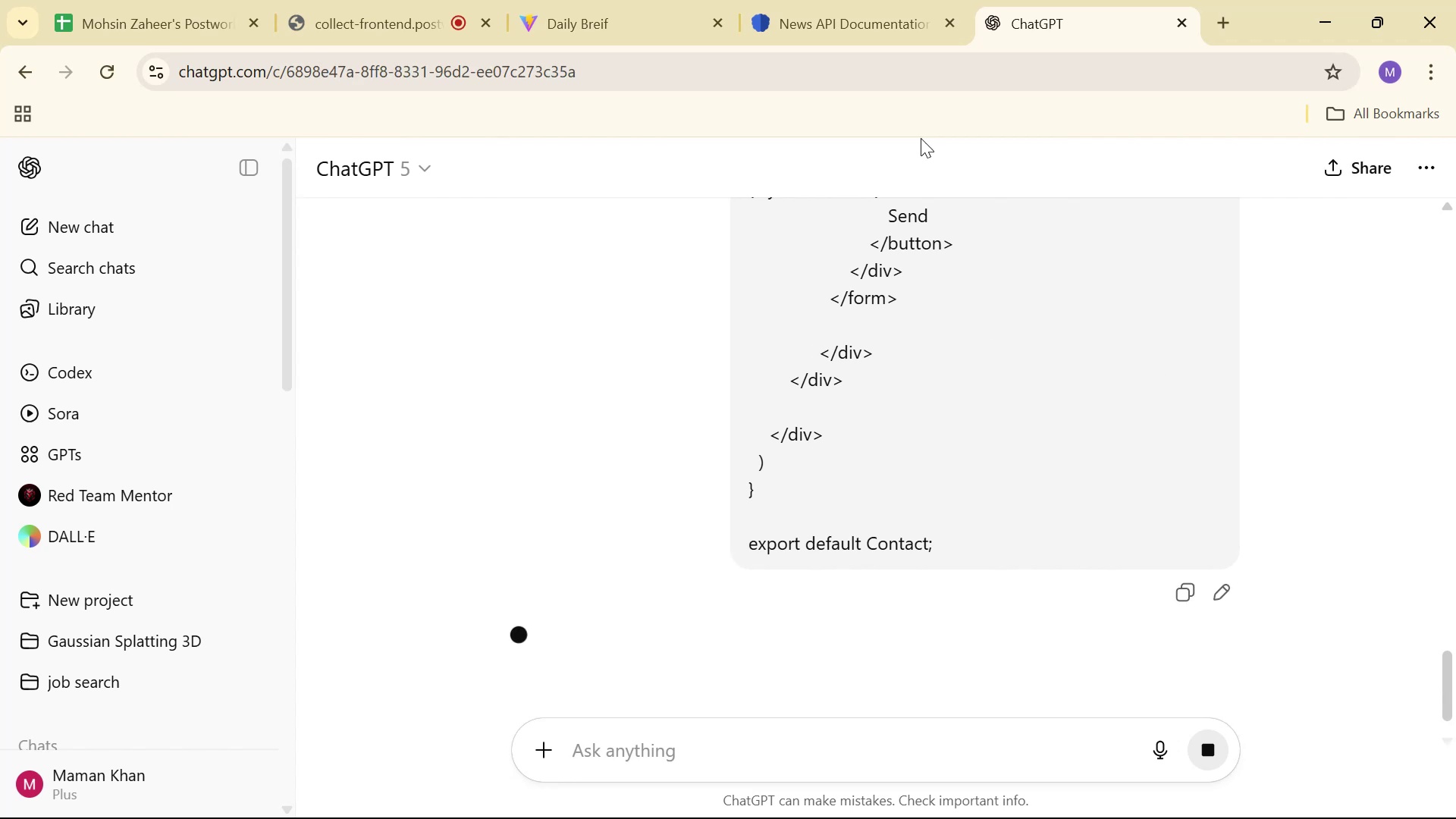 
scroll: coordinate [927, 223], scroll_direction: down, amount: 2.0
 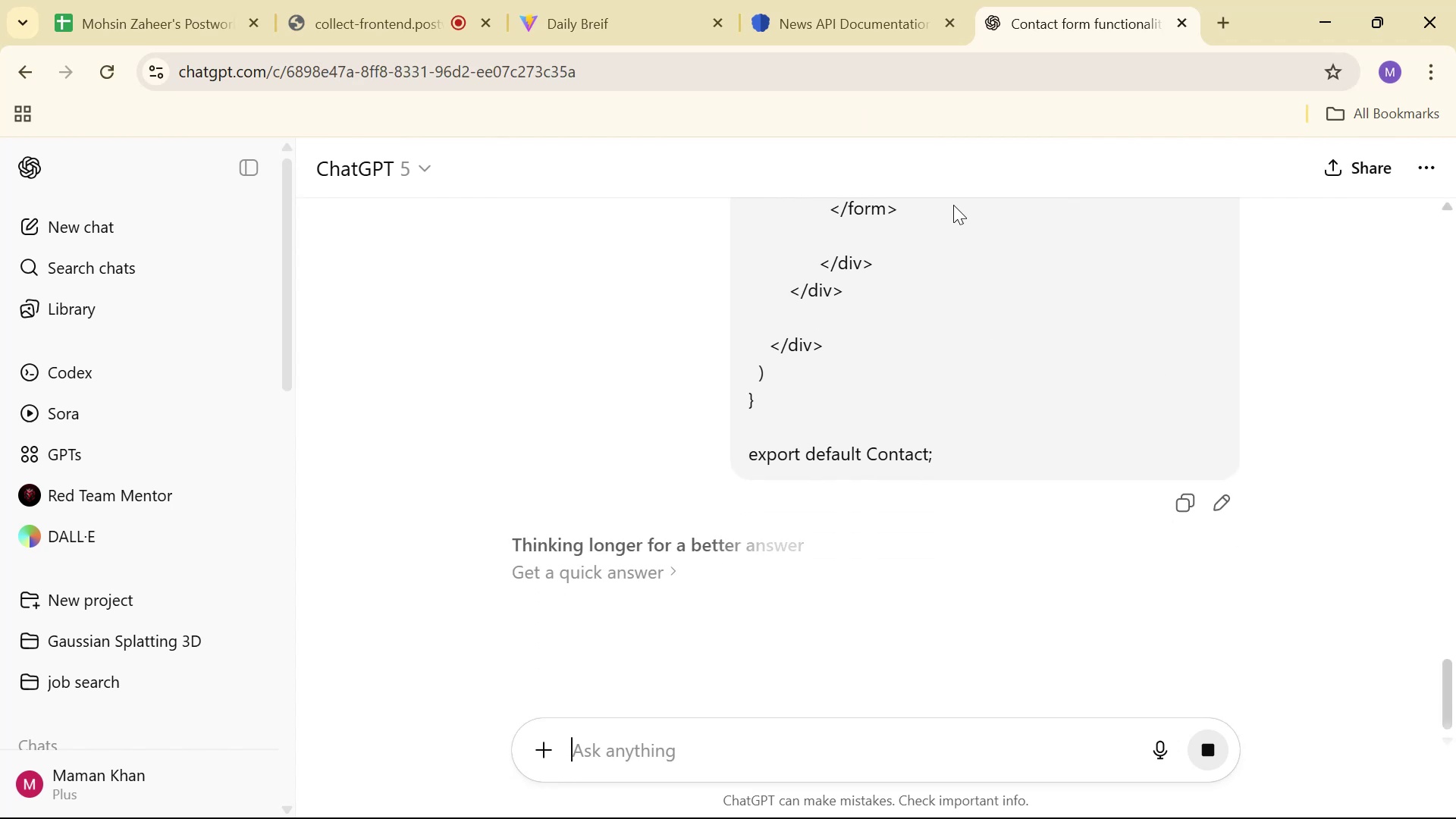 
wait(5.31)
 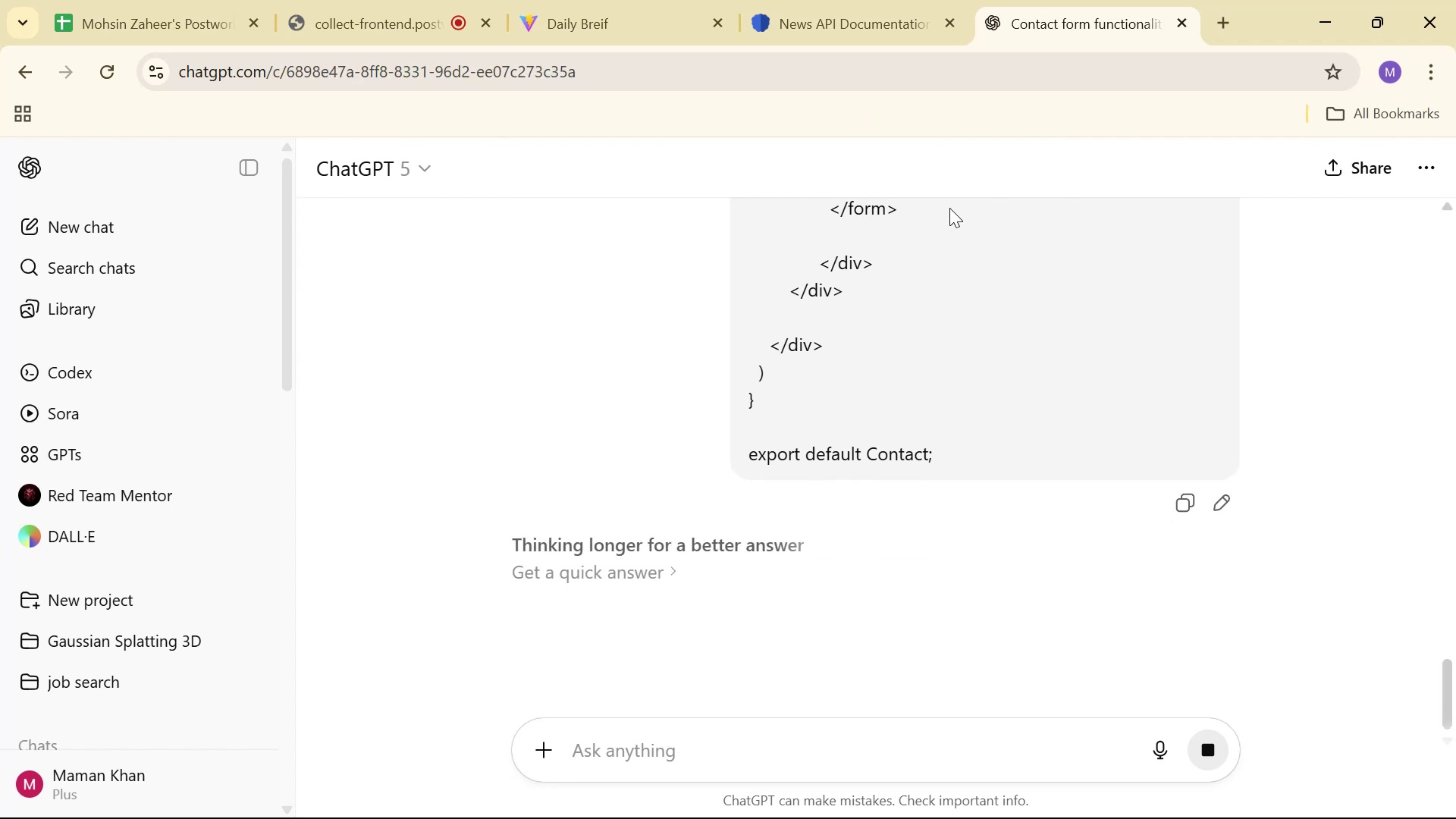 
scroll: coordinate [1023, 231], scroll_direction: up, amount: 33.0
 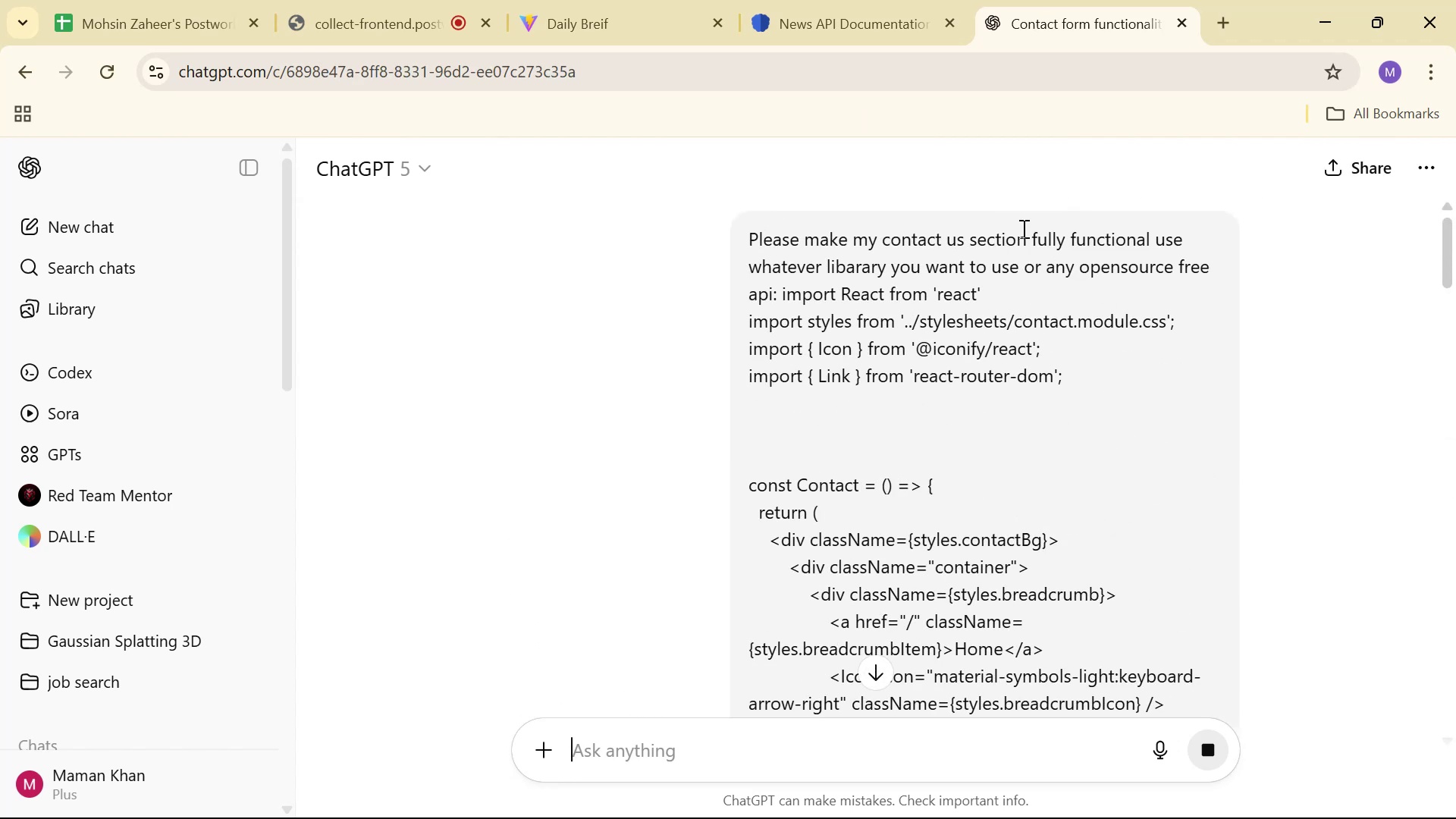 
scroll: coordinate [981, 249], scroll_direction: down, amount: 35.0
 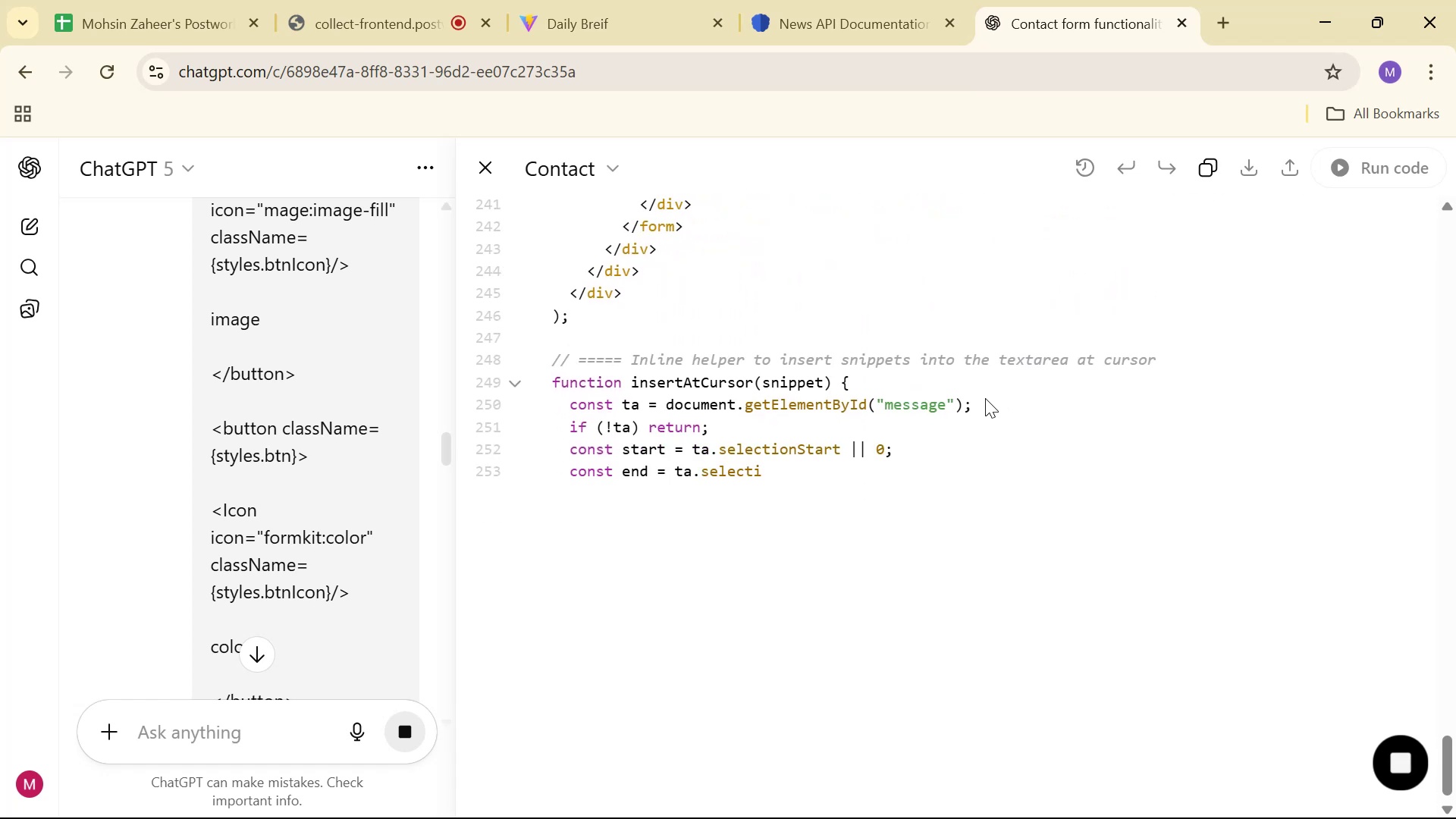 
wait(86.97)
 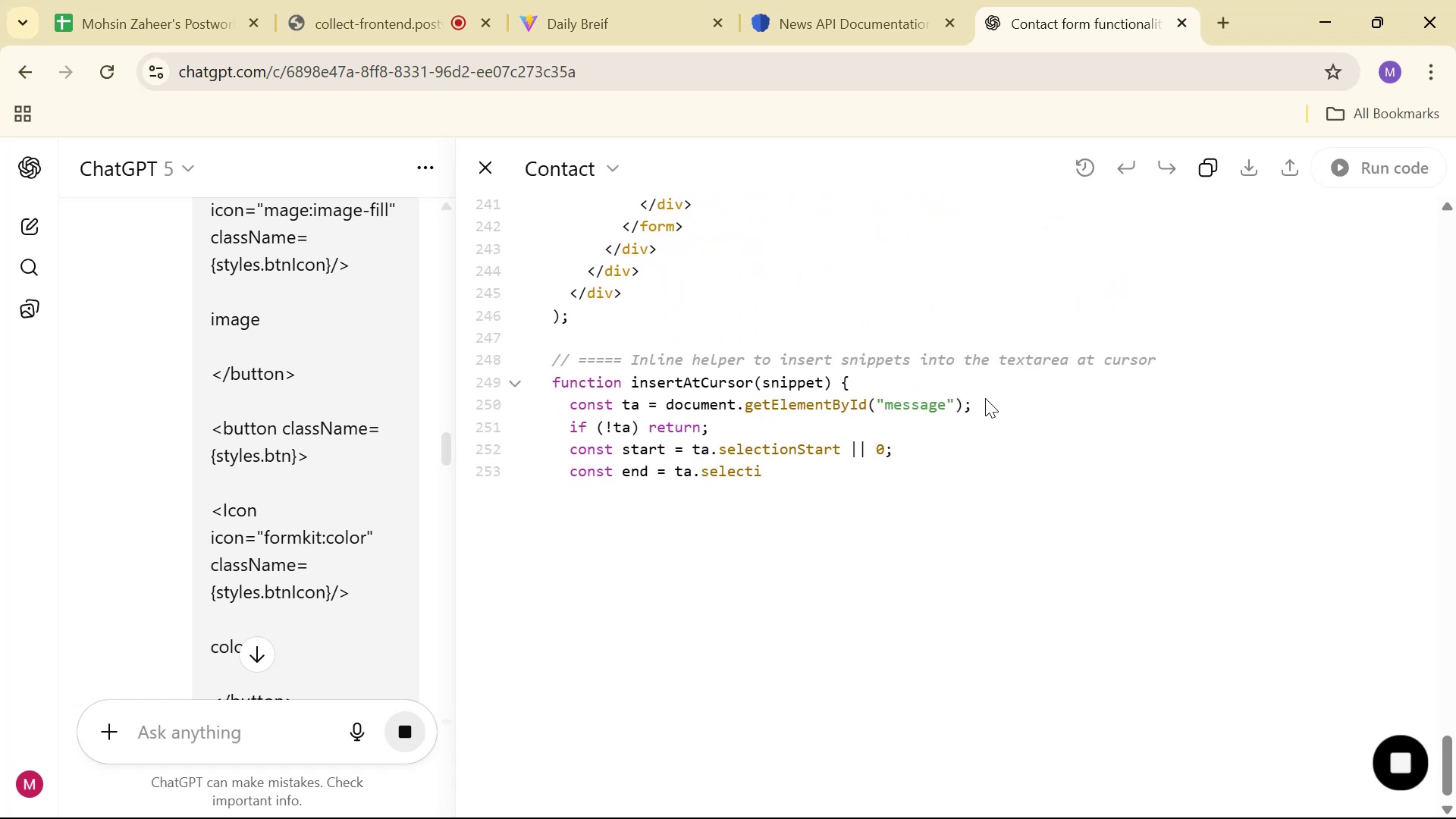 
scroll: coordinate [807, 525], scroll_direction: up, amount: 105.0
 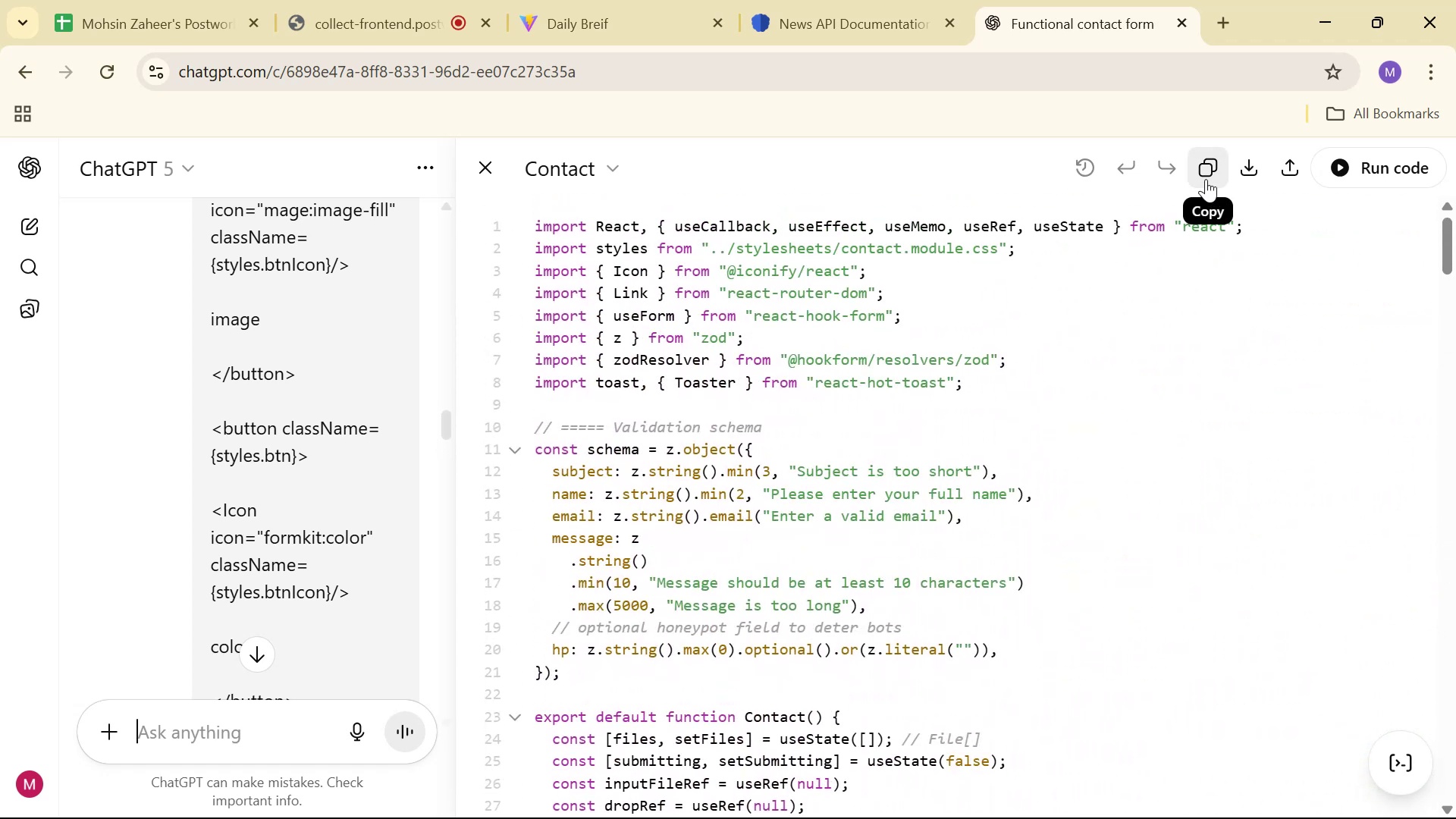 
left_click([1207, 171])
 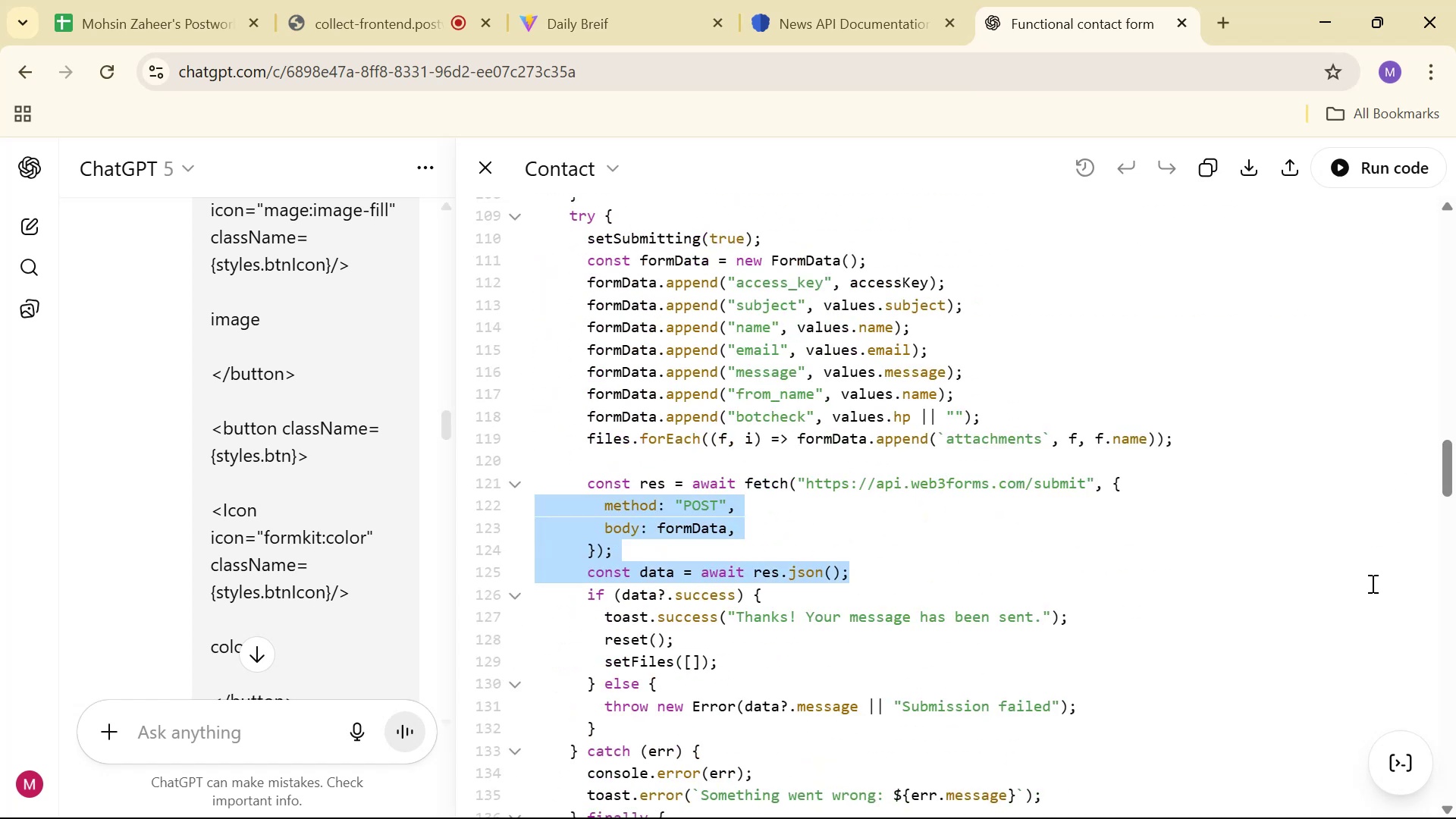 
left_click([1438, 478])
 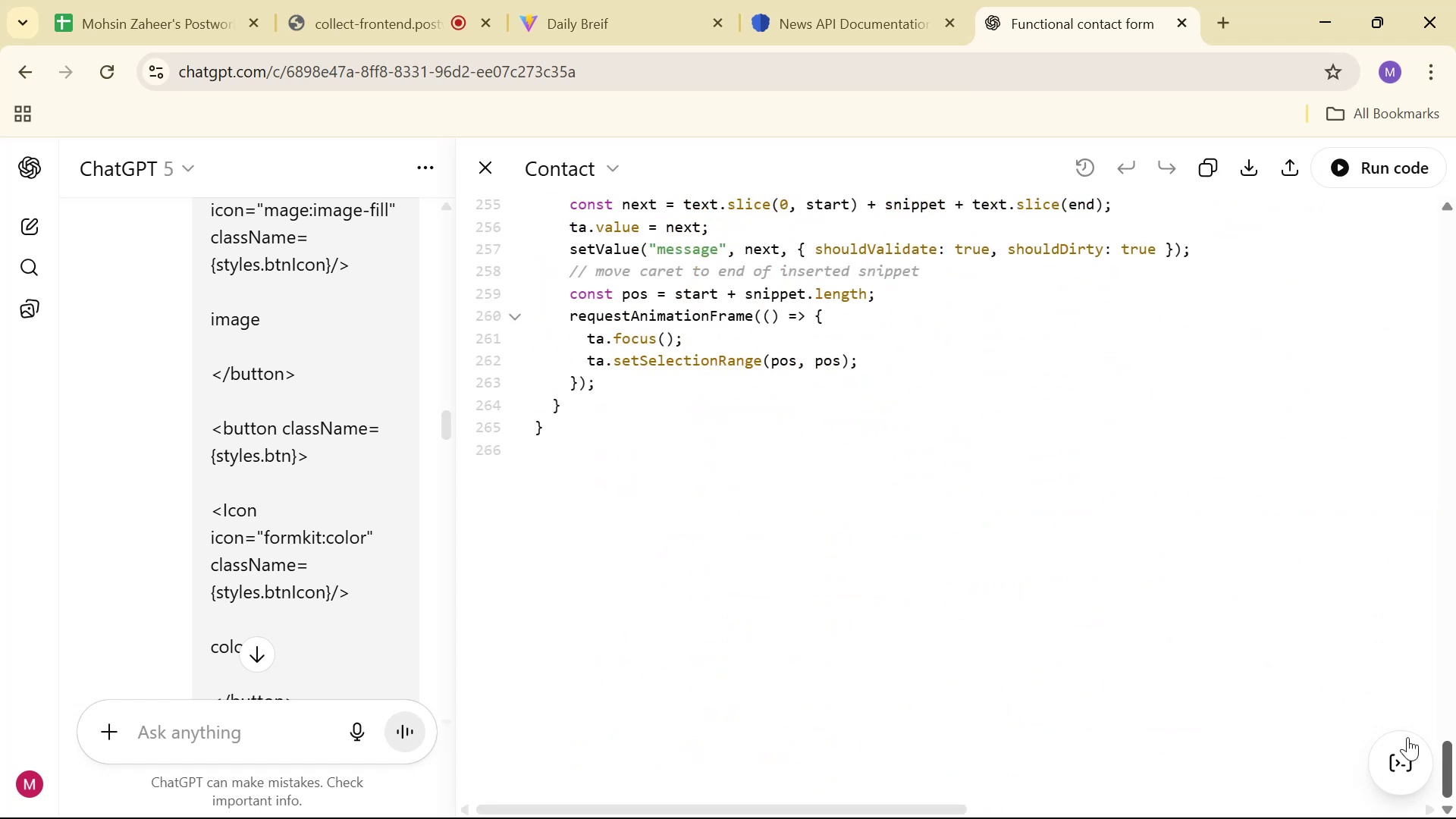 
left_click([1199, 165])
 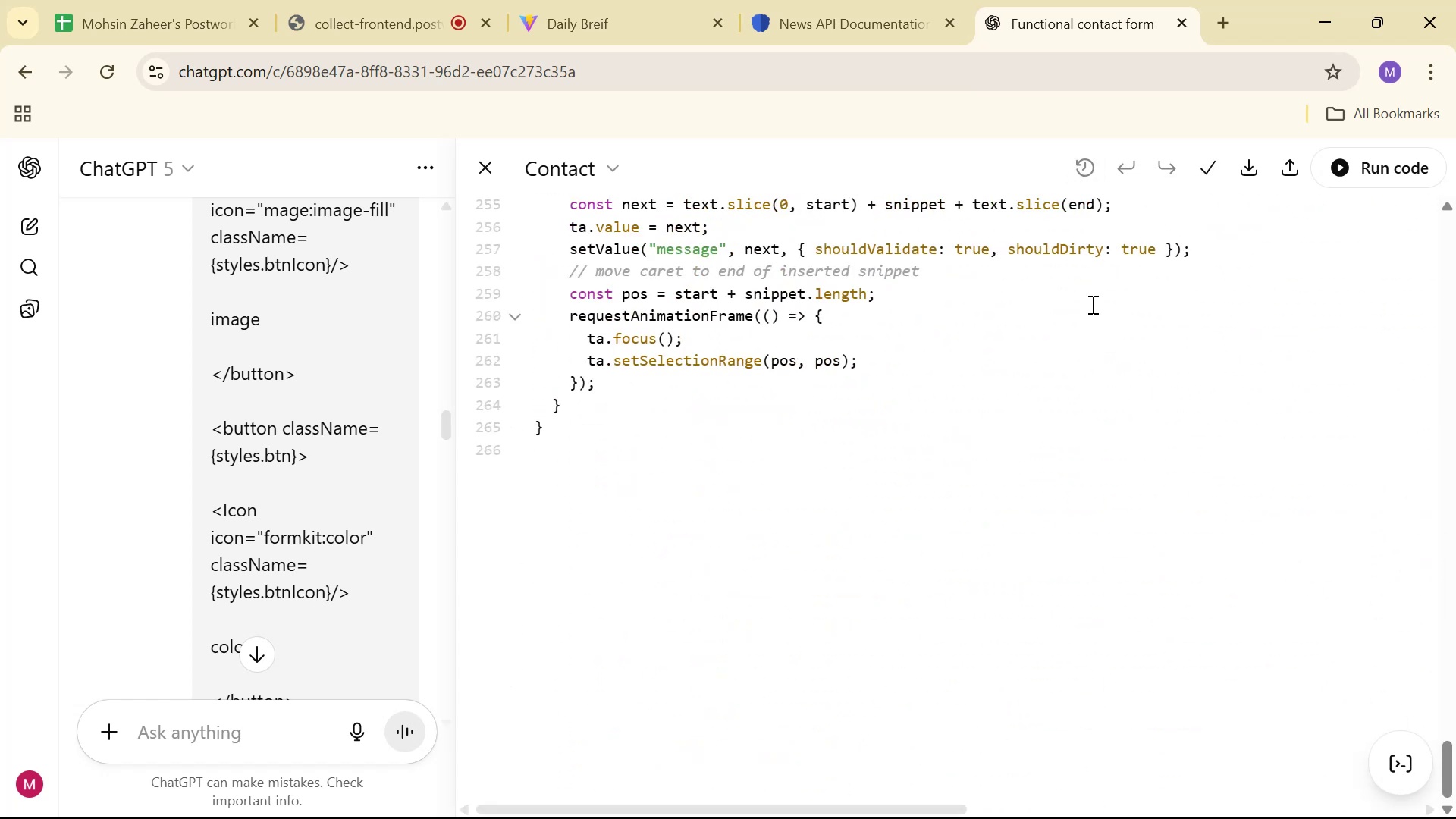 
key(Alt+Tab)
 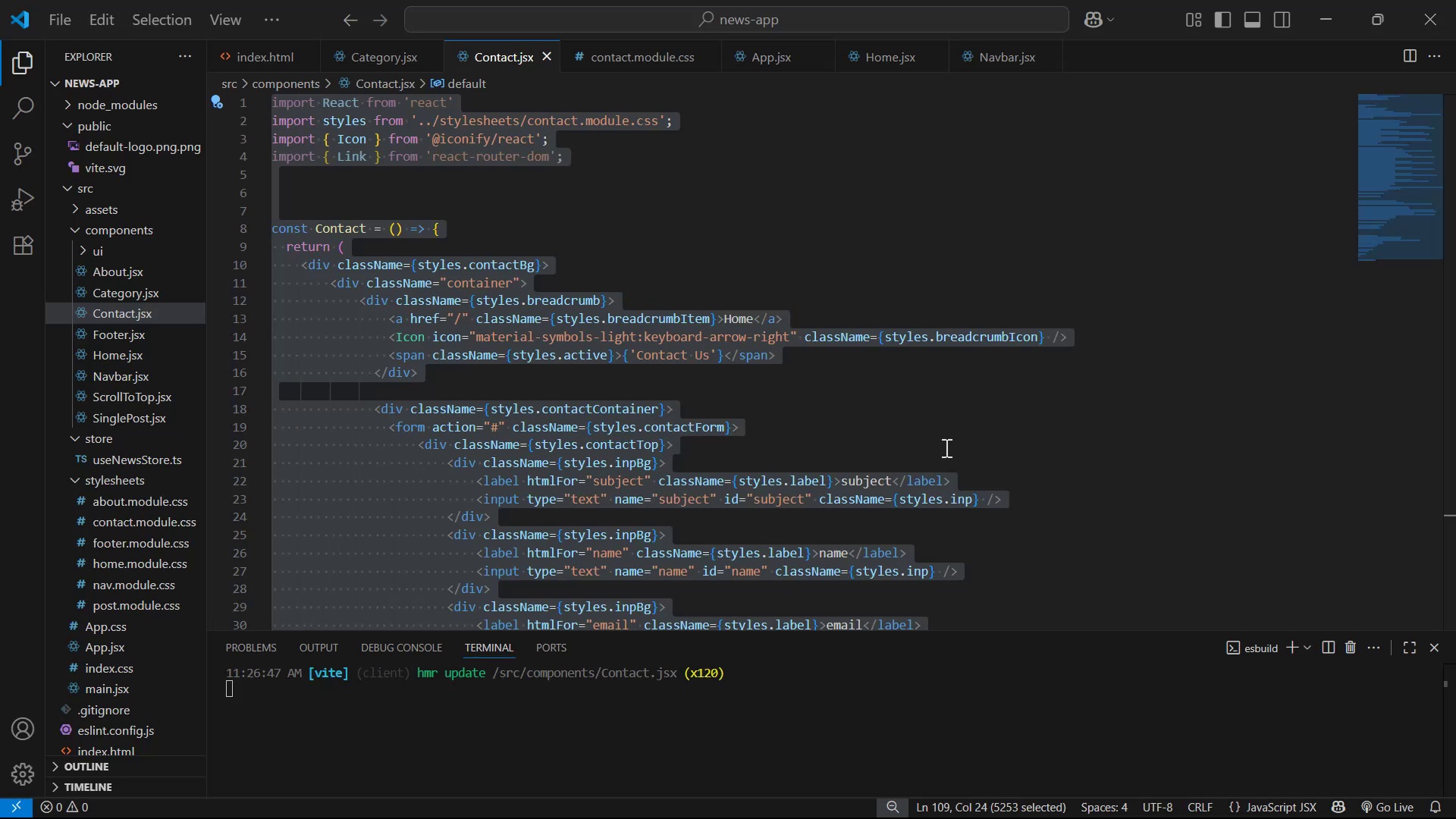 
key(Control+V)
 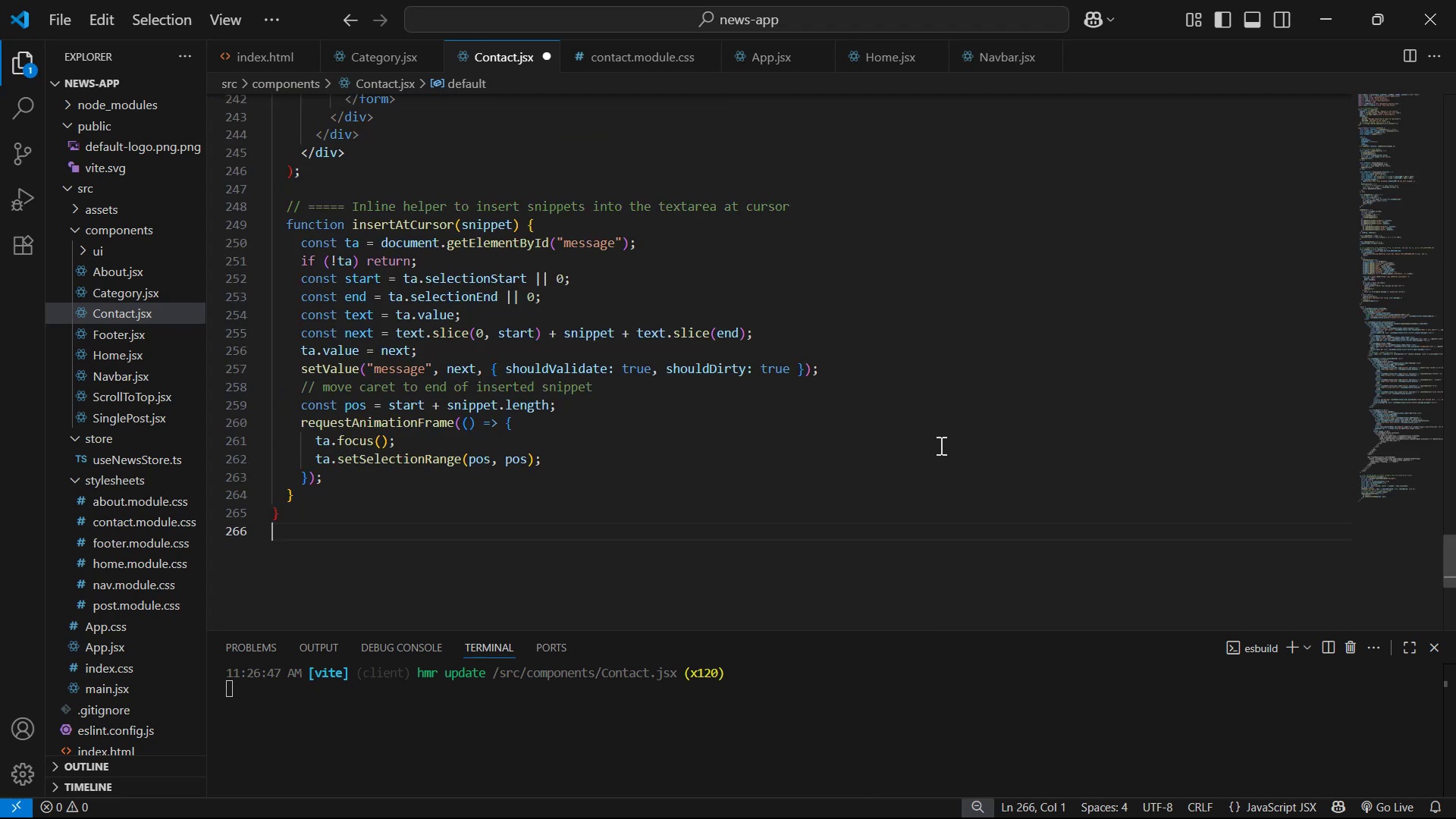 
scroll: coordinate [924, 466], scroll_direction: up, amount: 83.0
 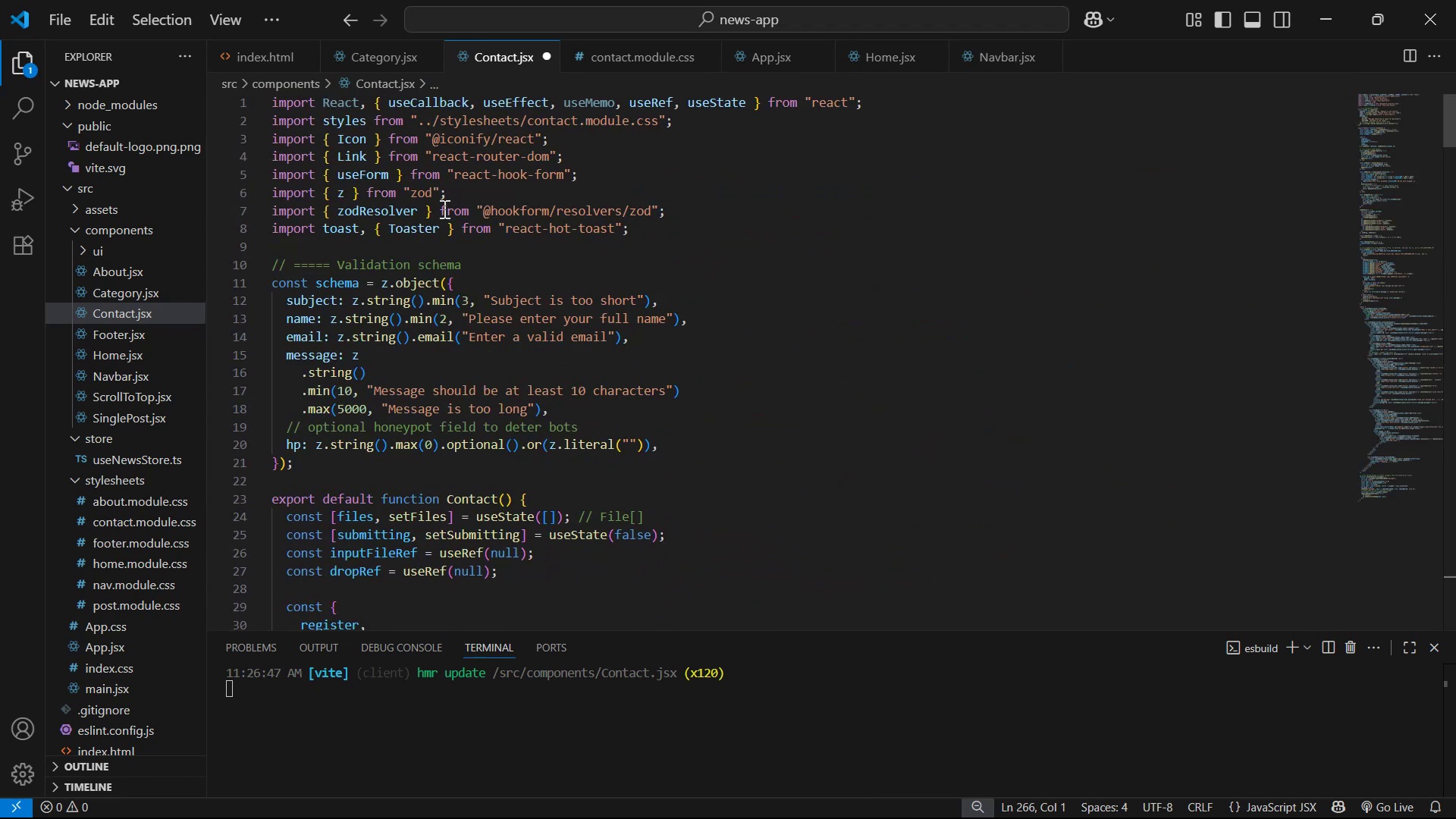 
wait(8.78)
 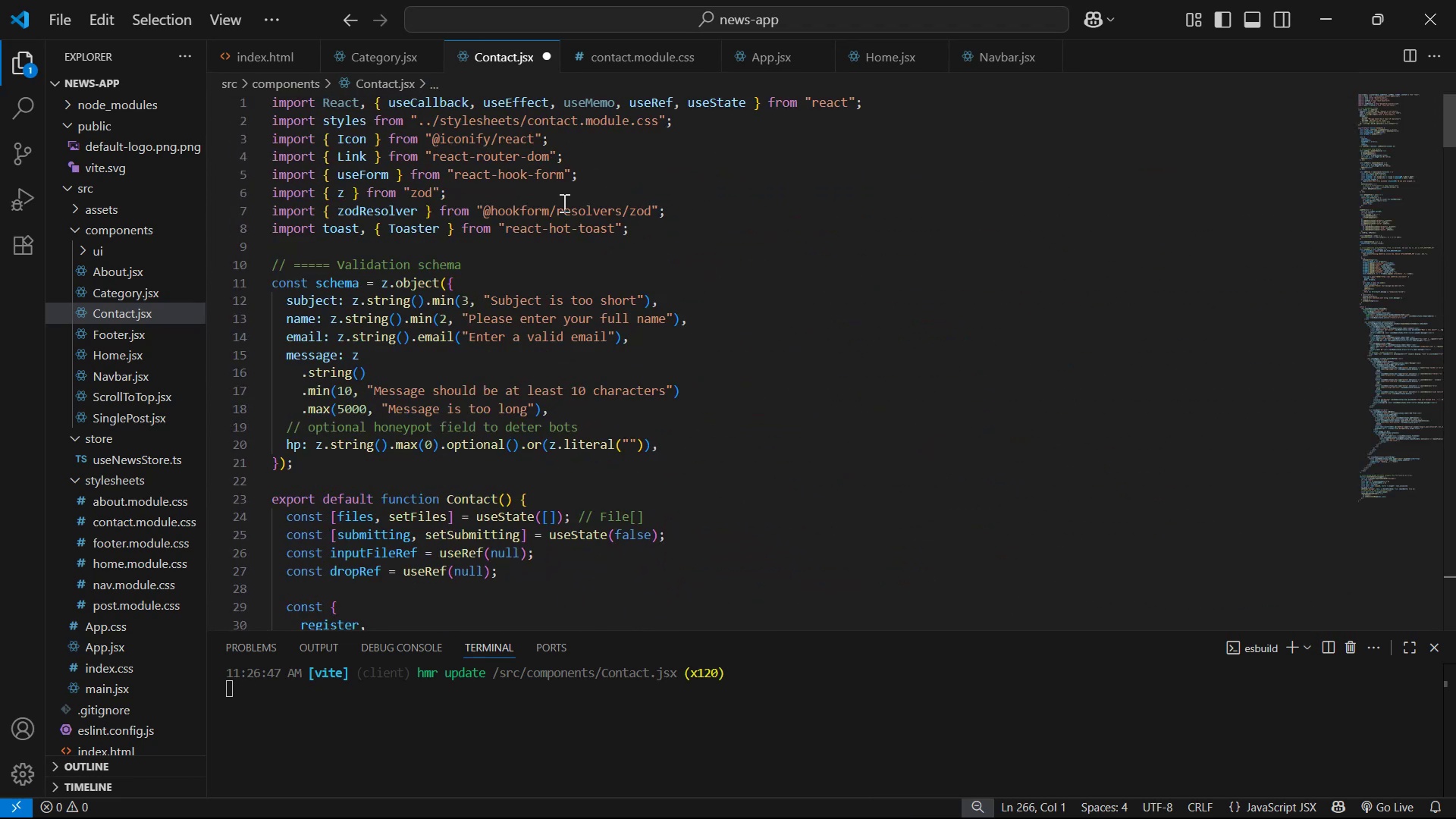 
key(Control+C)
 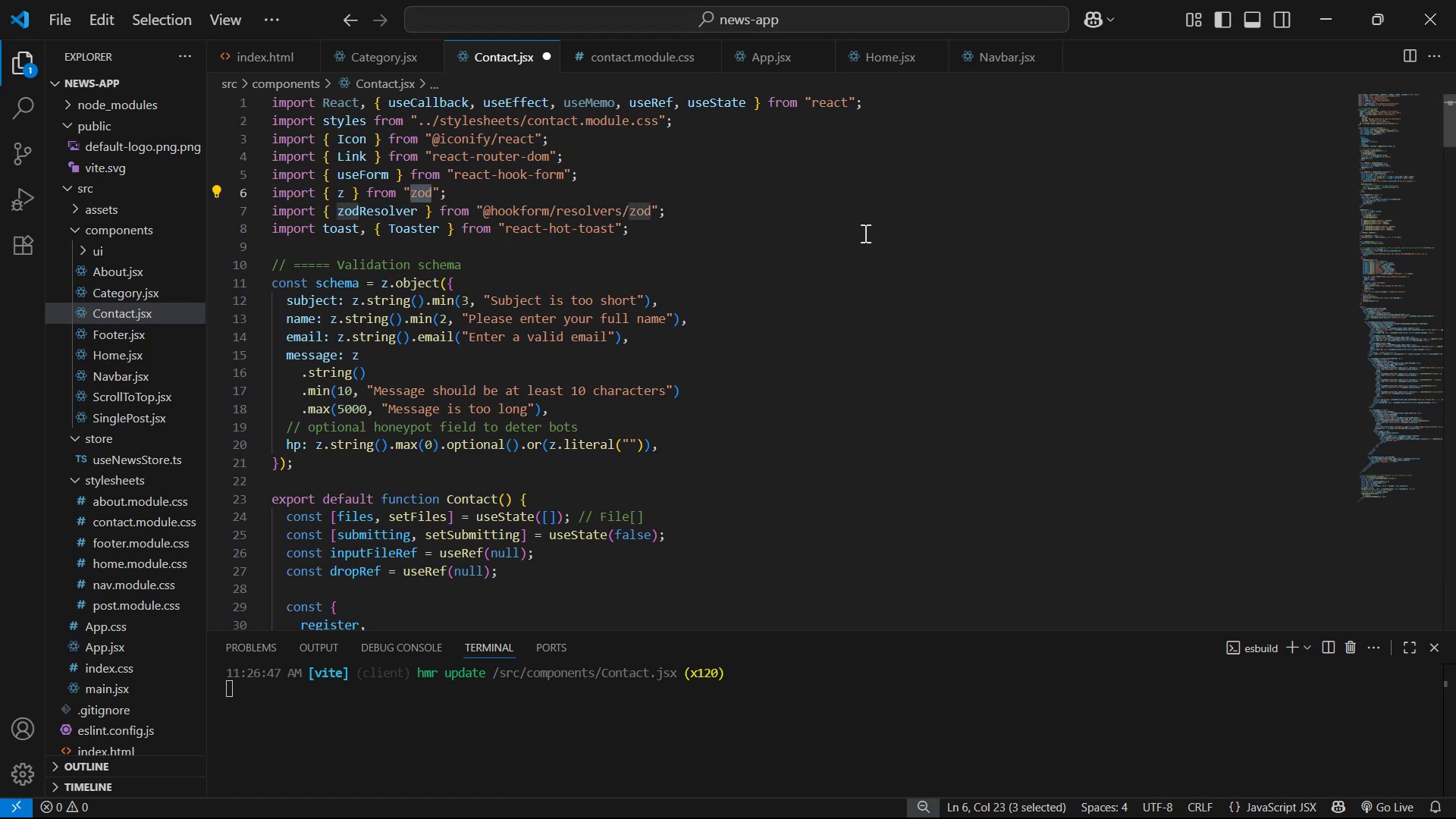 
key(Control+C)
 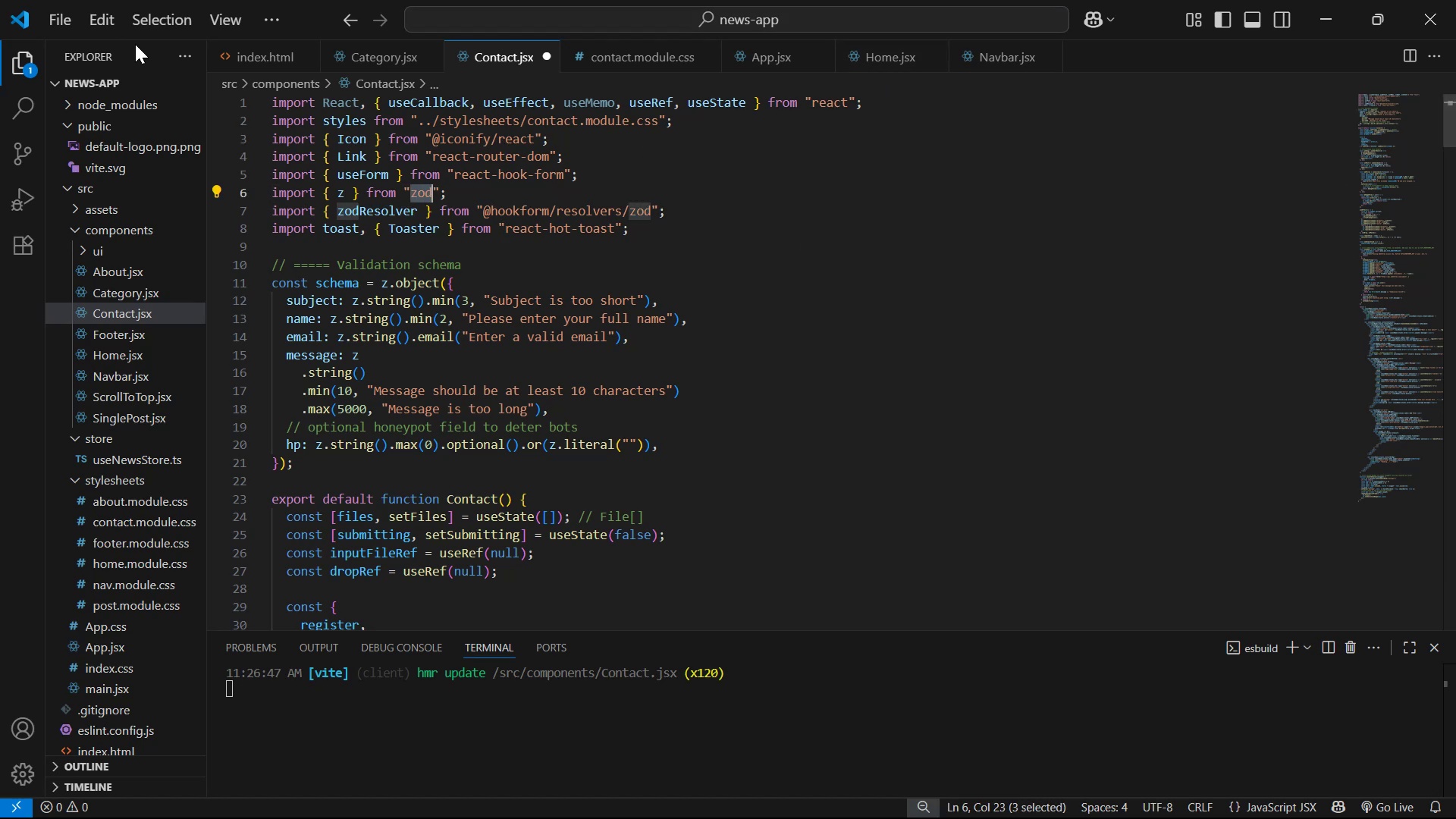 
double_click([1291, 645])
 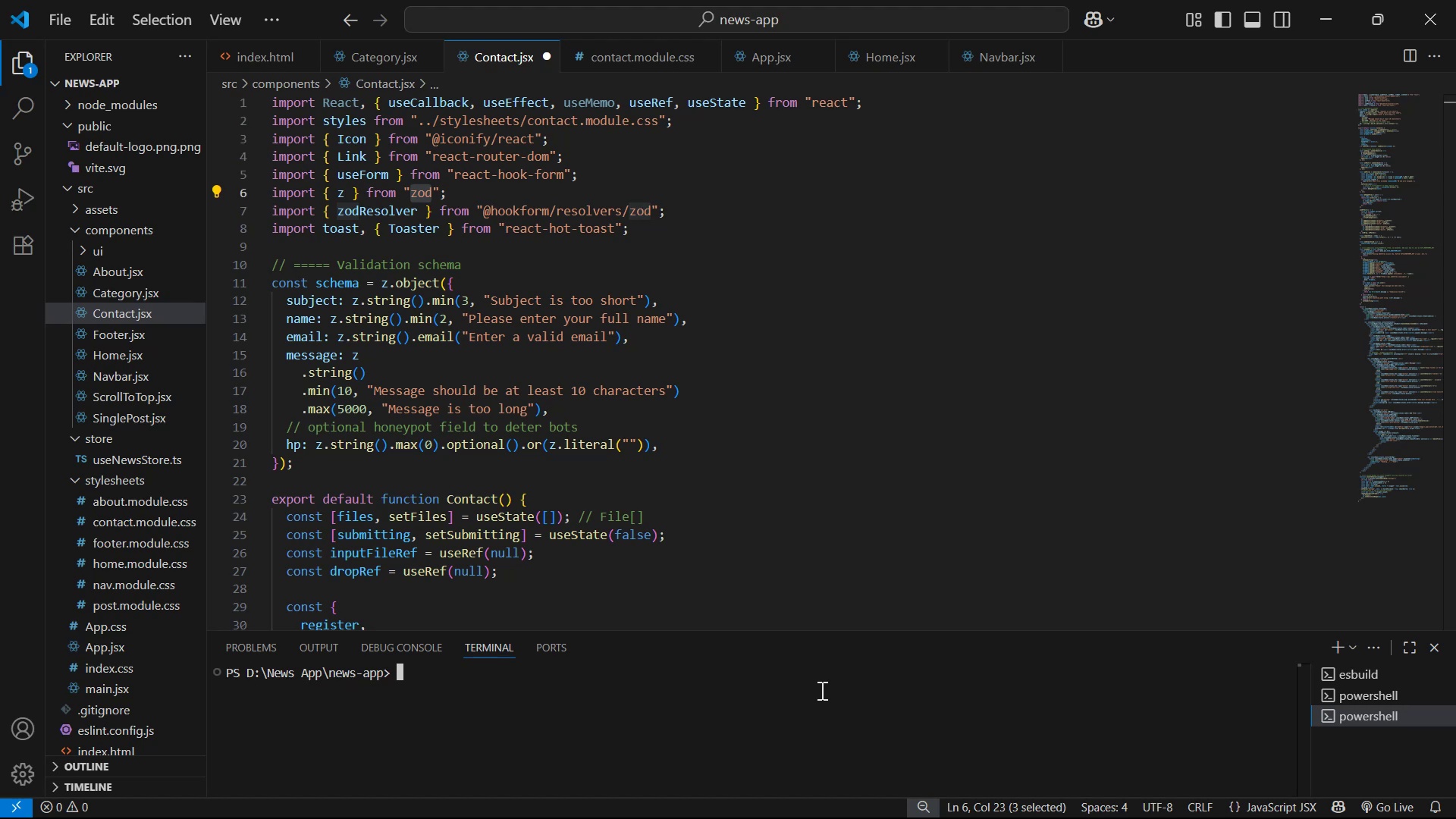 
type(npm i )
 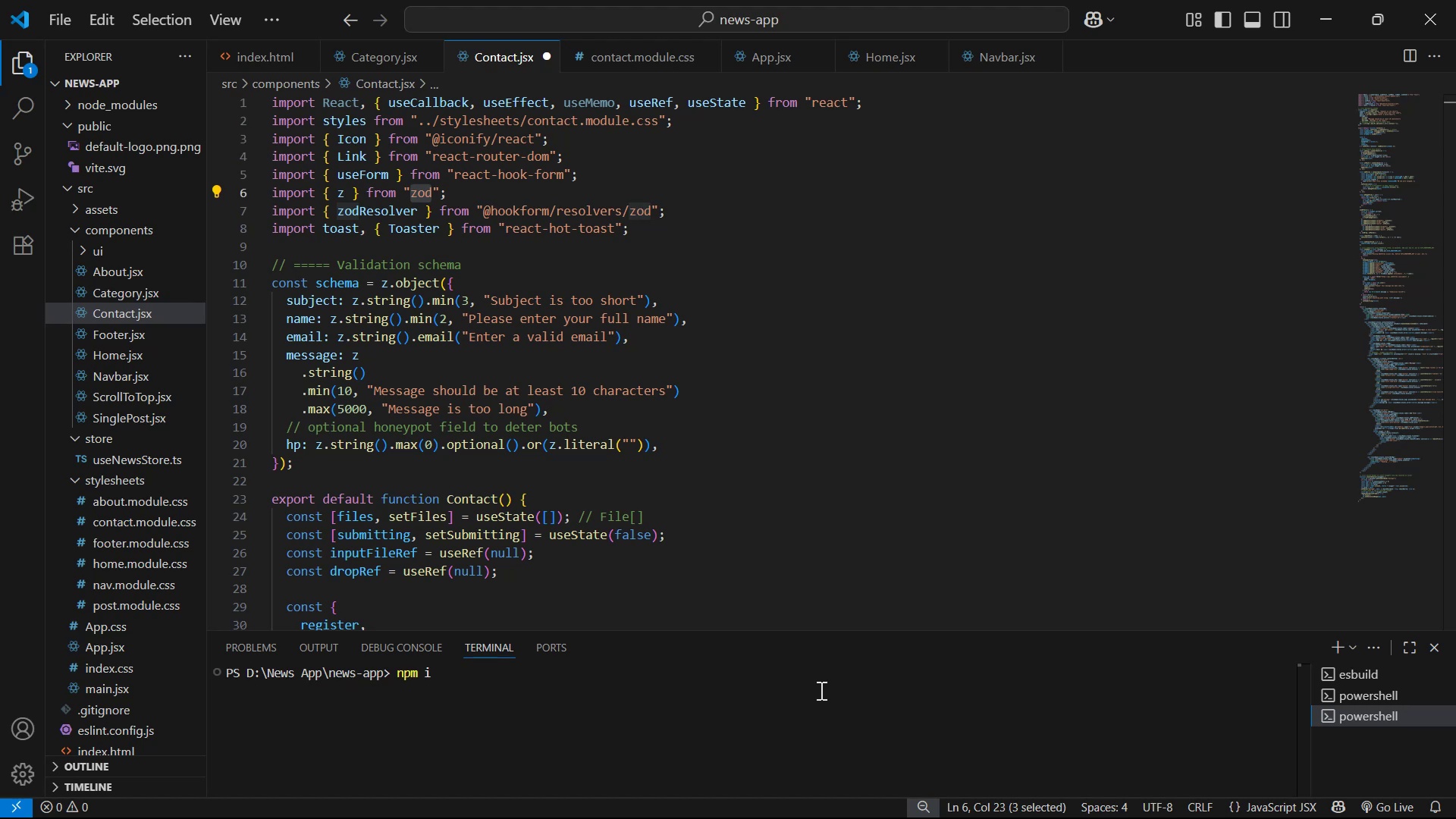 
key(Control+ControlLeft)
 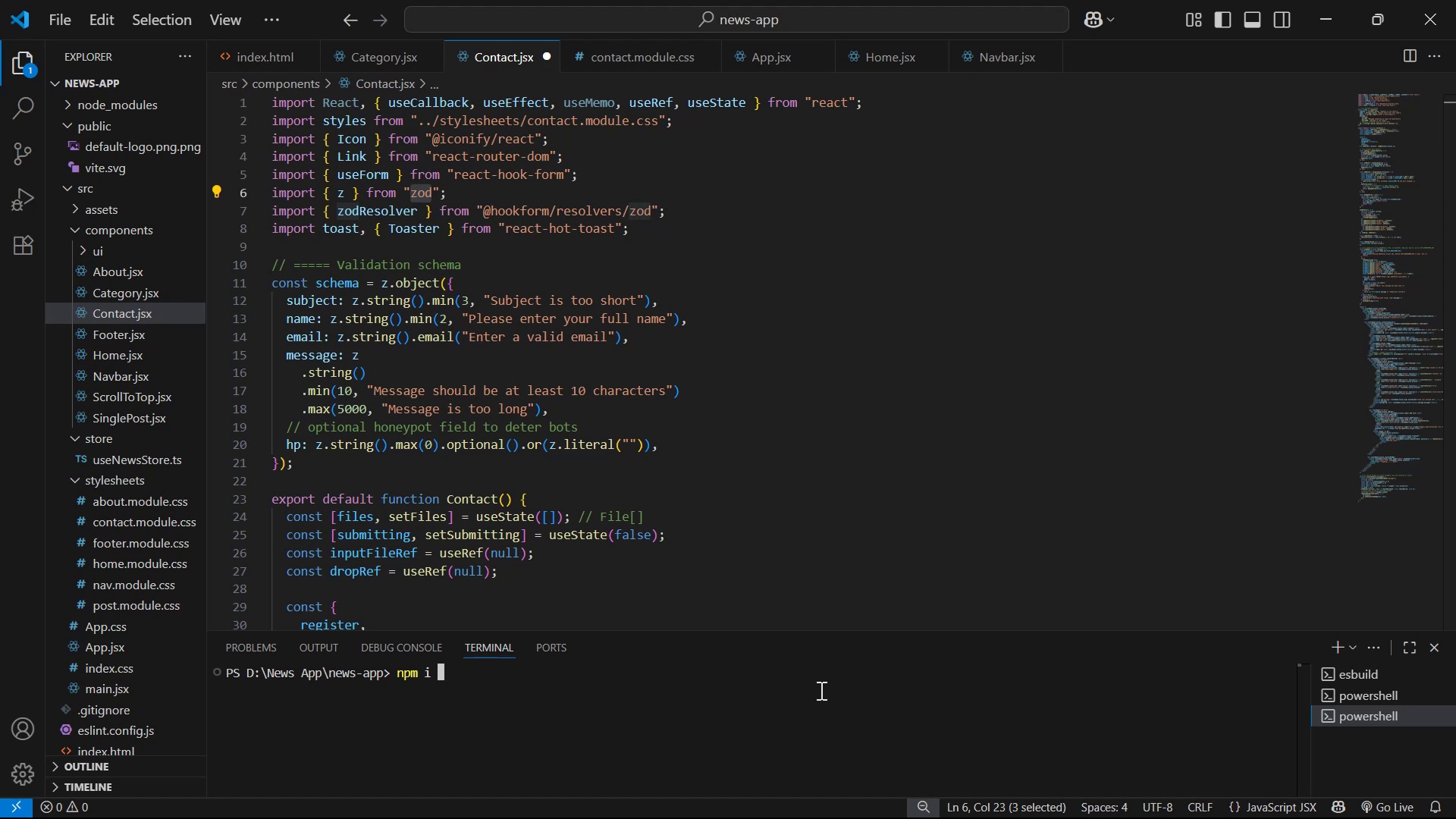 
key(Control+V)
 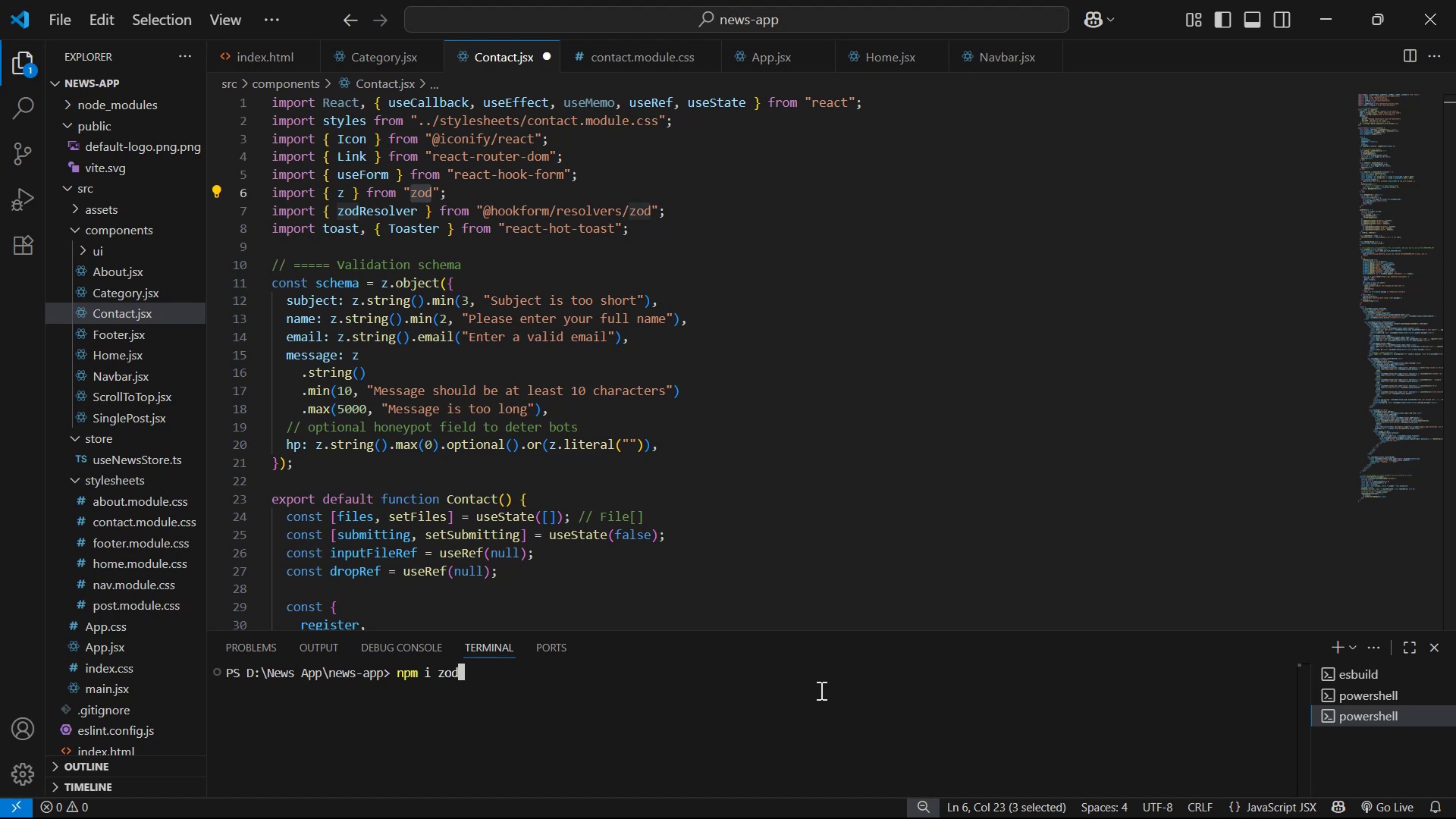 
key(Enter)
 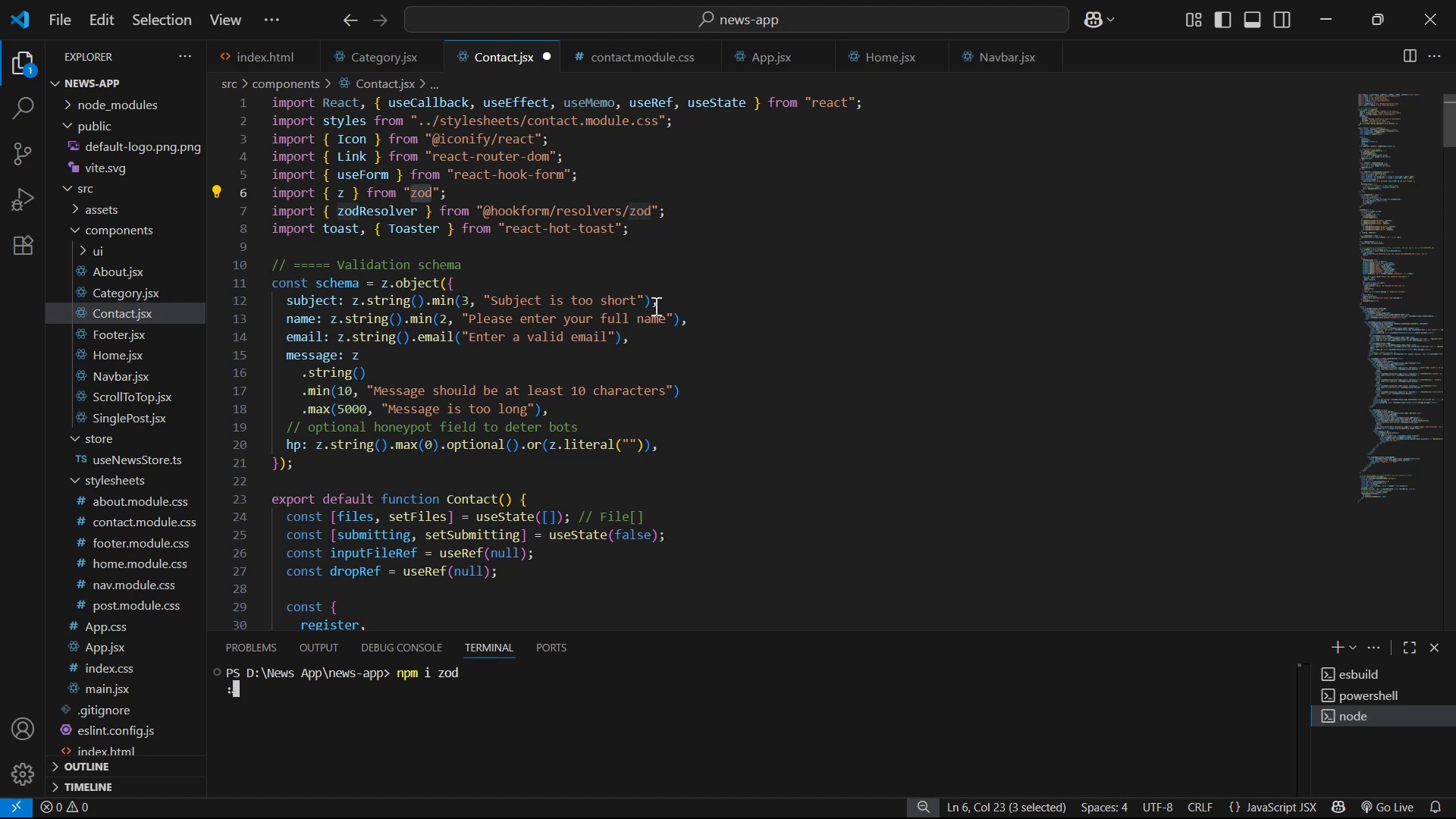 
wait(9.48)
 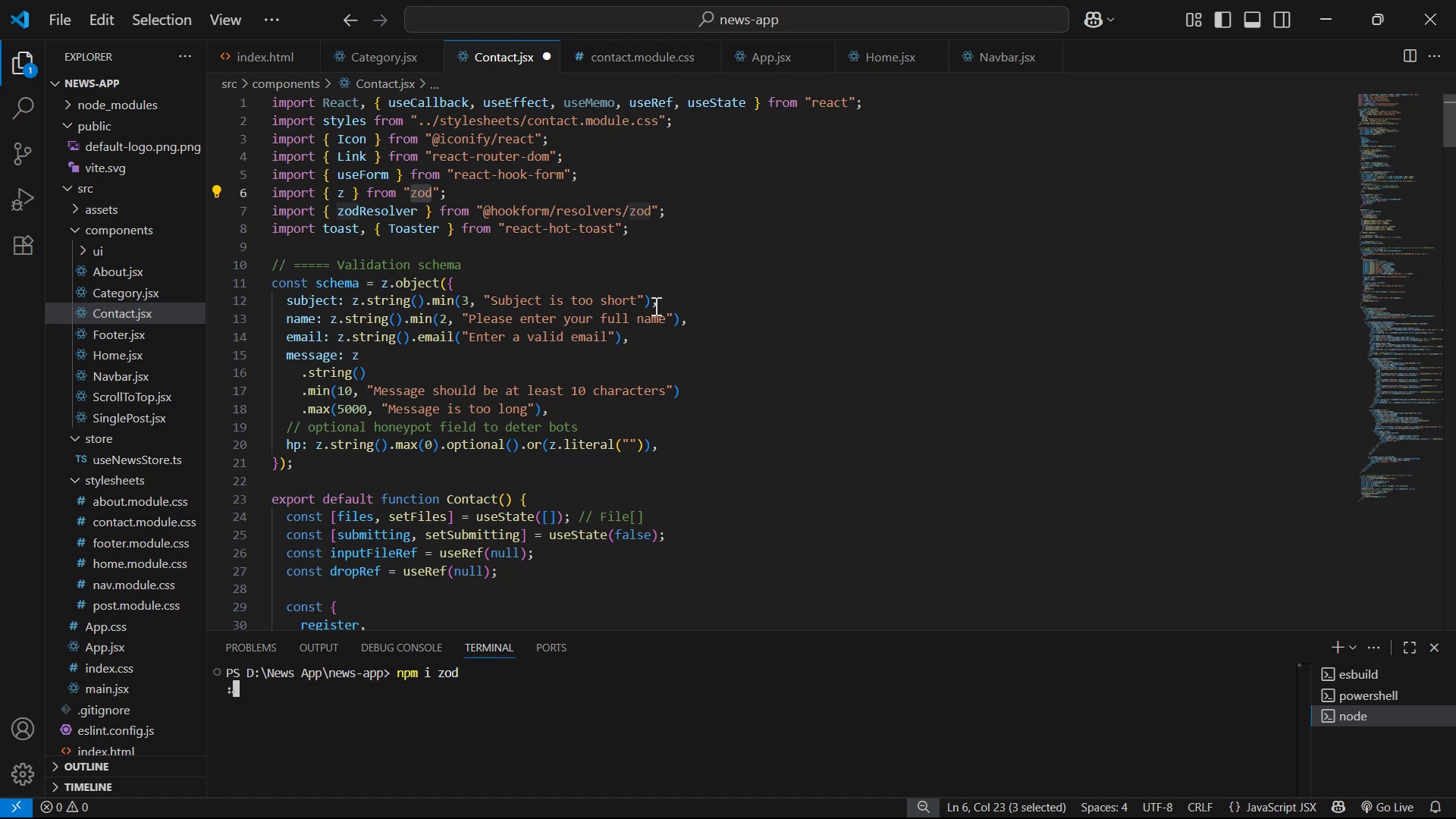 
key(ArrowUp)
 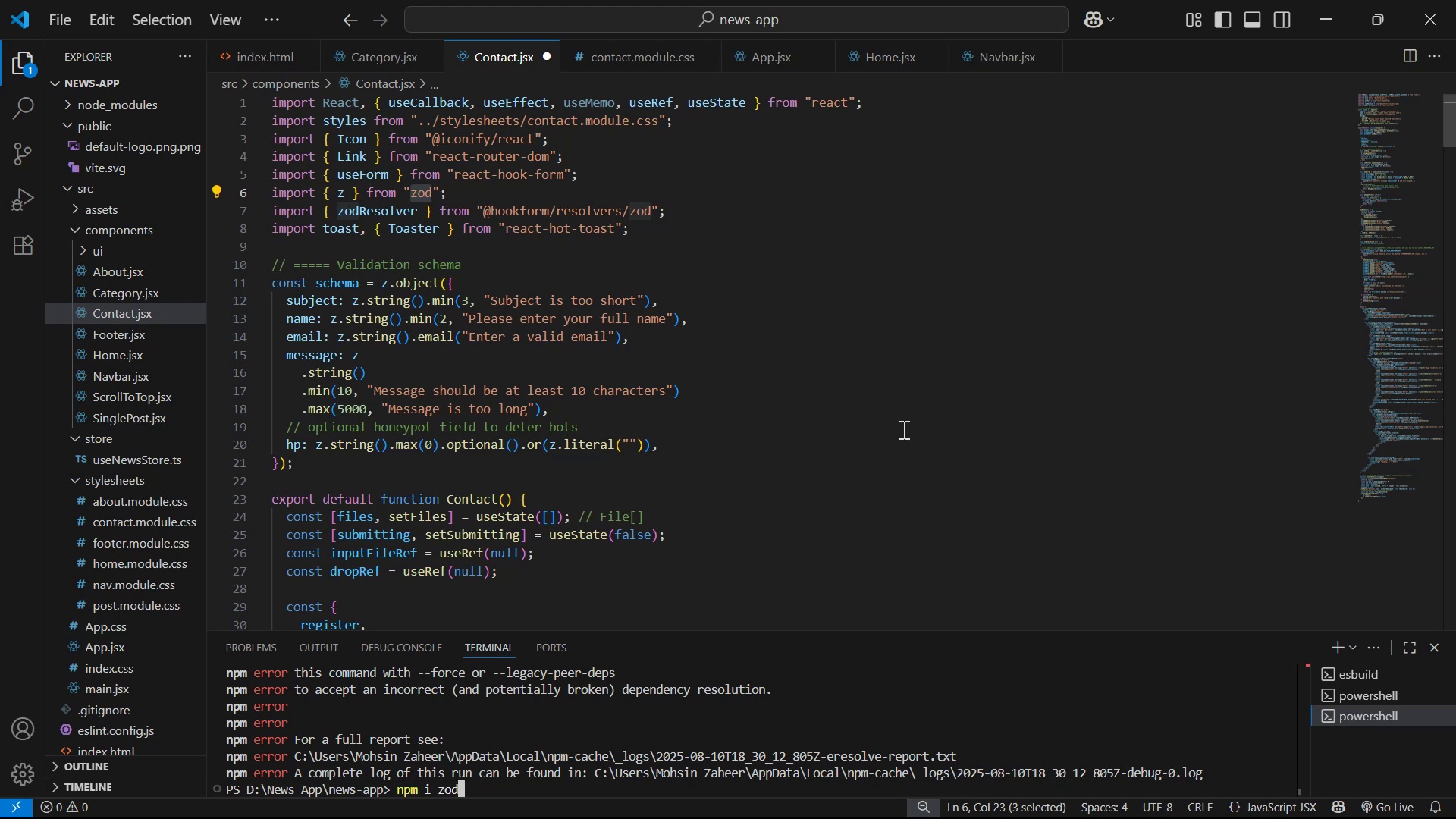 
type( --legacy-peer-deps)
 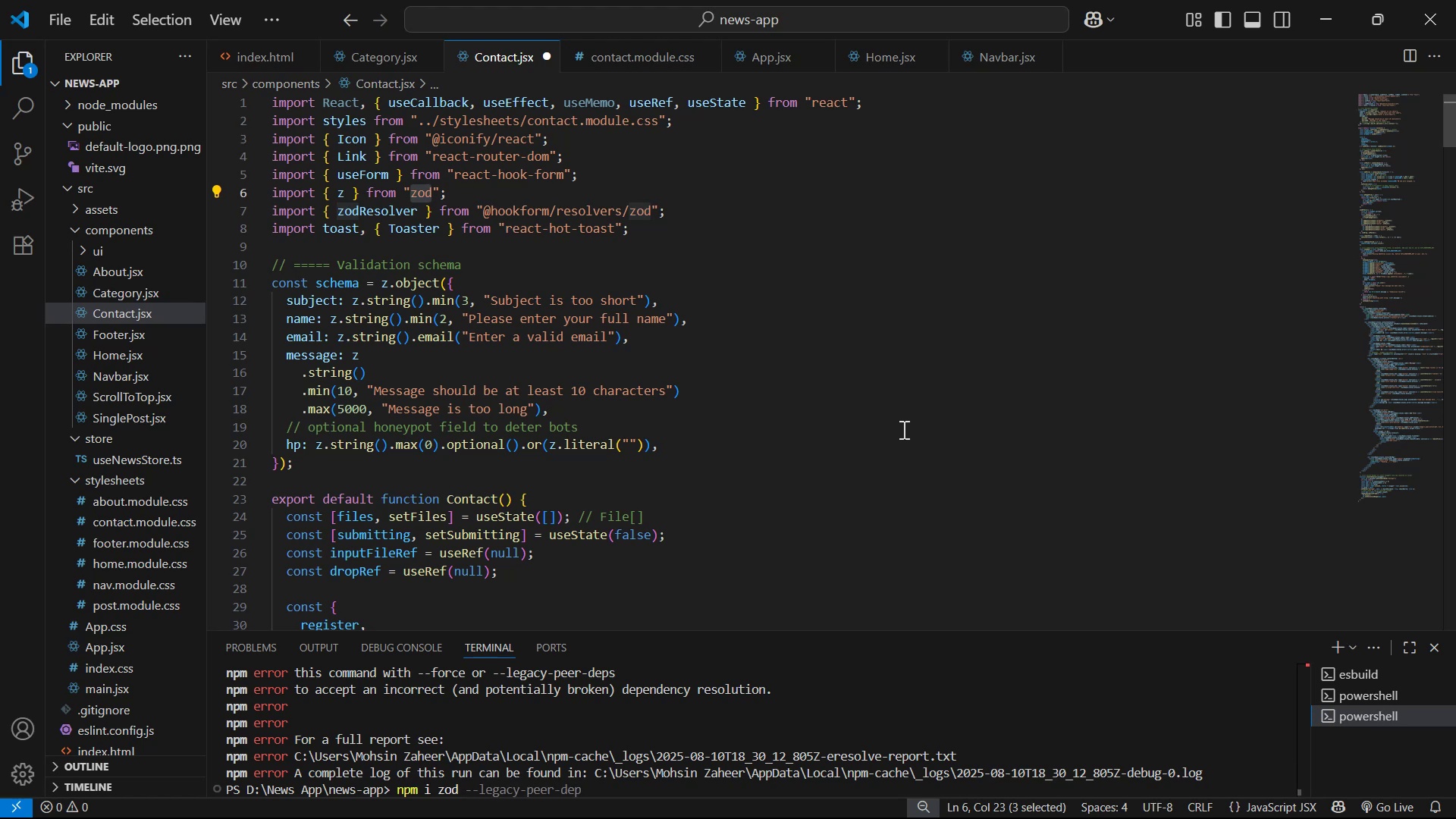 
key(Enter)
 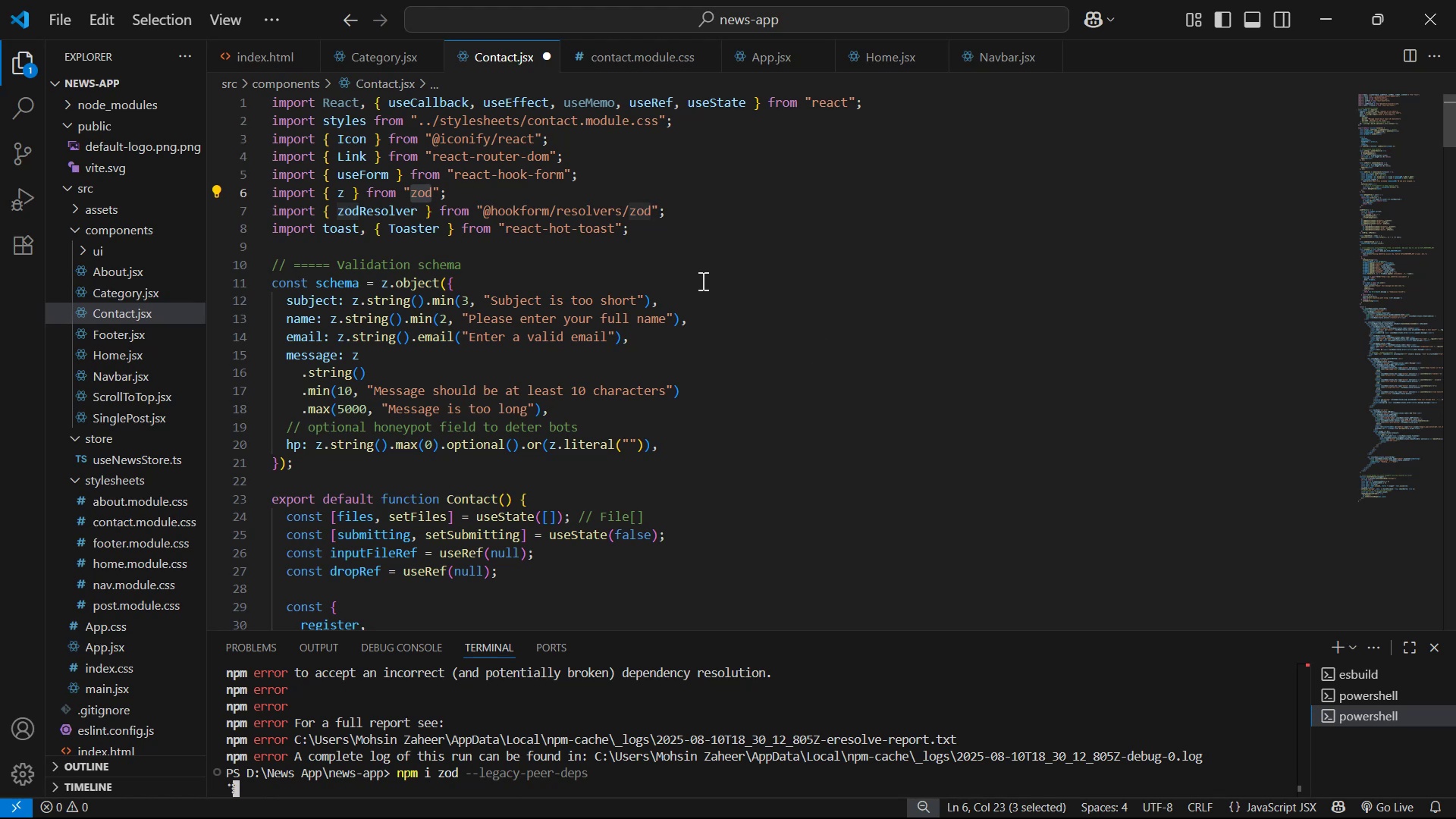 
wait(10.31)
 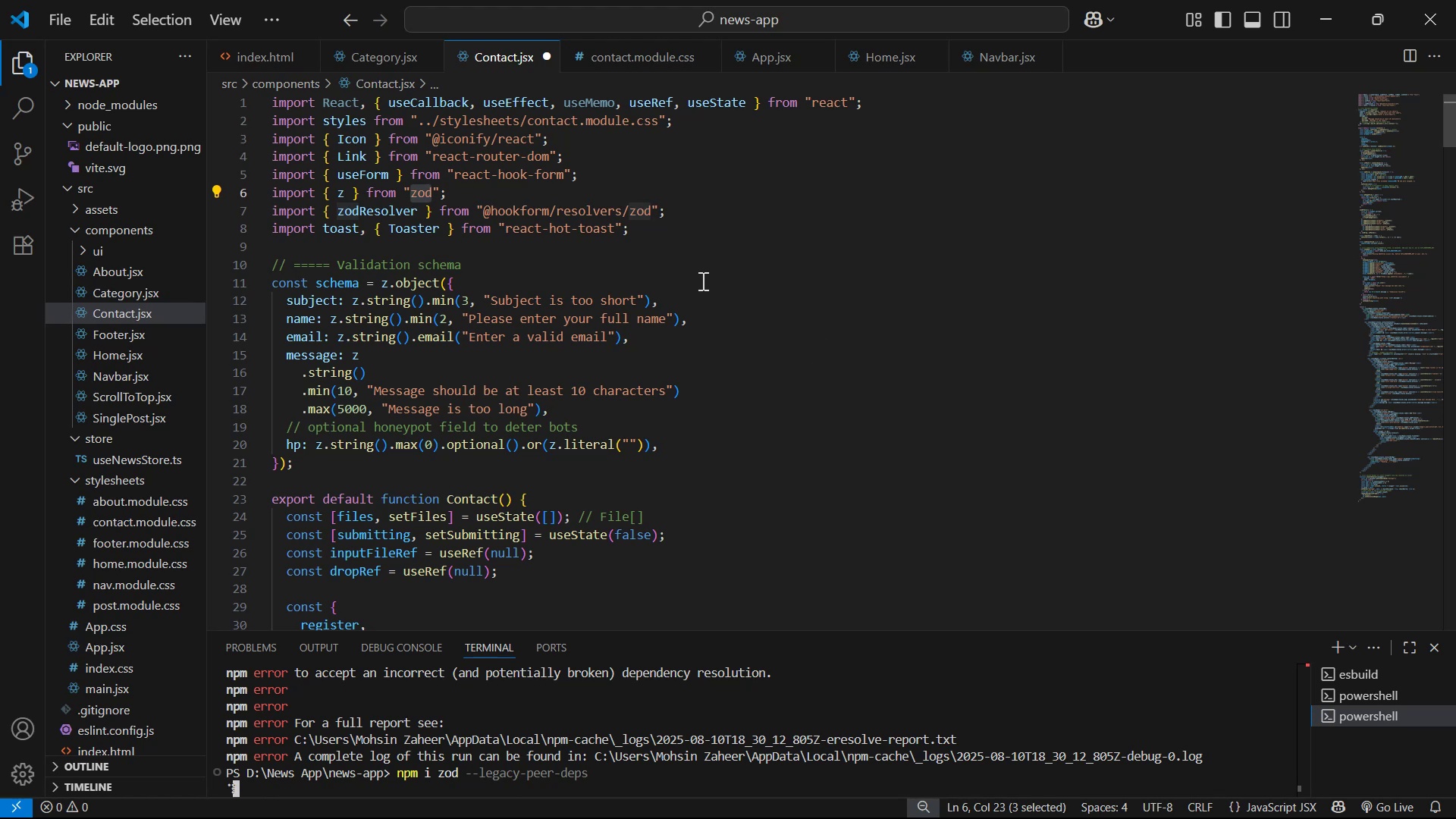 
triple_click([651, 214])
 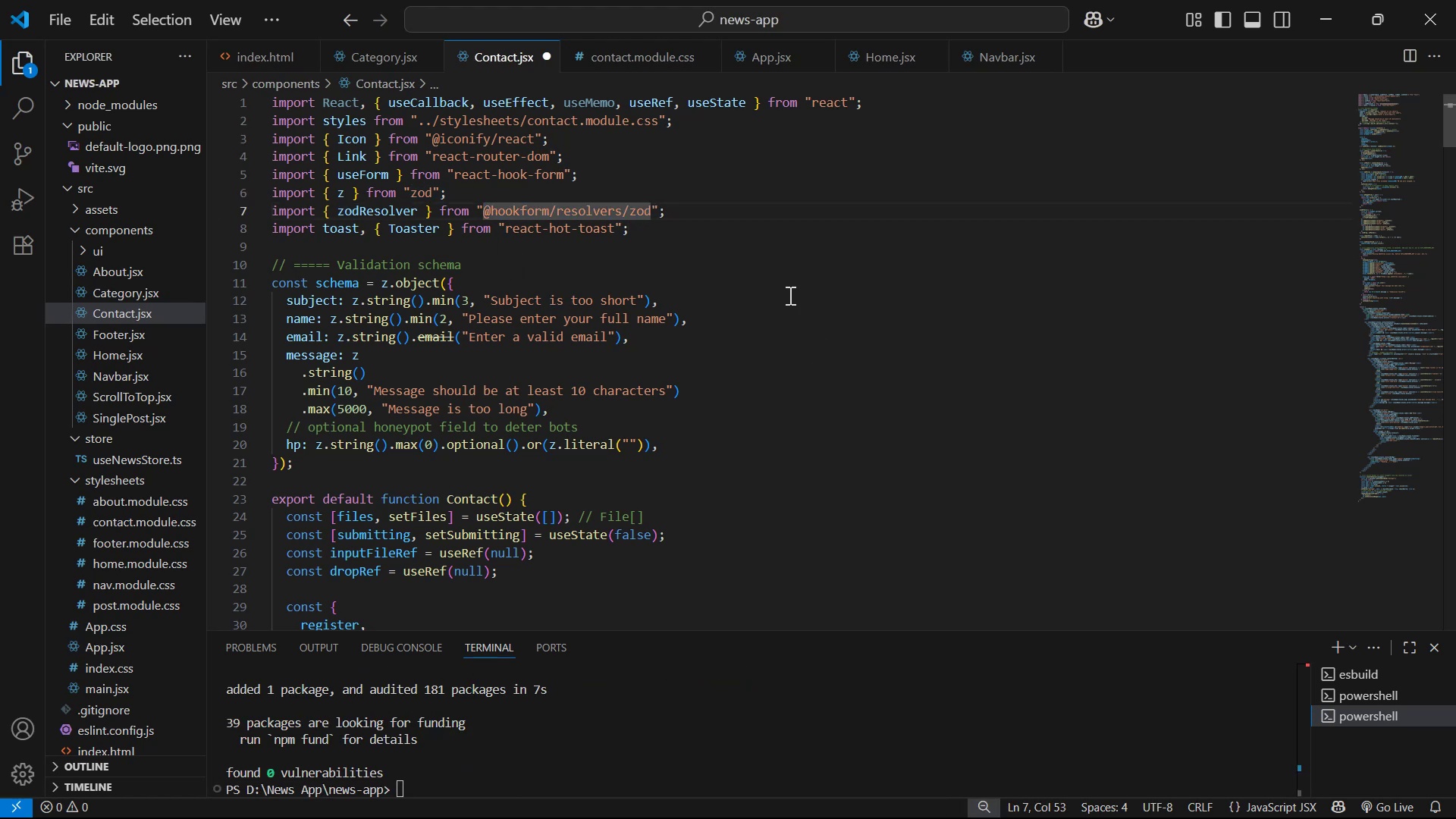 
left_click([744, 257])
 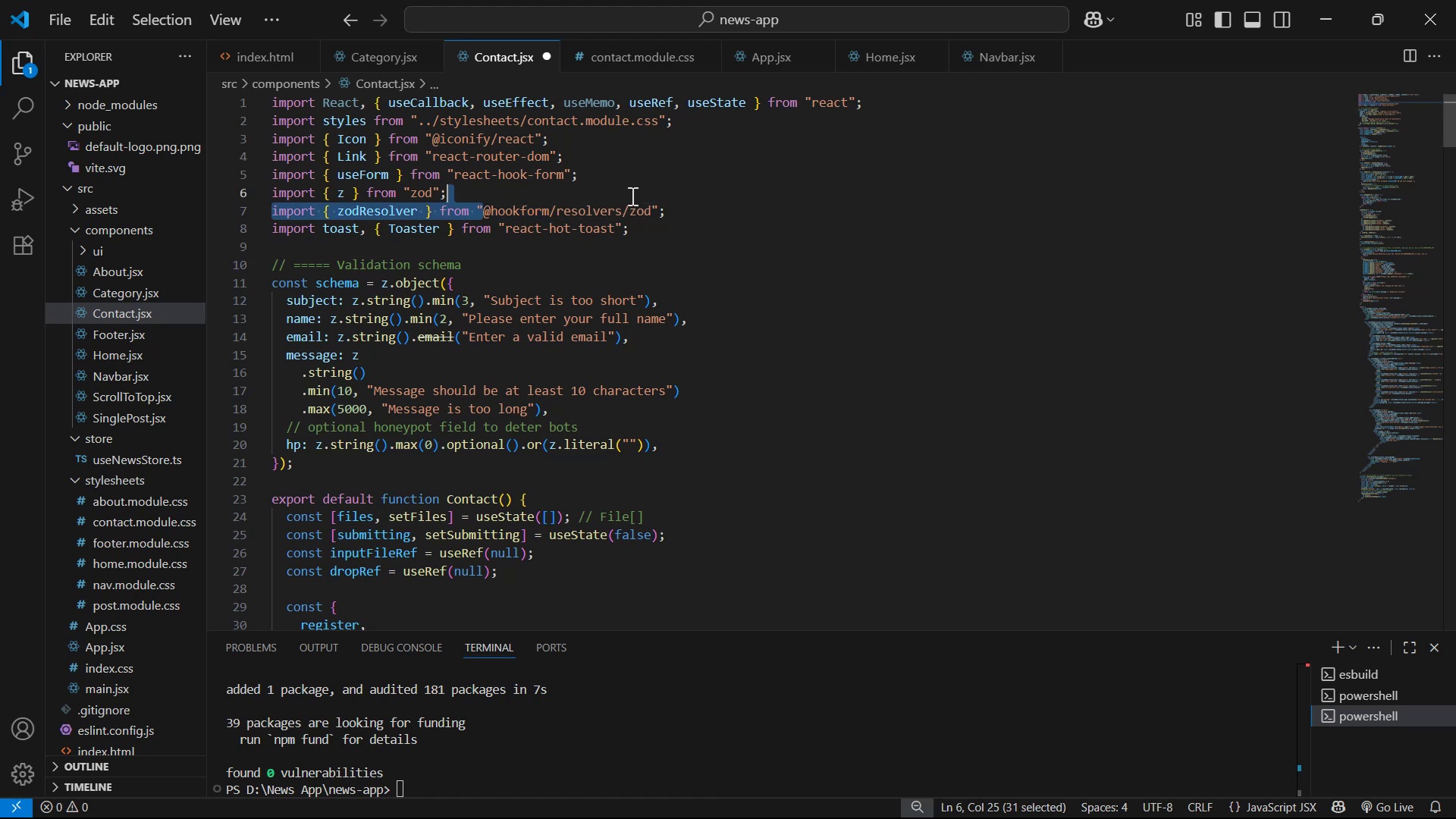 
left_click([649, 209])
 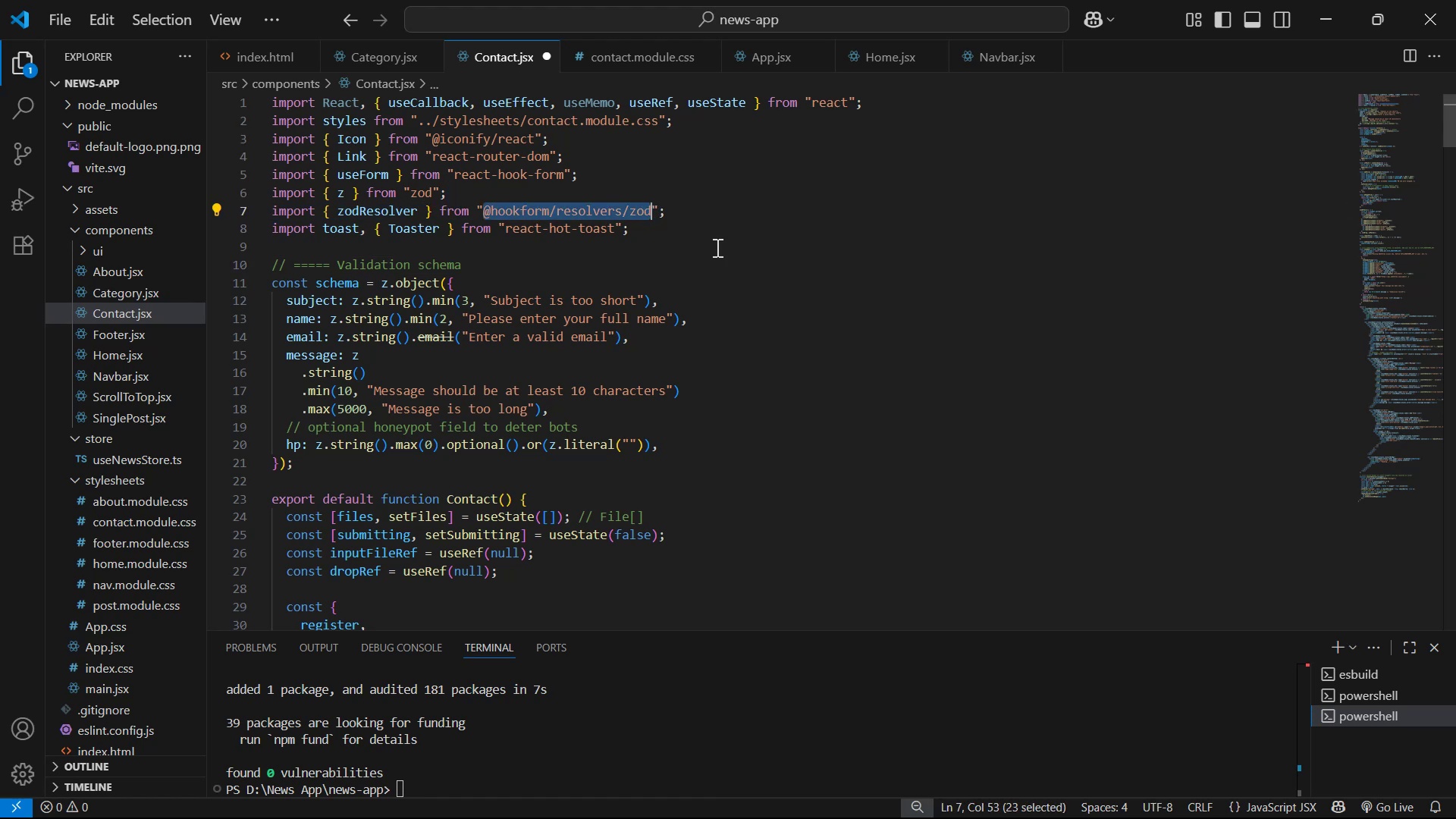 
key(Control+C)
 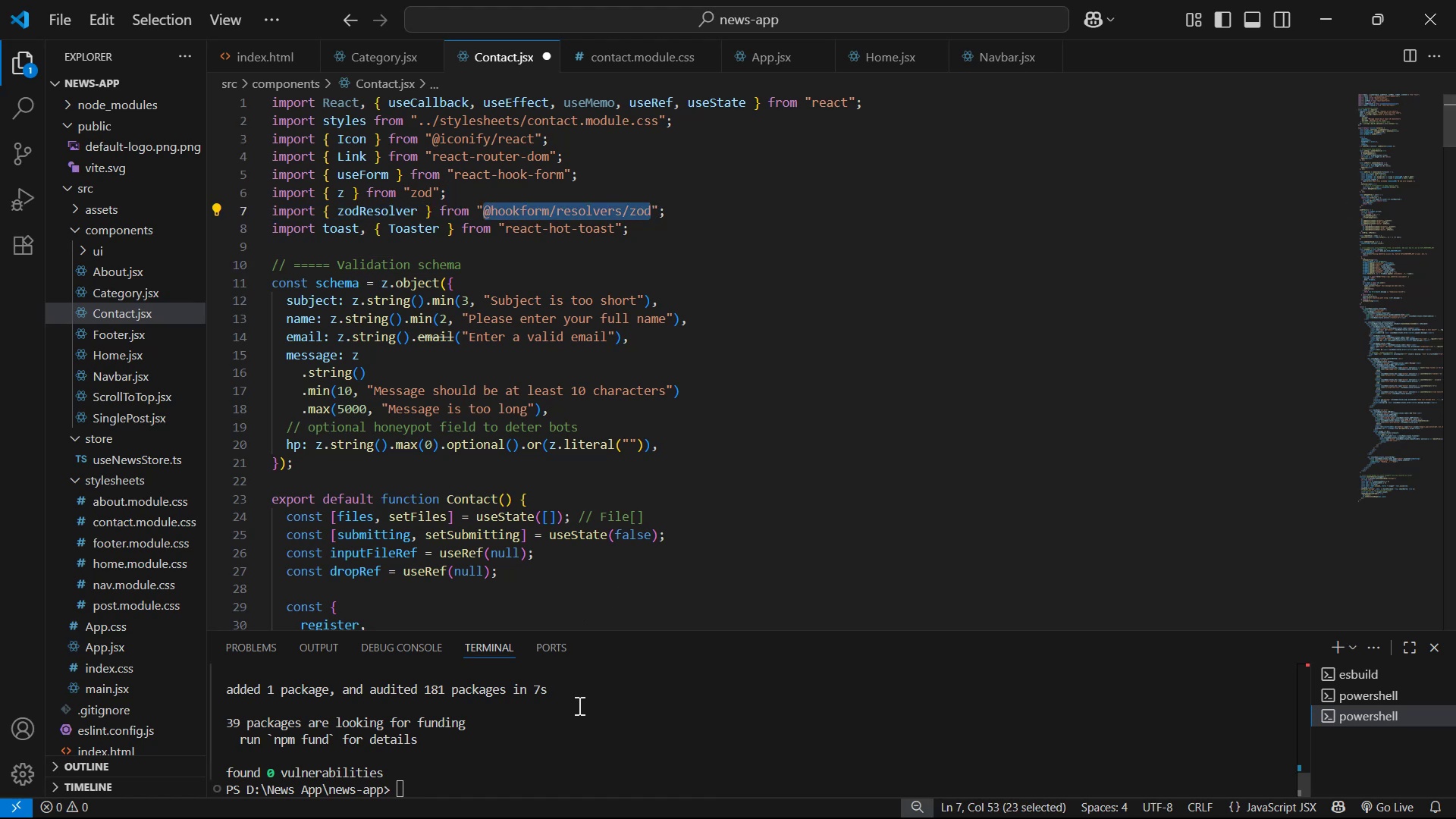 
left_click([611, 738])
 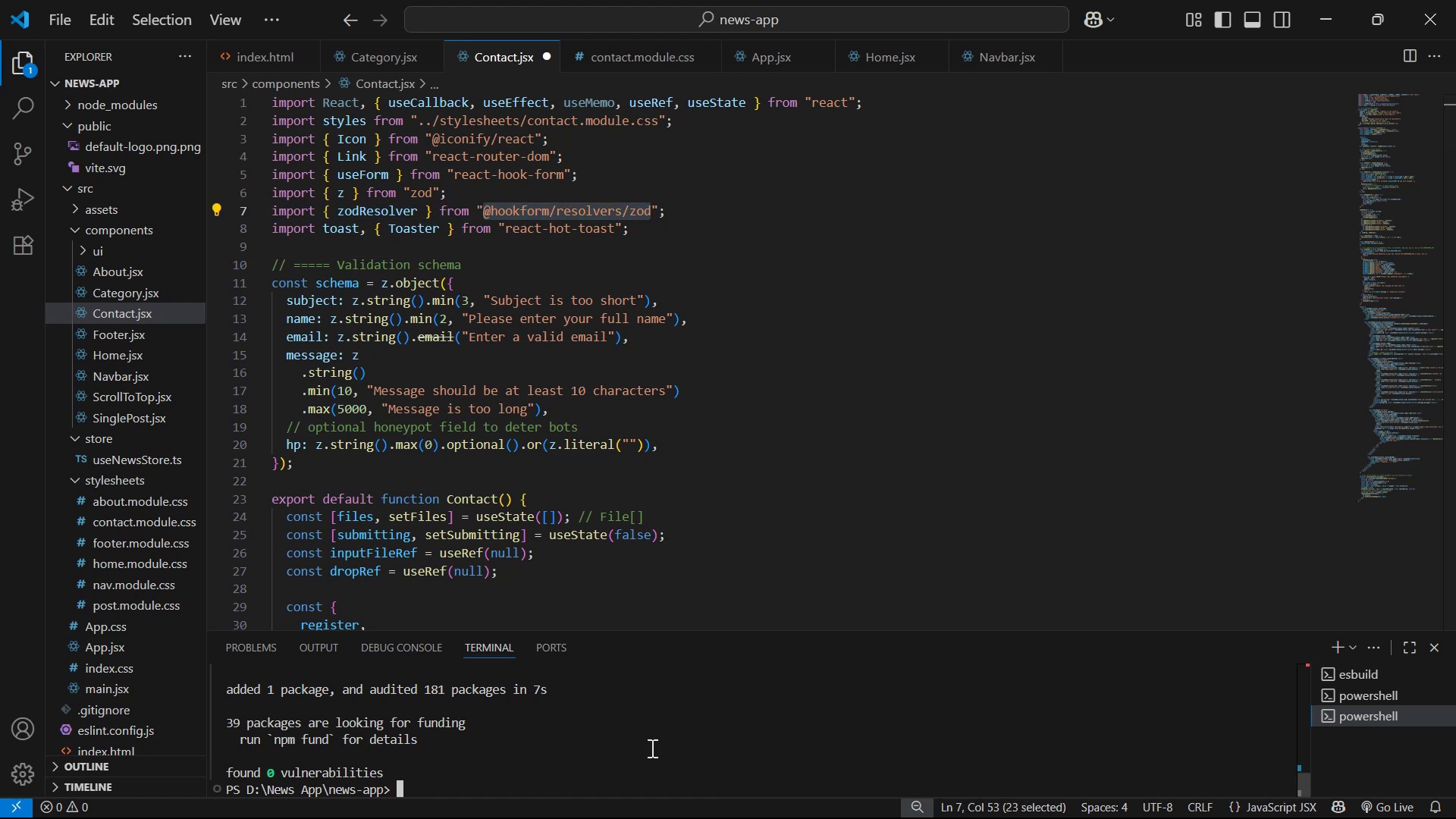 
type(npm i )
 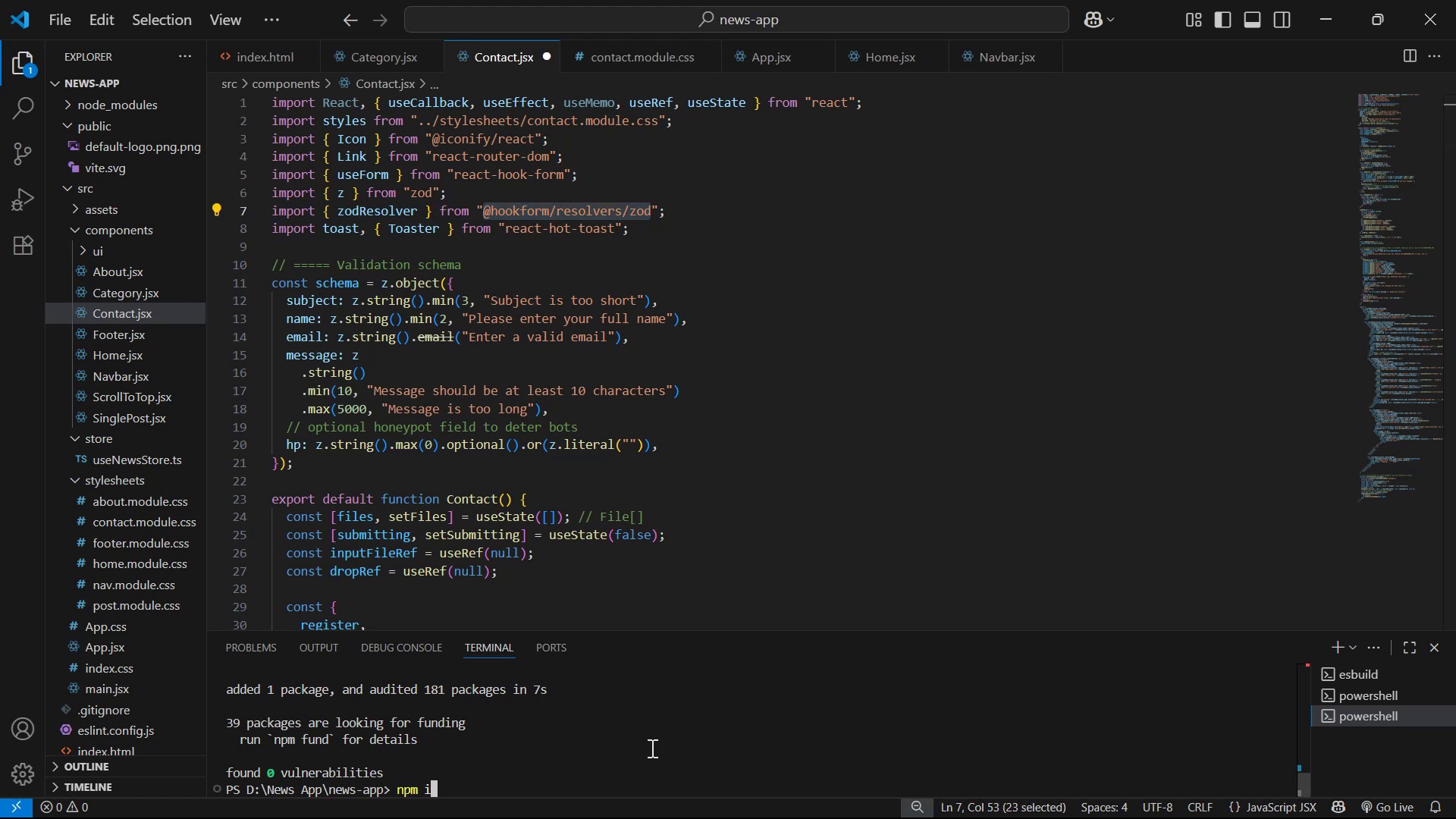 
key(Control+V)
 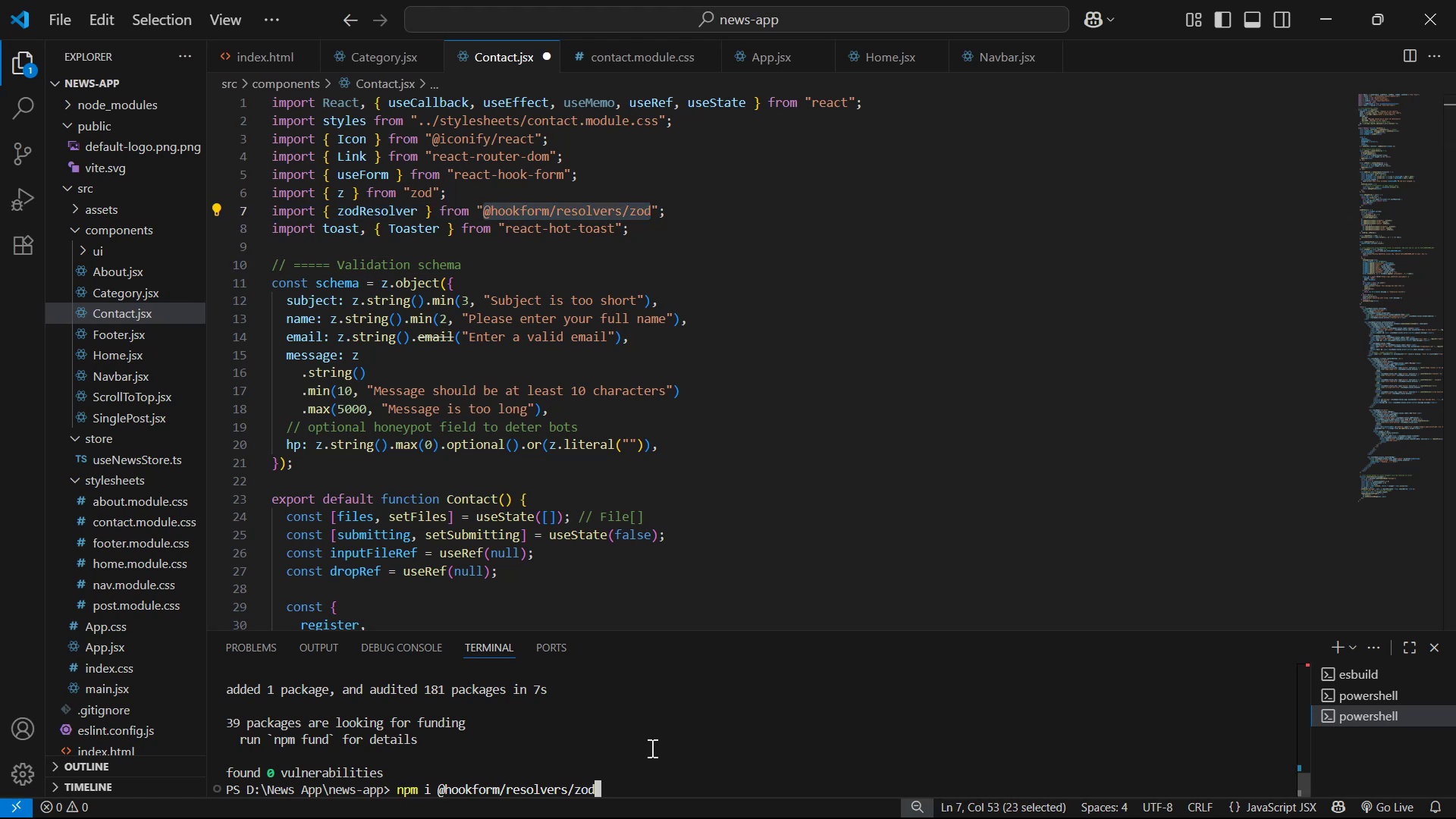 
type( --legacy )
key(Backspace)
type(-peer-deps)
 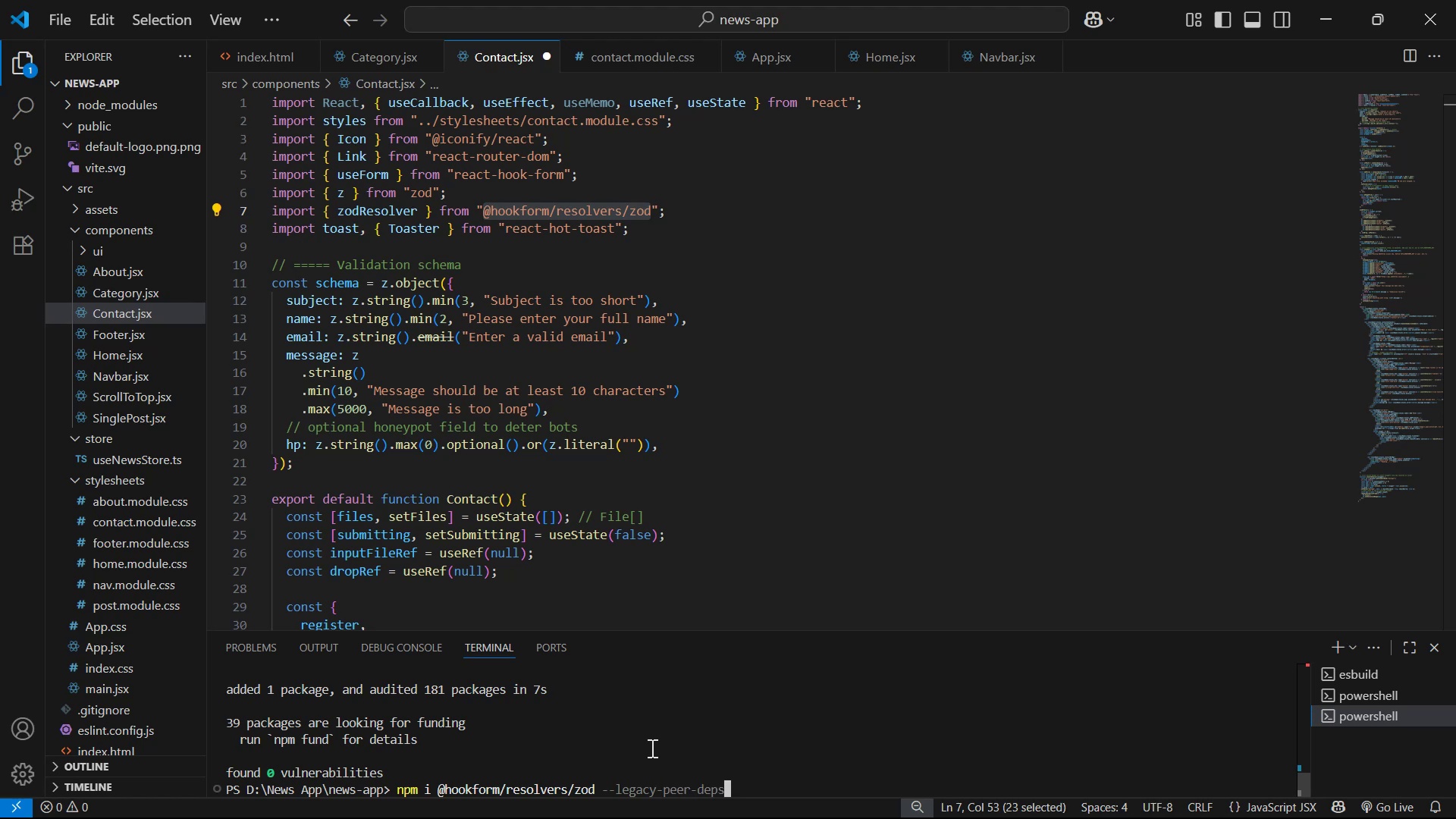 
key(Enter)
 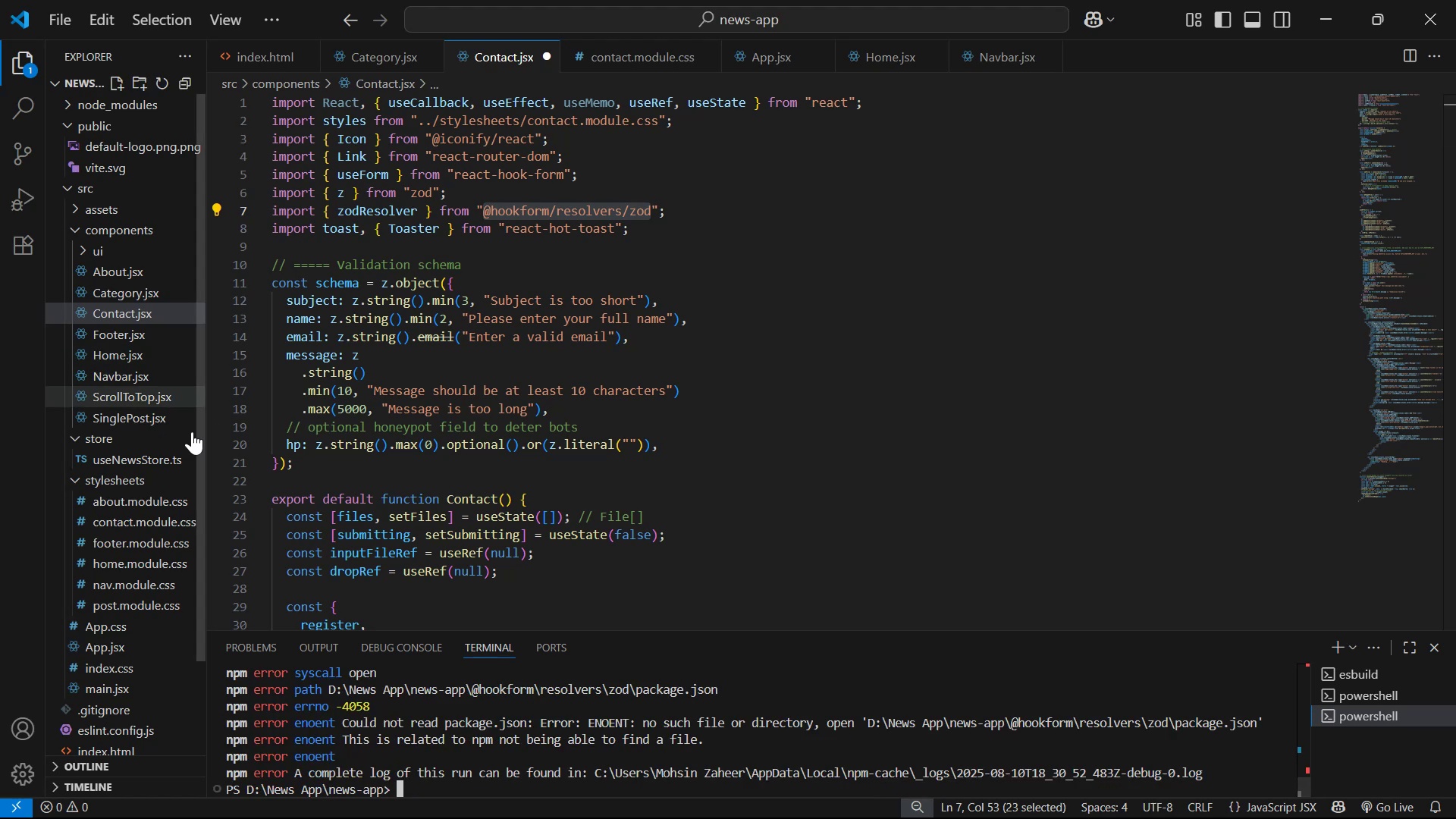 
scroll: coordinate [722, 745], scroll_direction: up, amount: 1.0
 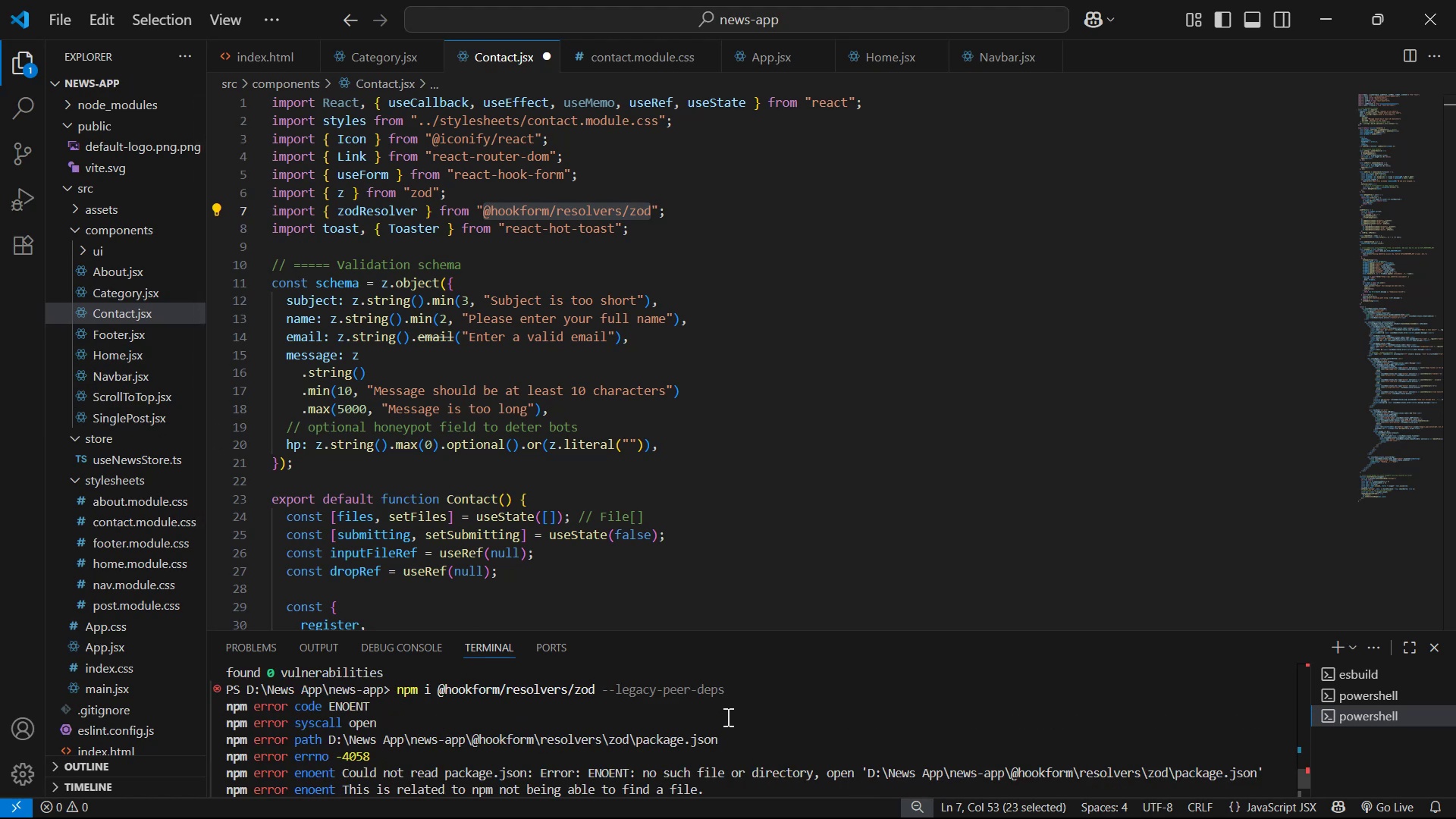 
scroll: coordinate [738, 701], scroll_direction: down, amount: 3.0
 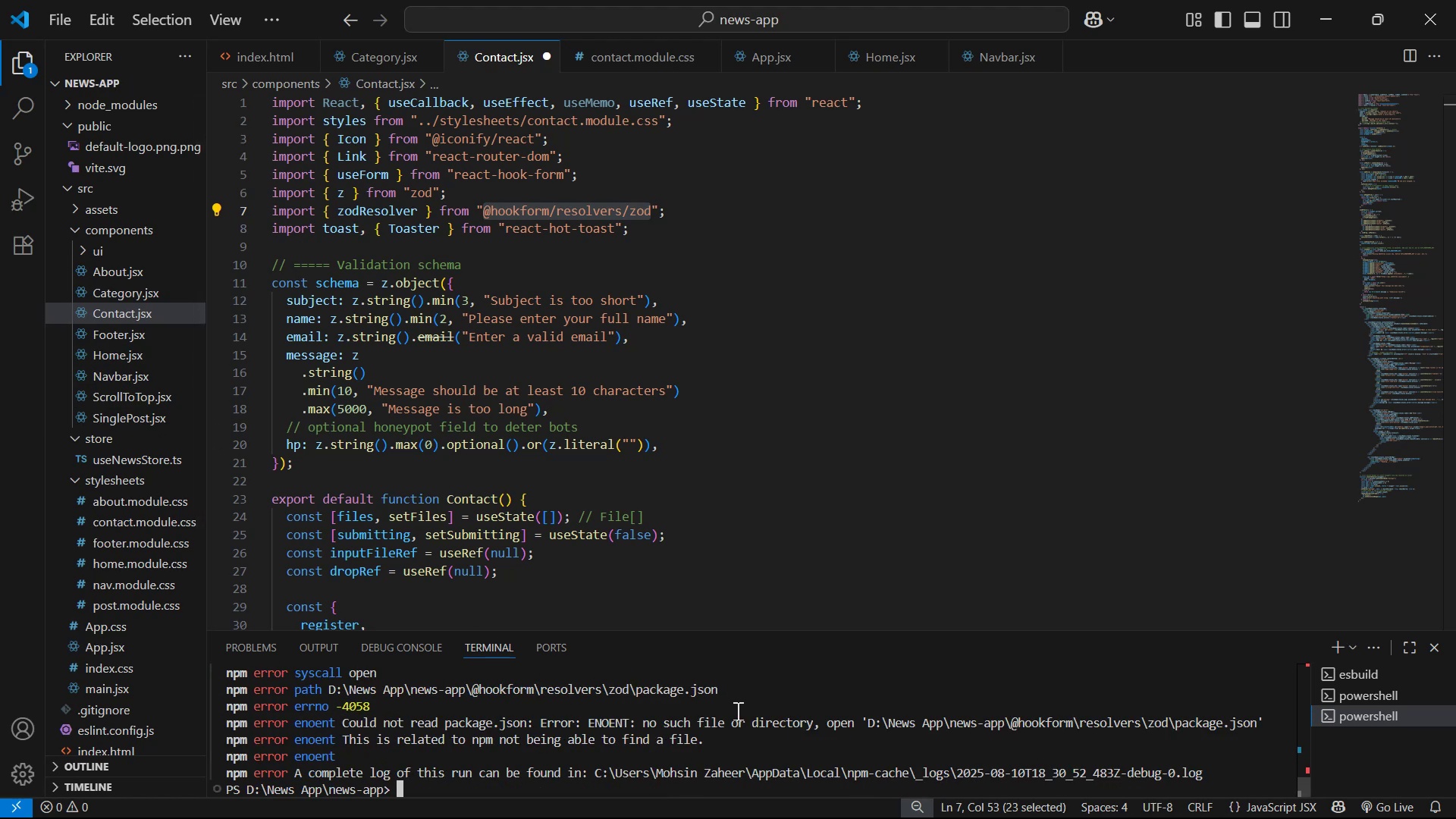 
key(ArrowUp)
 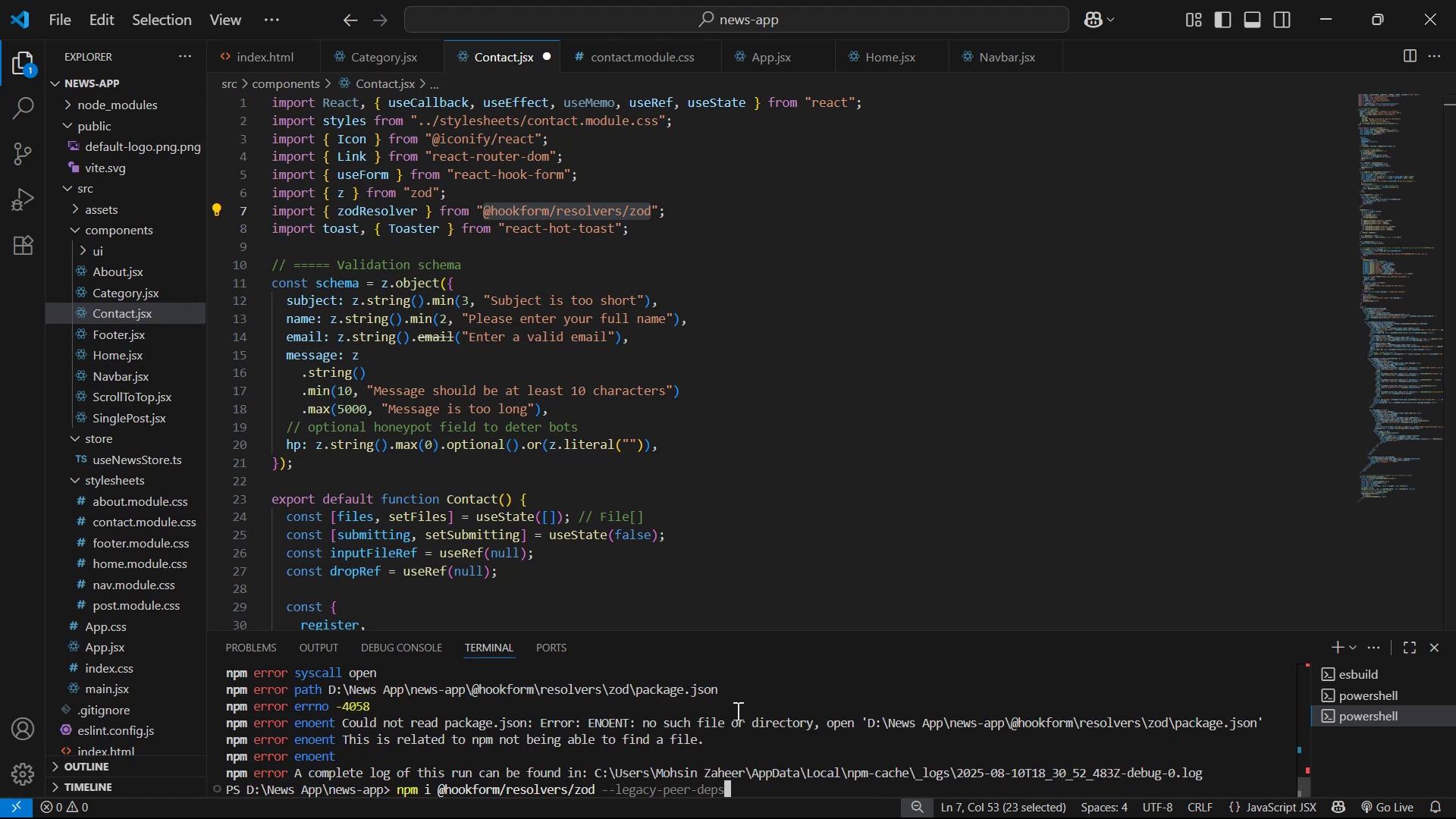 
hold_key(key=ArrowLeft, duration=0.98)
 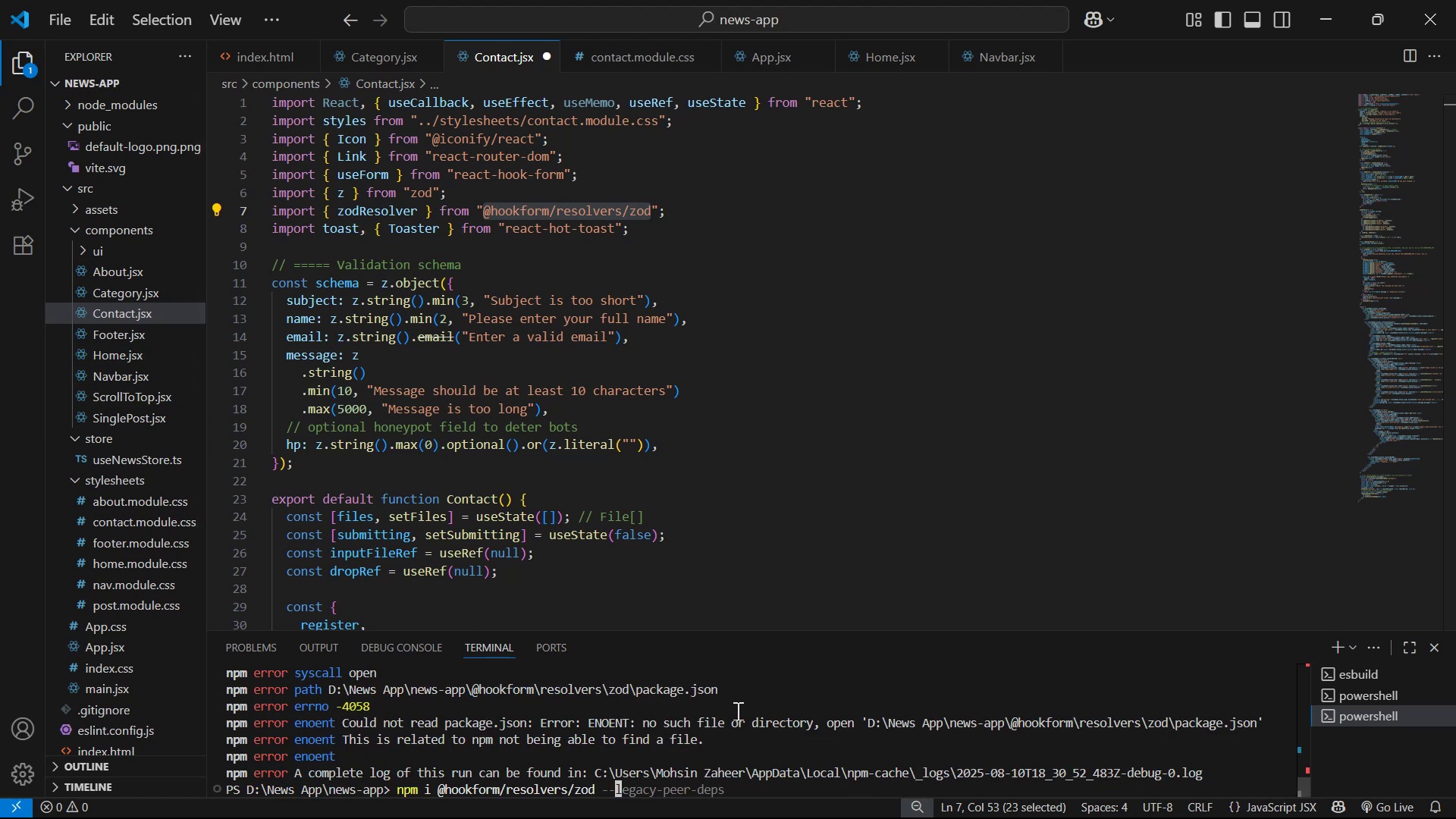 
key(ArrowLeft)
 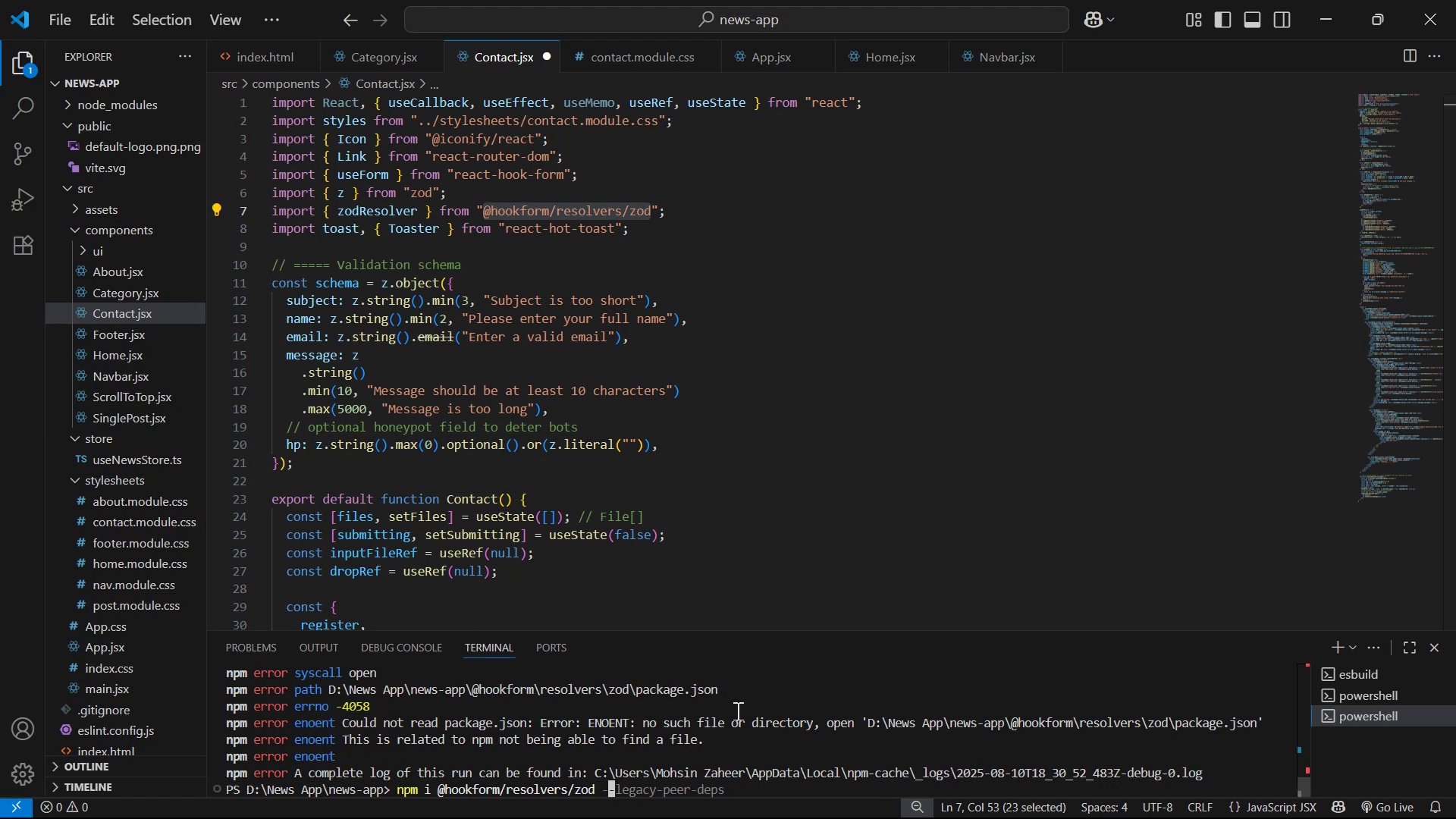 
key(ArrowLeft)
 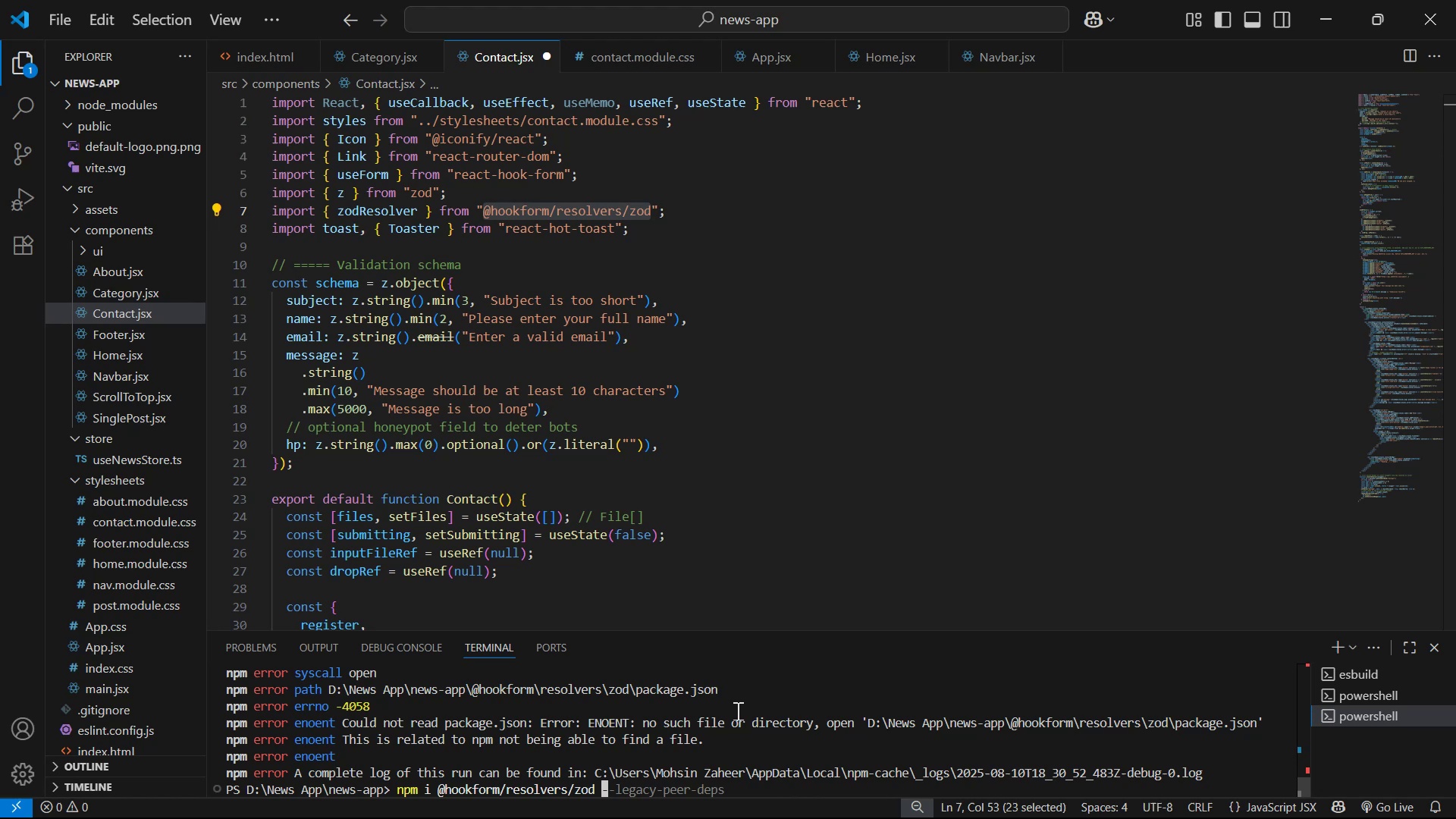 
key(ArrowLeft)
 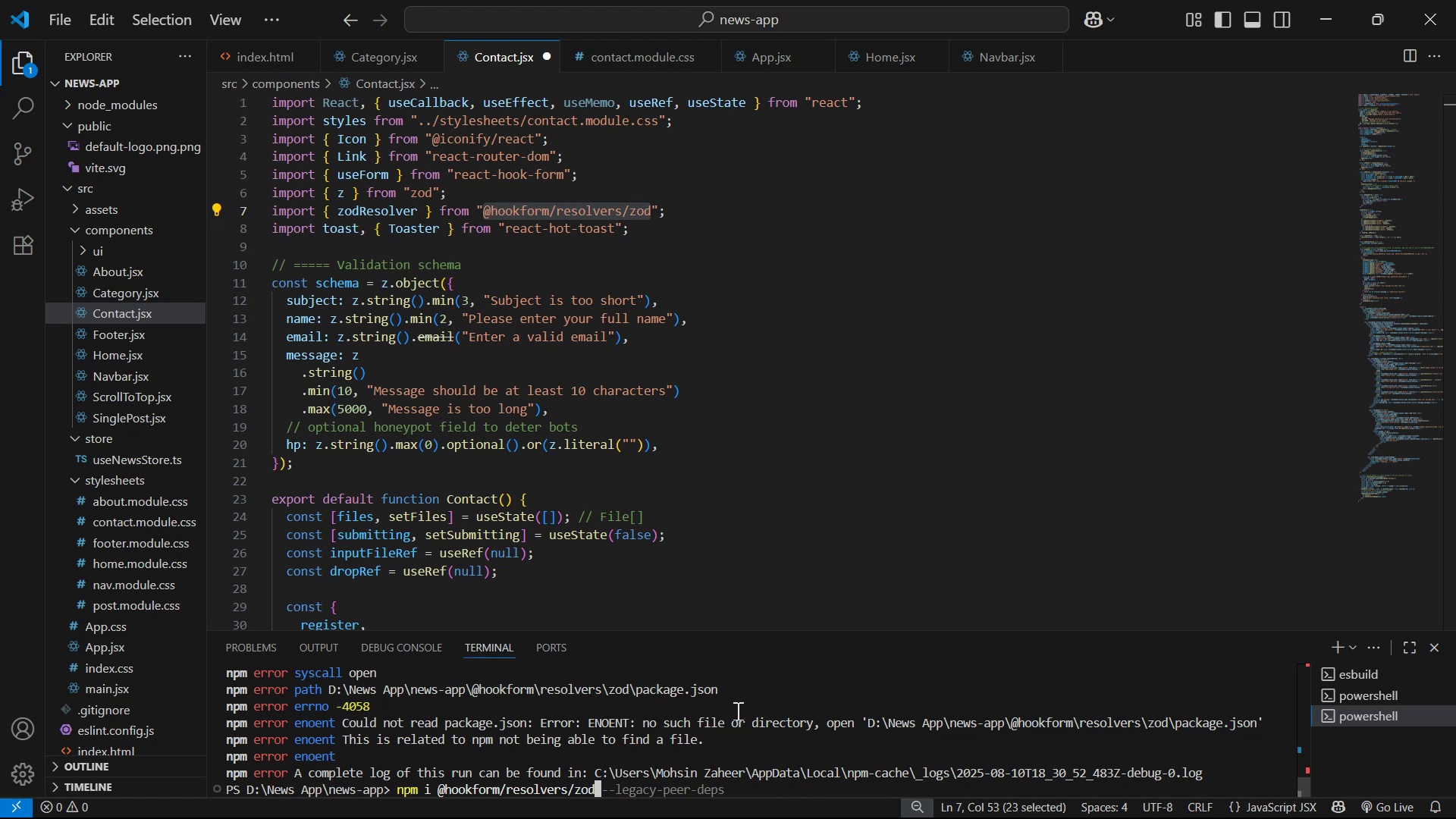 
key(Backspace)
 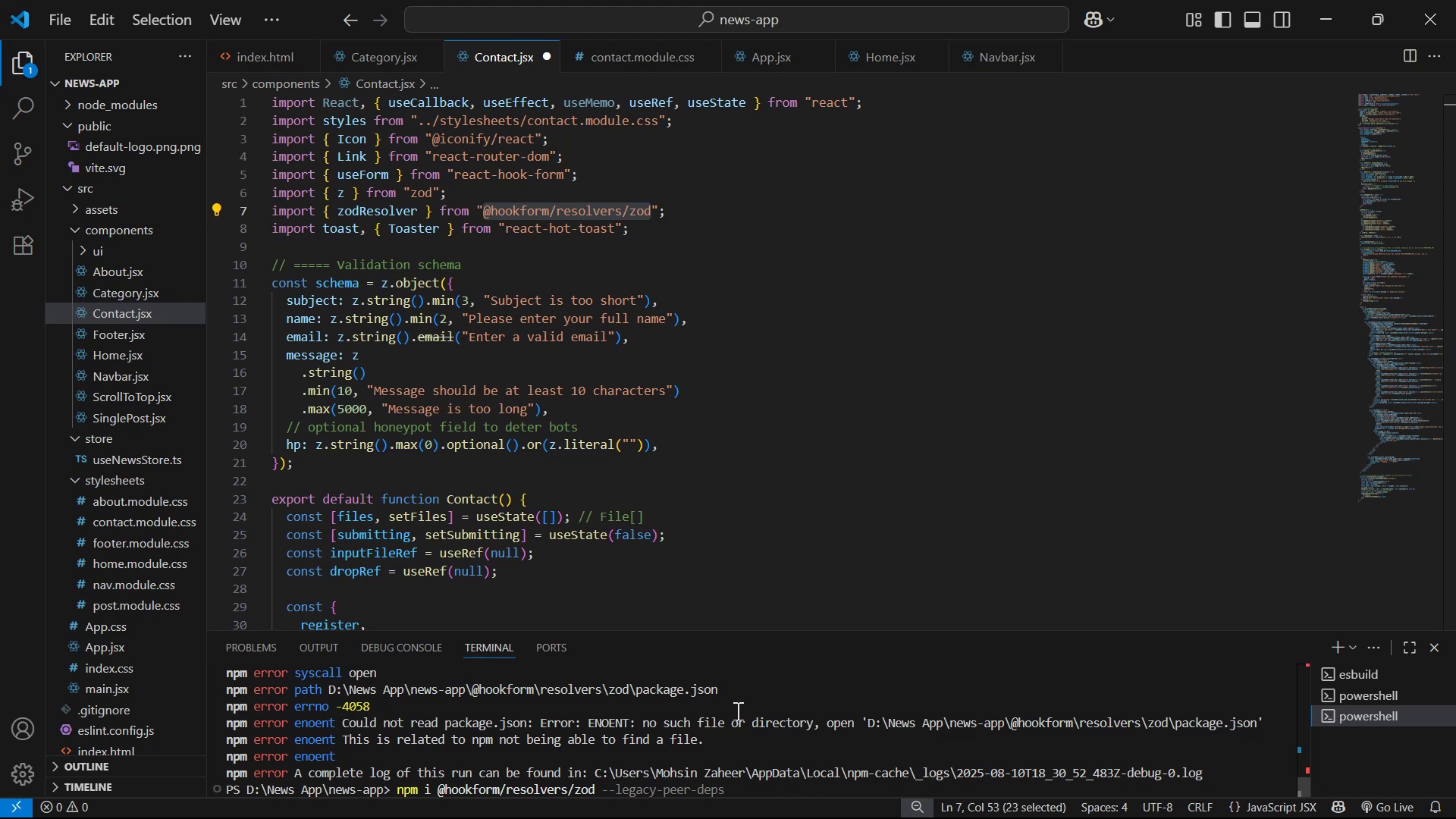 
key(Backspace)
 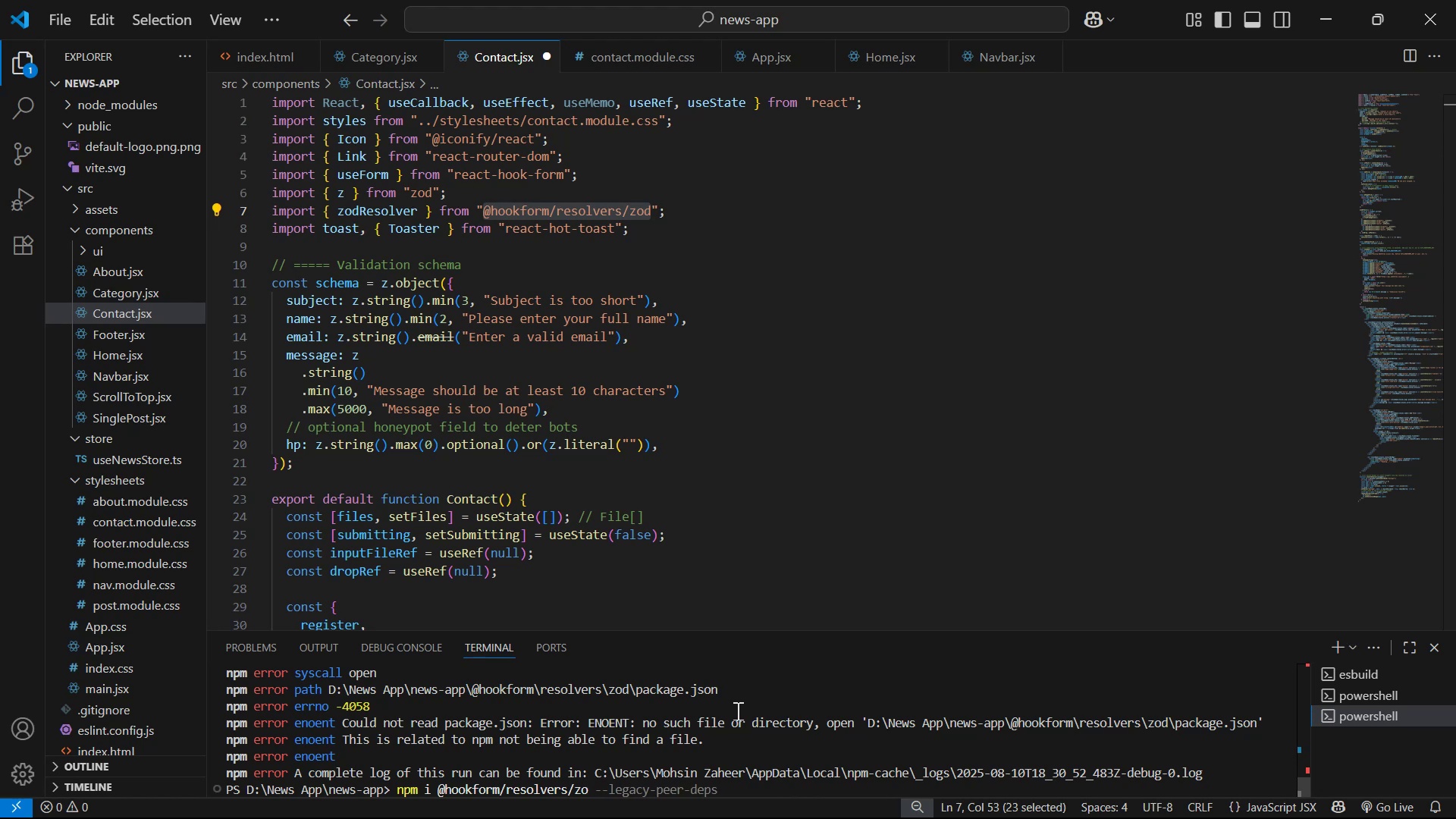 
key(Backspace)
 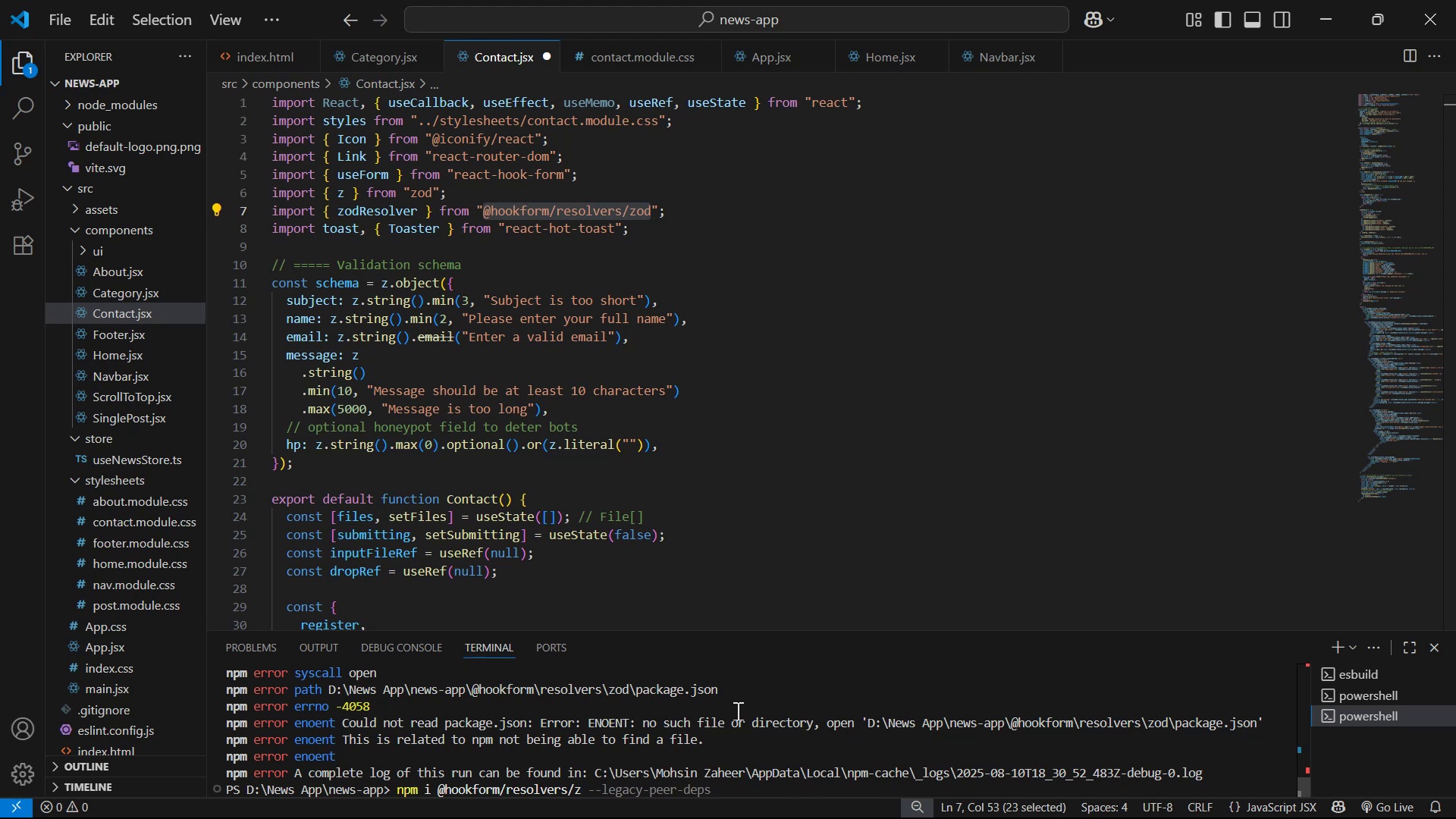 
key(Backspace)
 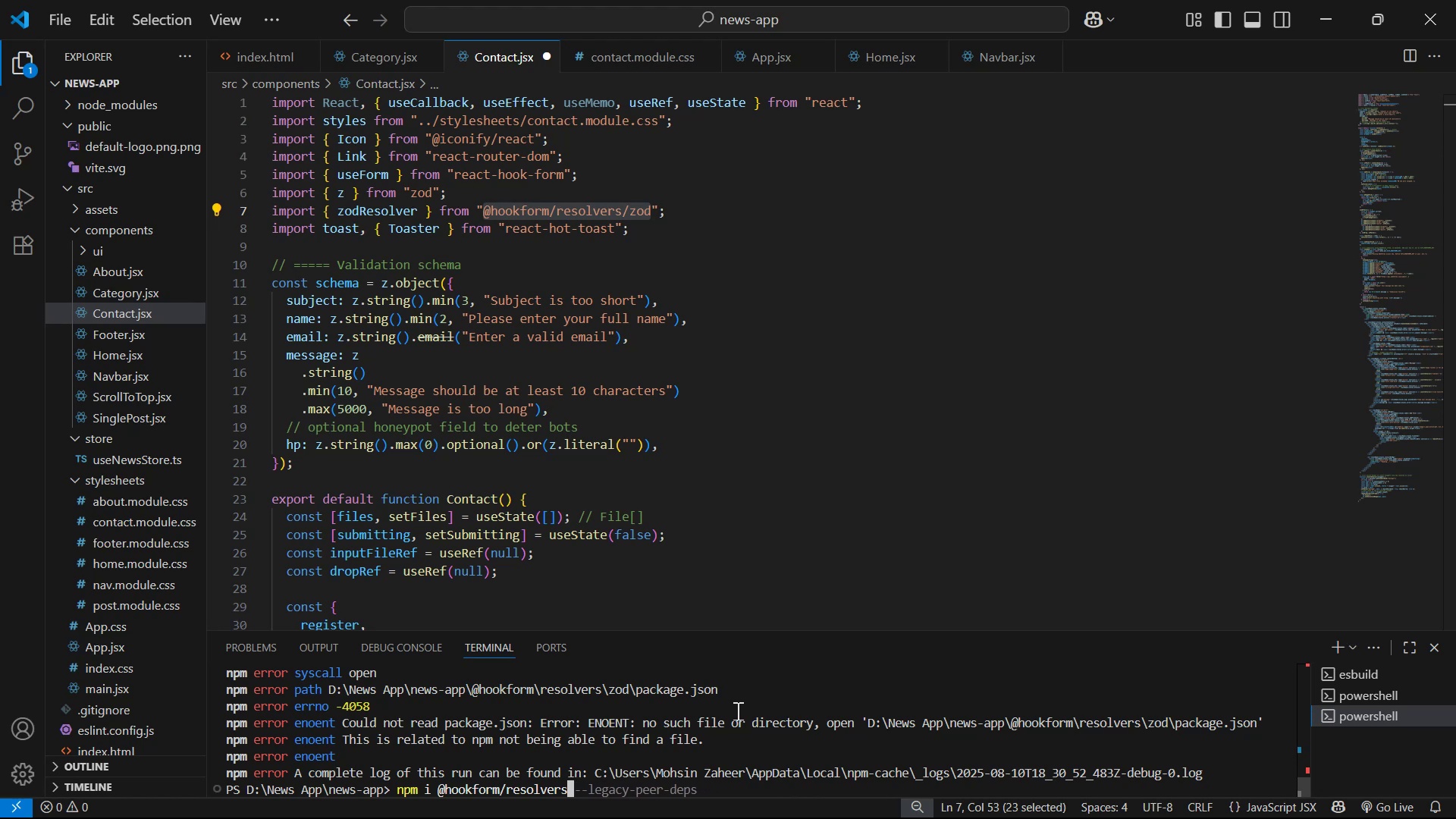 
key(Enter)
 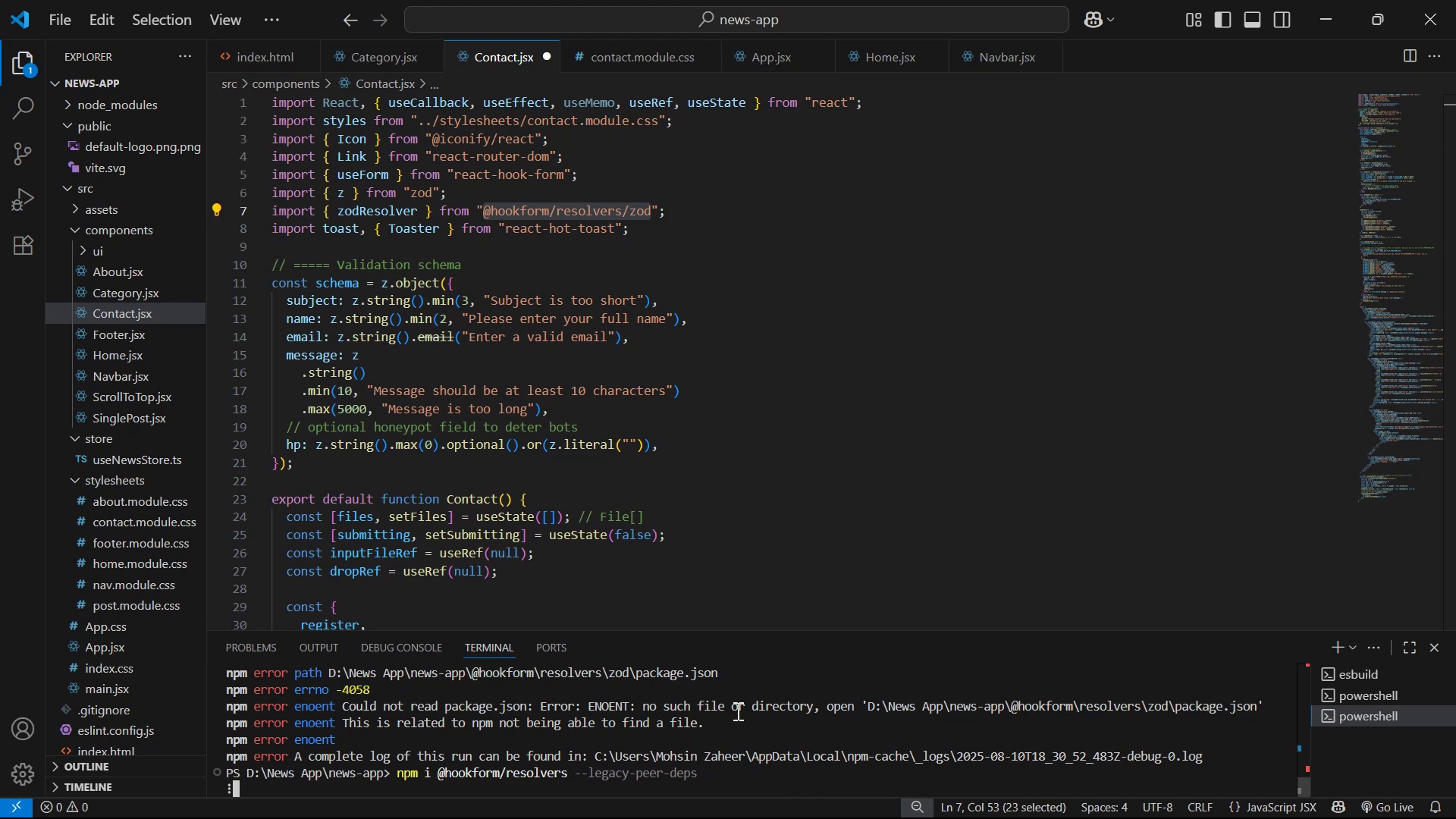 
key(Alt+Tab)
 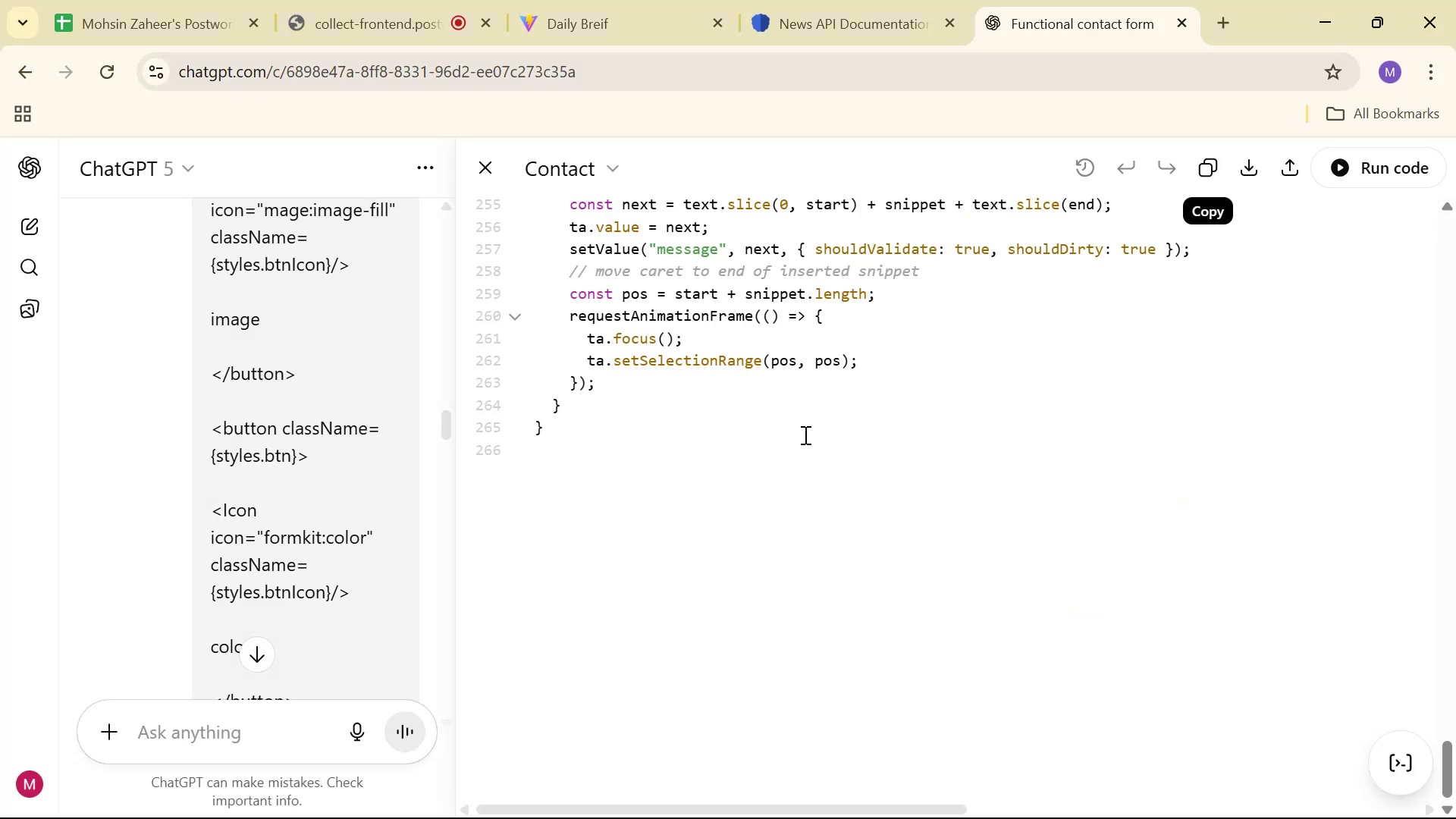 
scroll: coordinate [384, 536], scroll_direction: down, amount: 44.0
 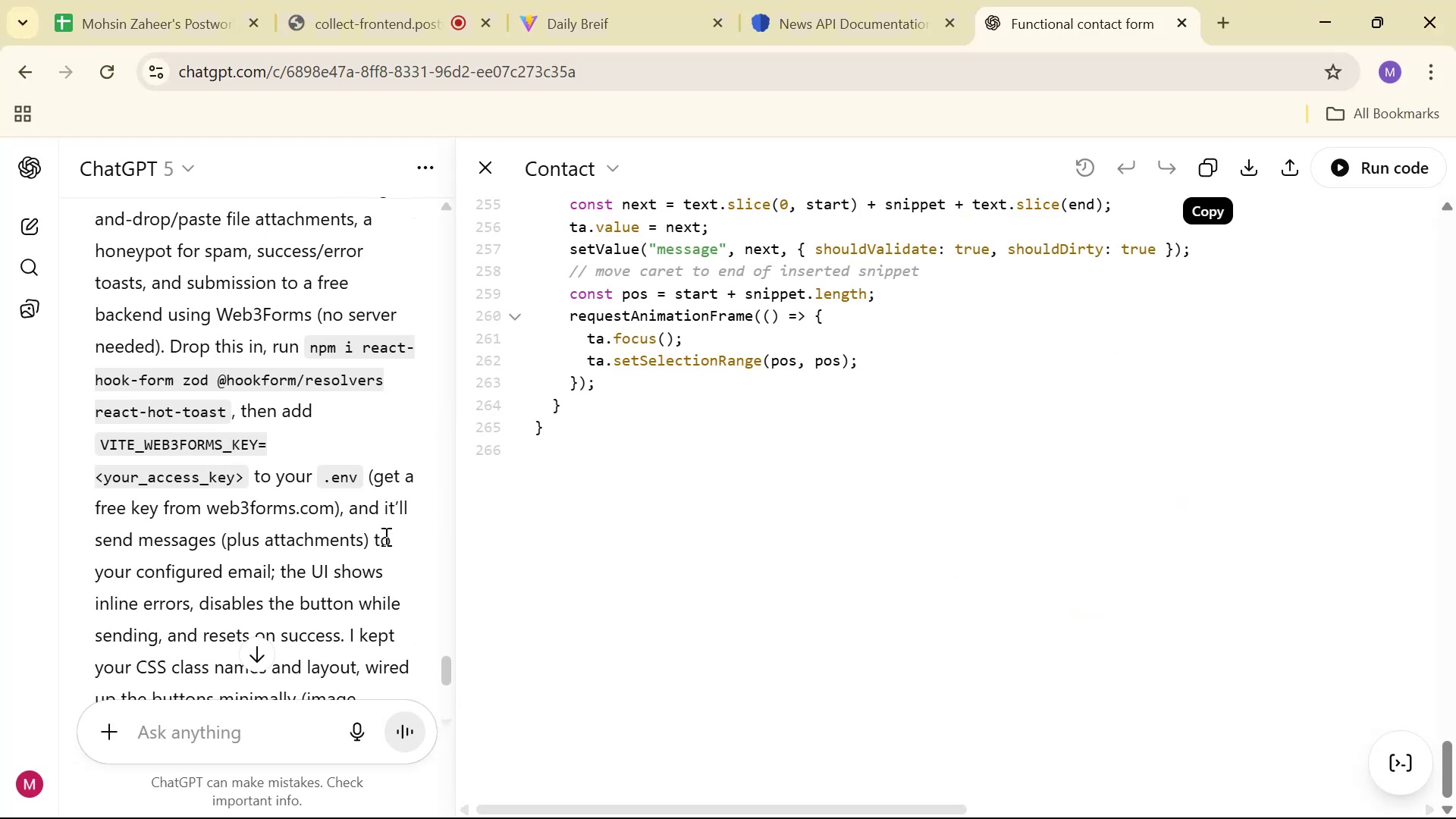 
scroll: coordinate [384, 536], scroll_direction: up, amount: 1.0
 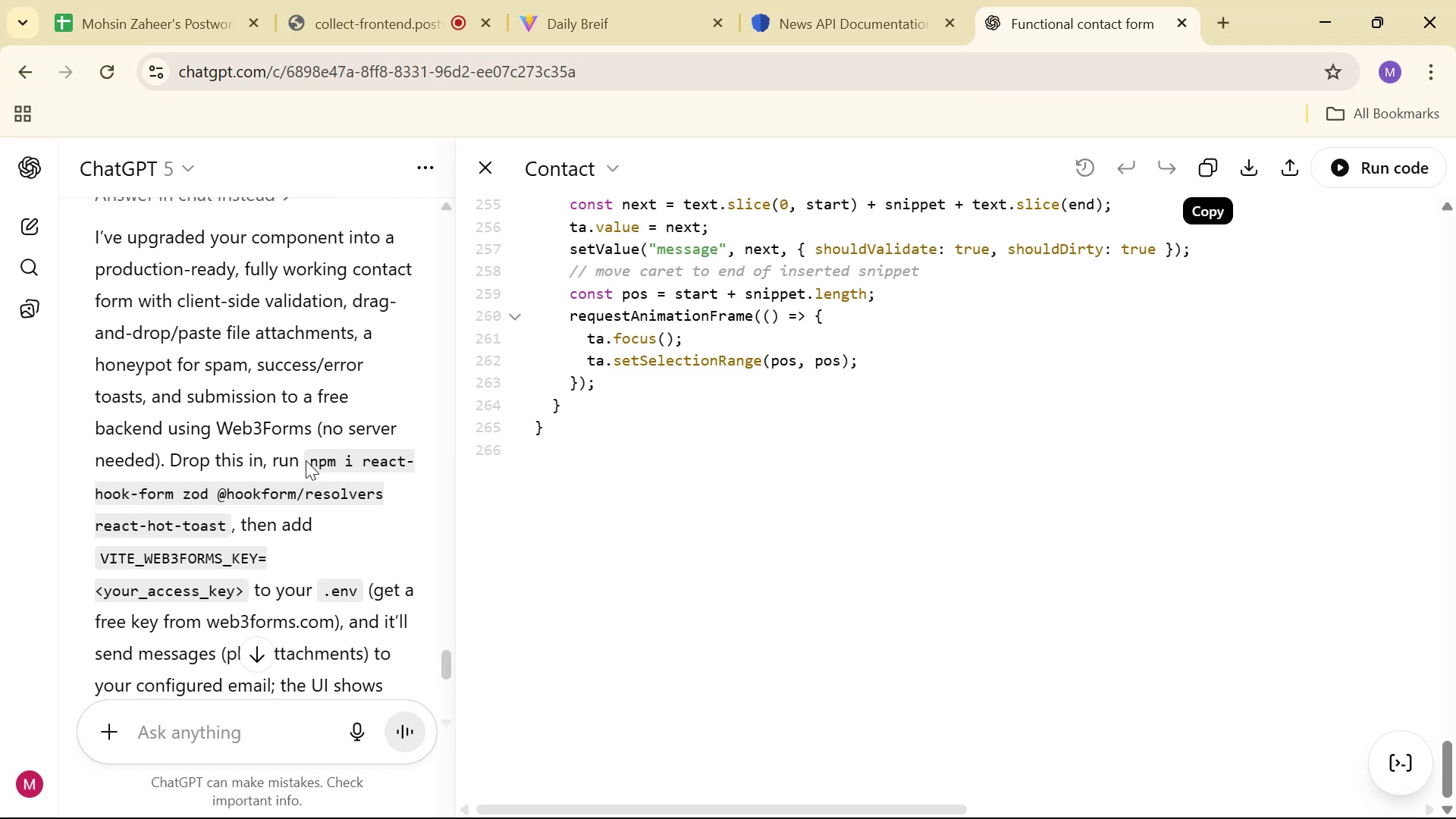 
wait(5.62)
 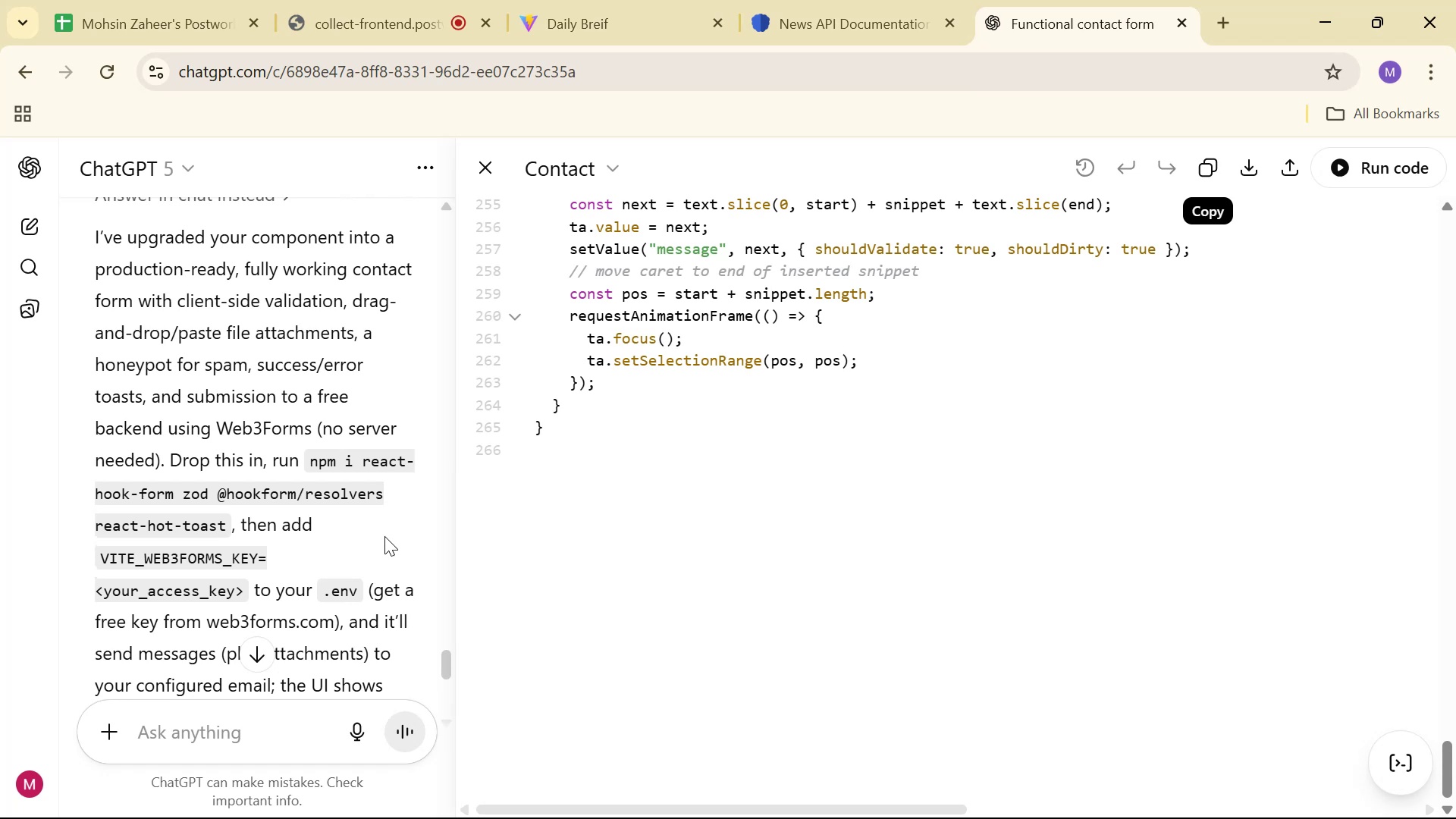 
left_click([289, 517])
 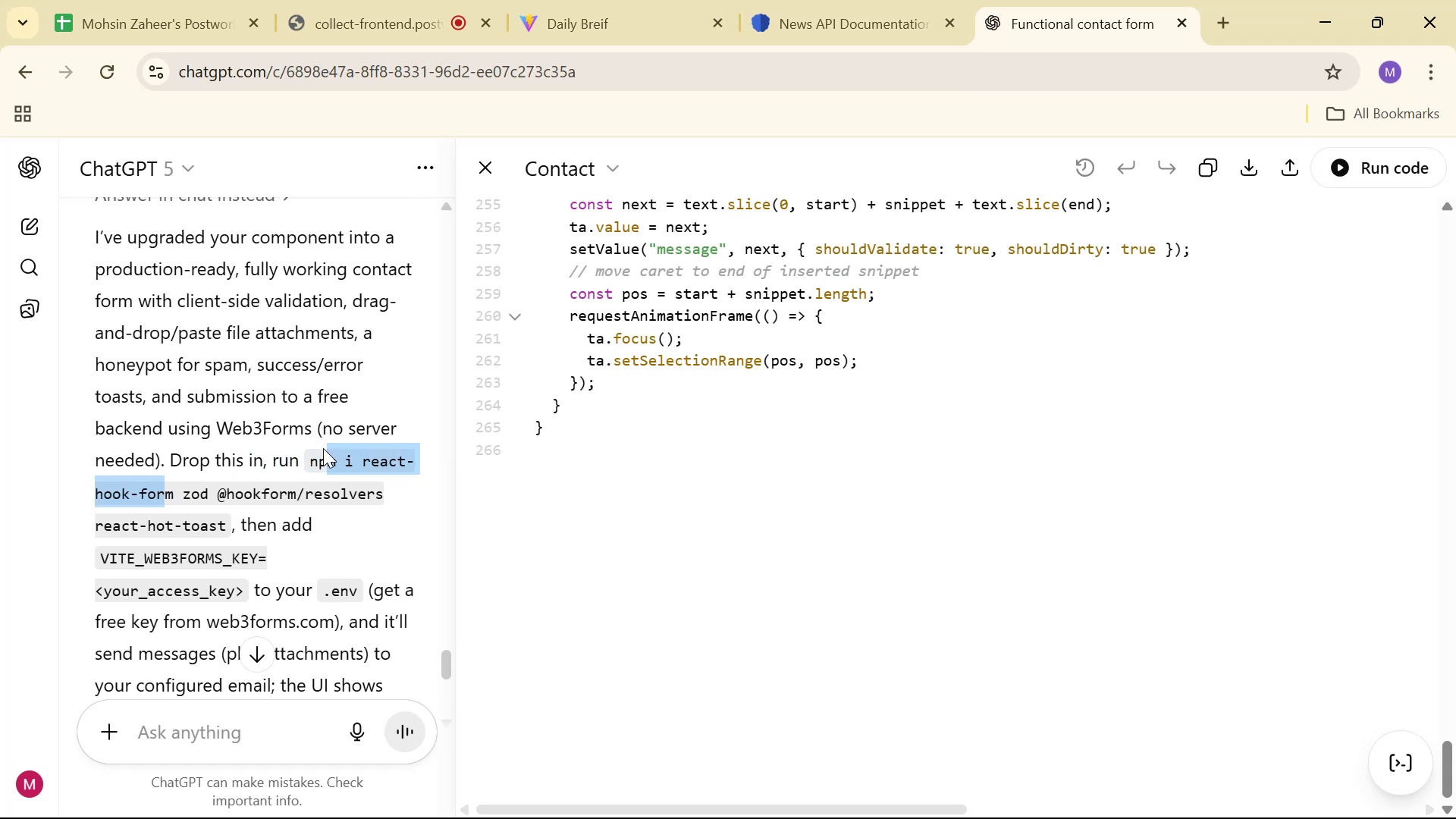 
key(Control+C)
 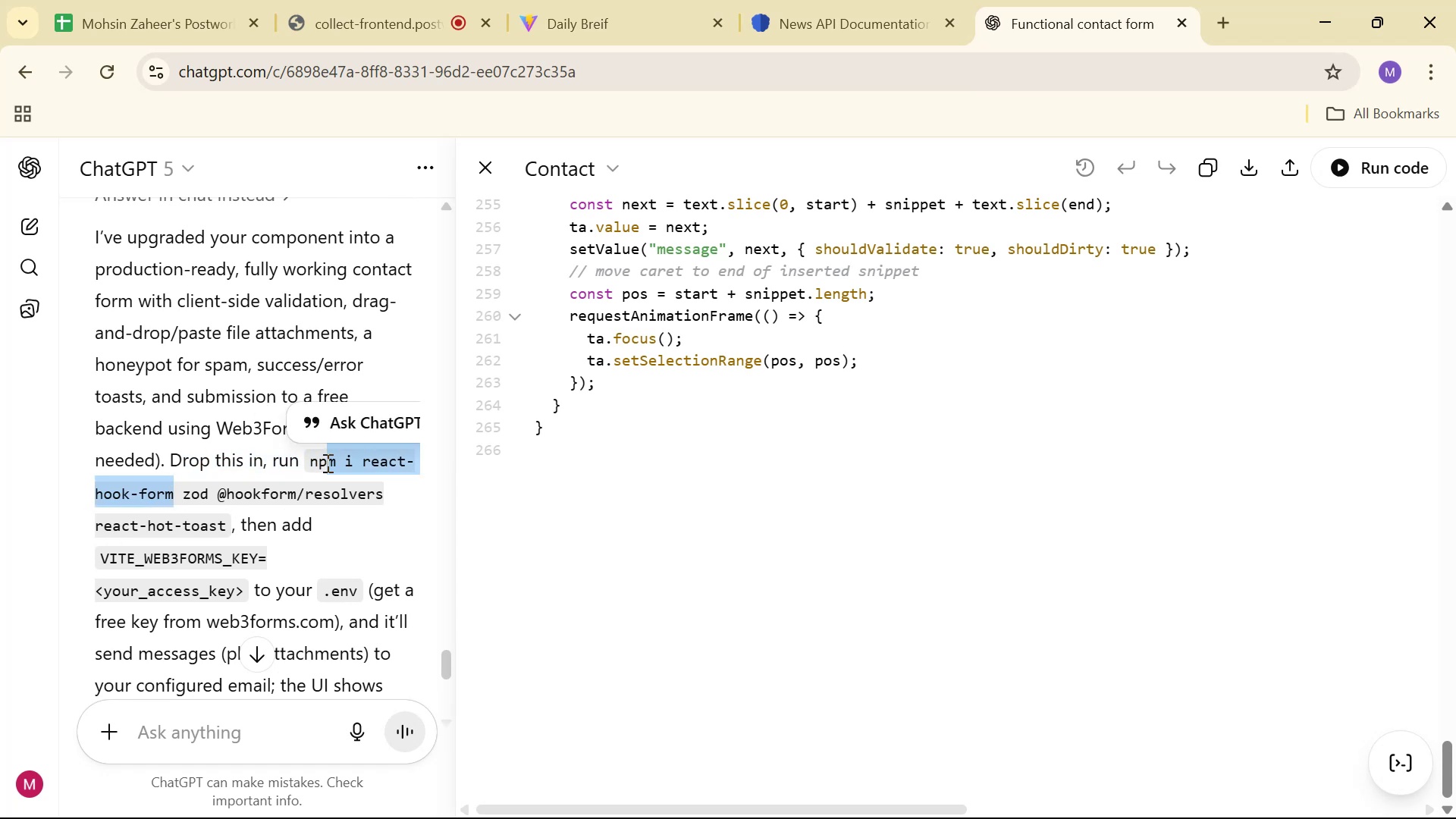 
key(Control+ControlLeft)
 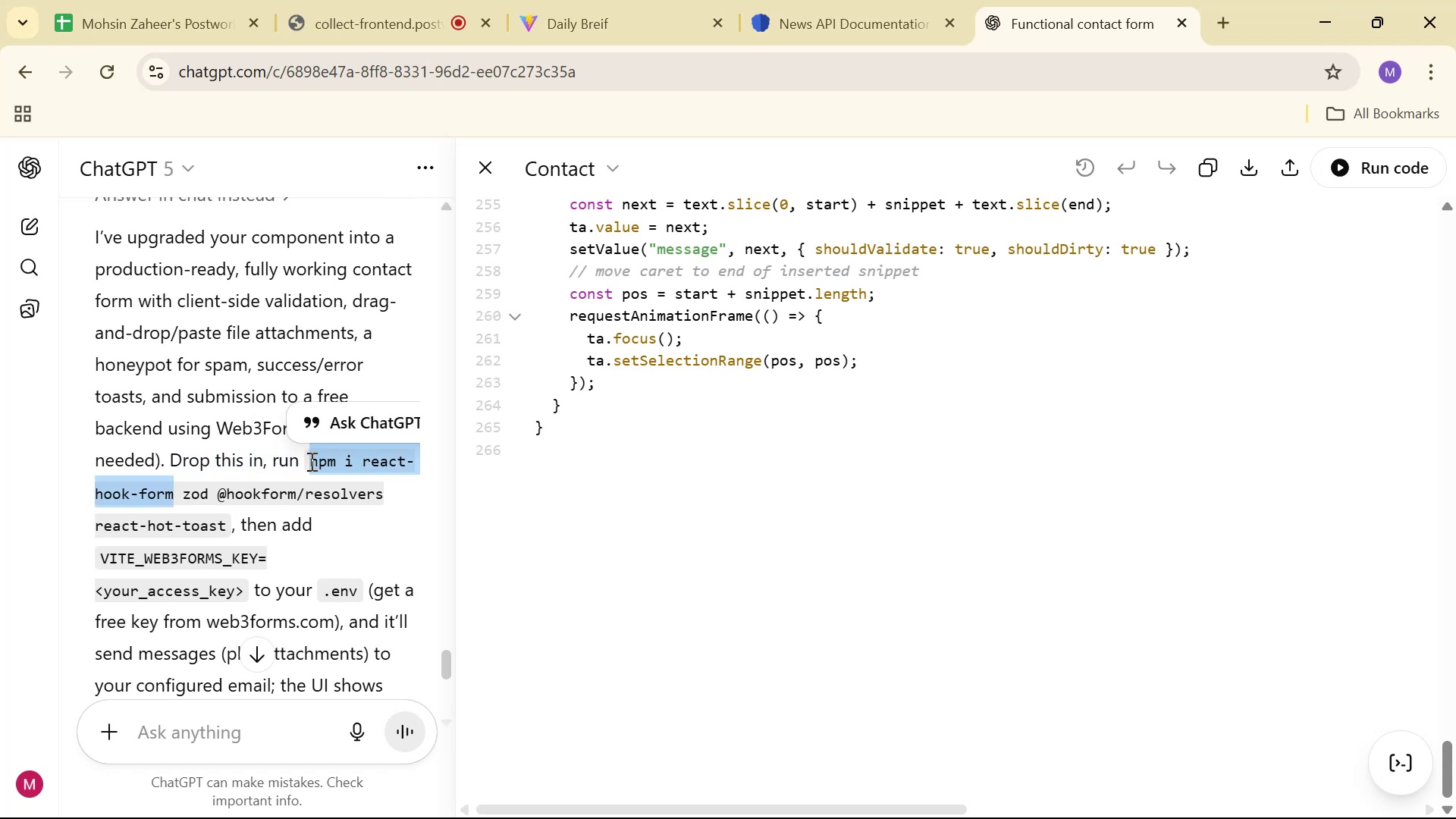 
key(Control+C)
 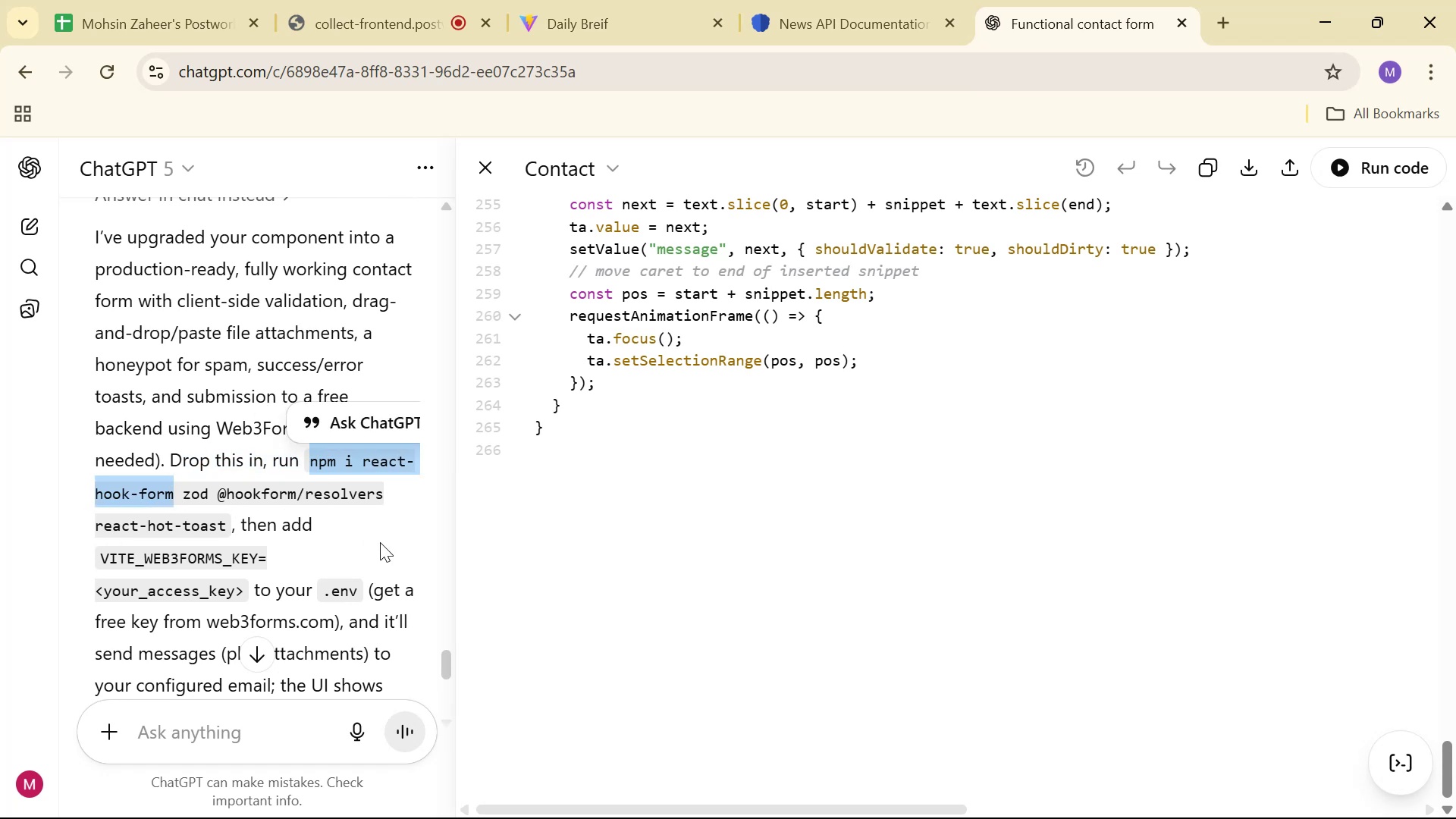 
key(Alt+AltLeft)
 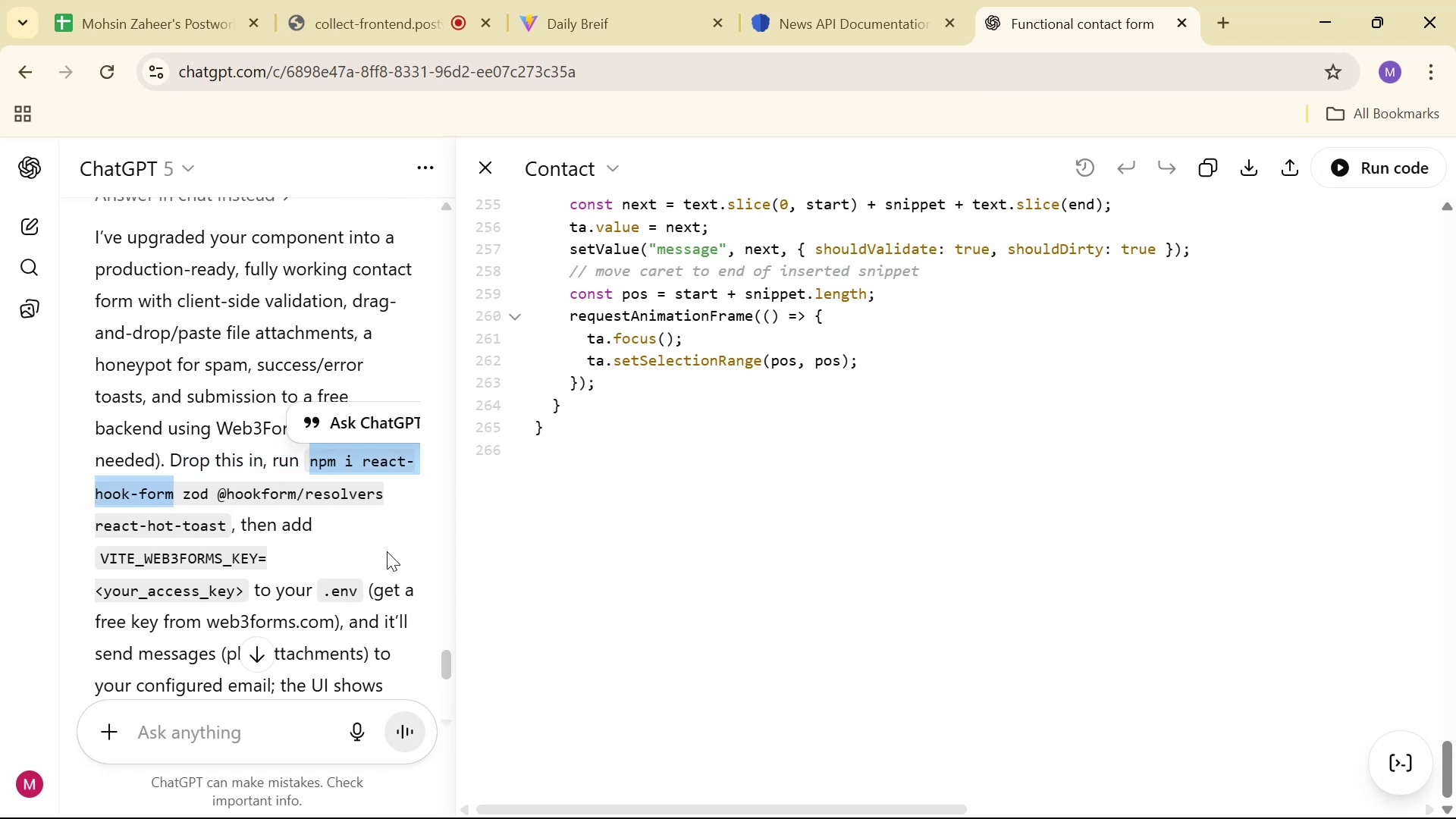 
key(Alt+Tab)
 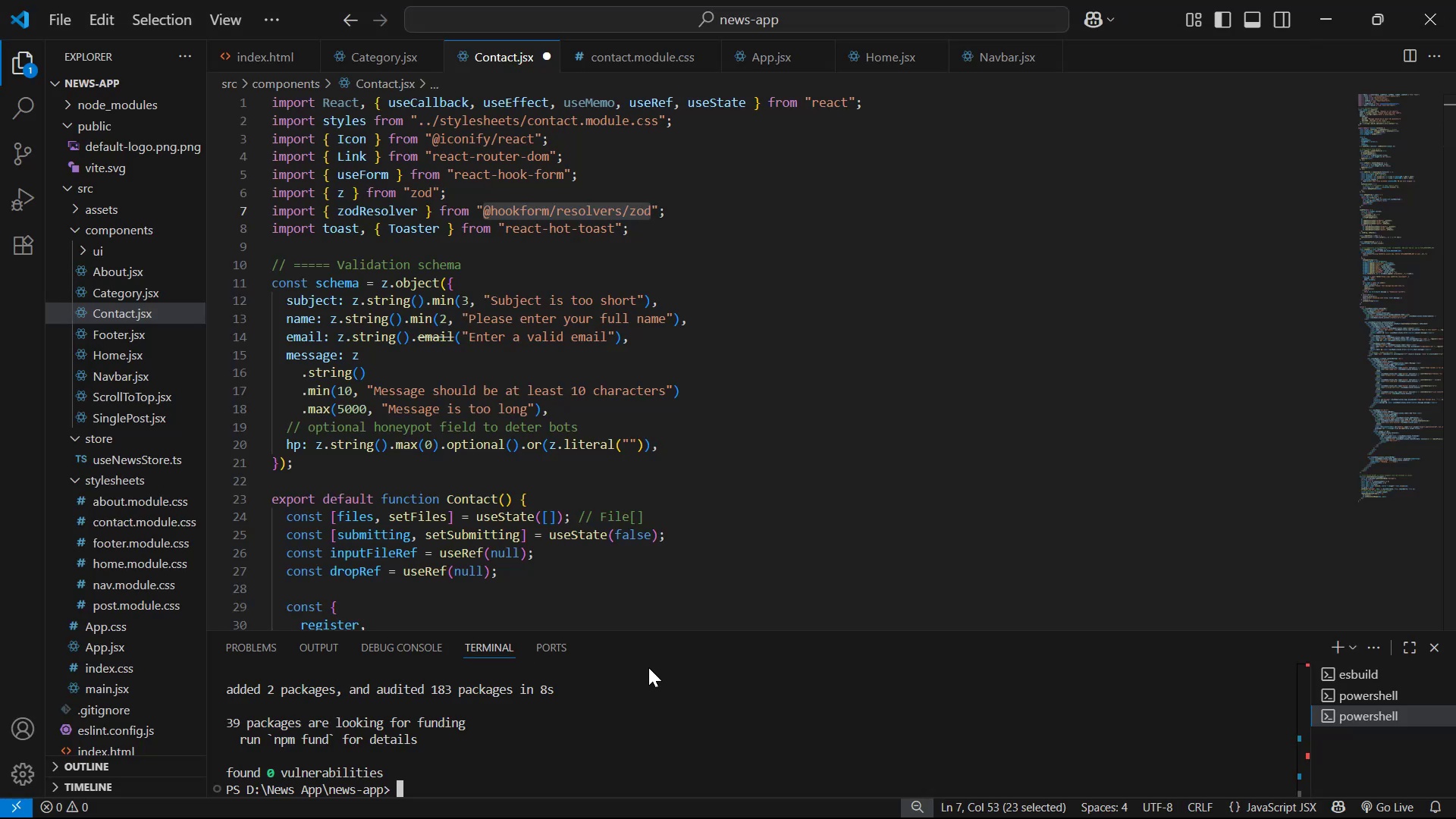 
right_click([651, 697])
 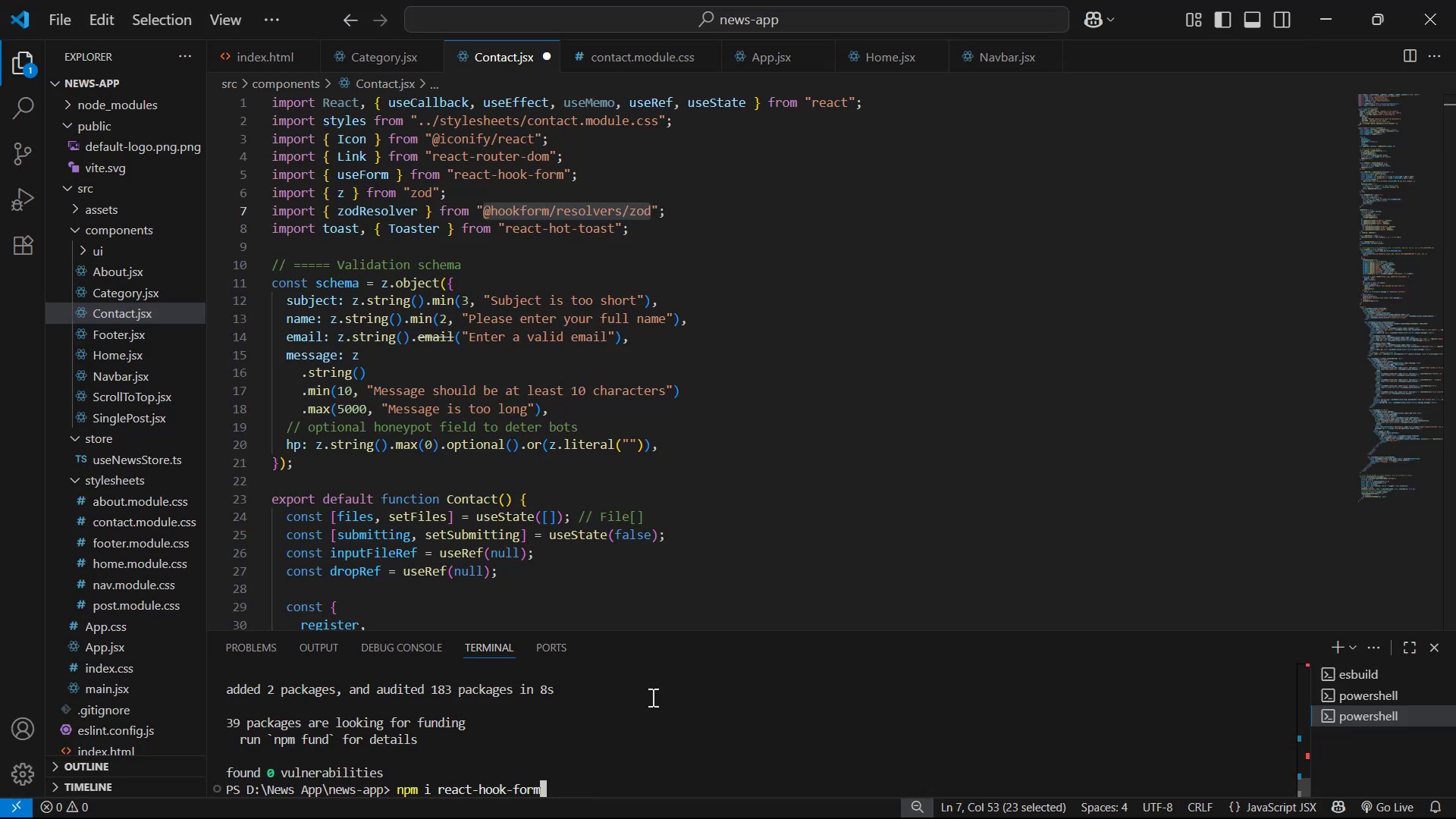 
type( --legacy-peer-deps)
 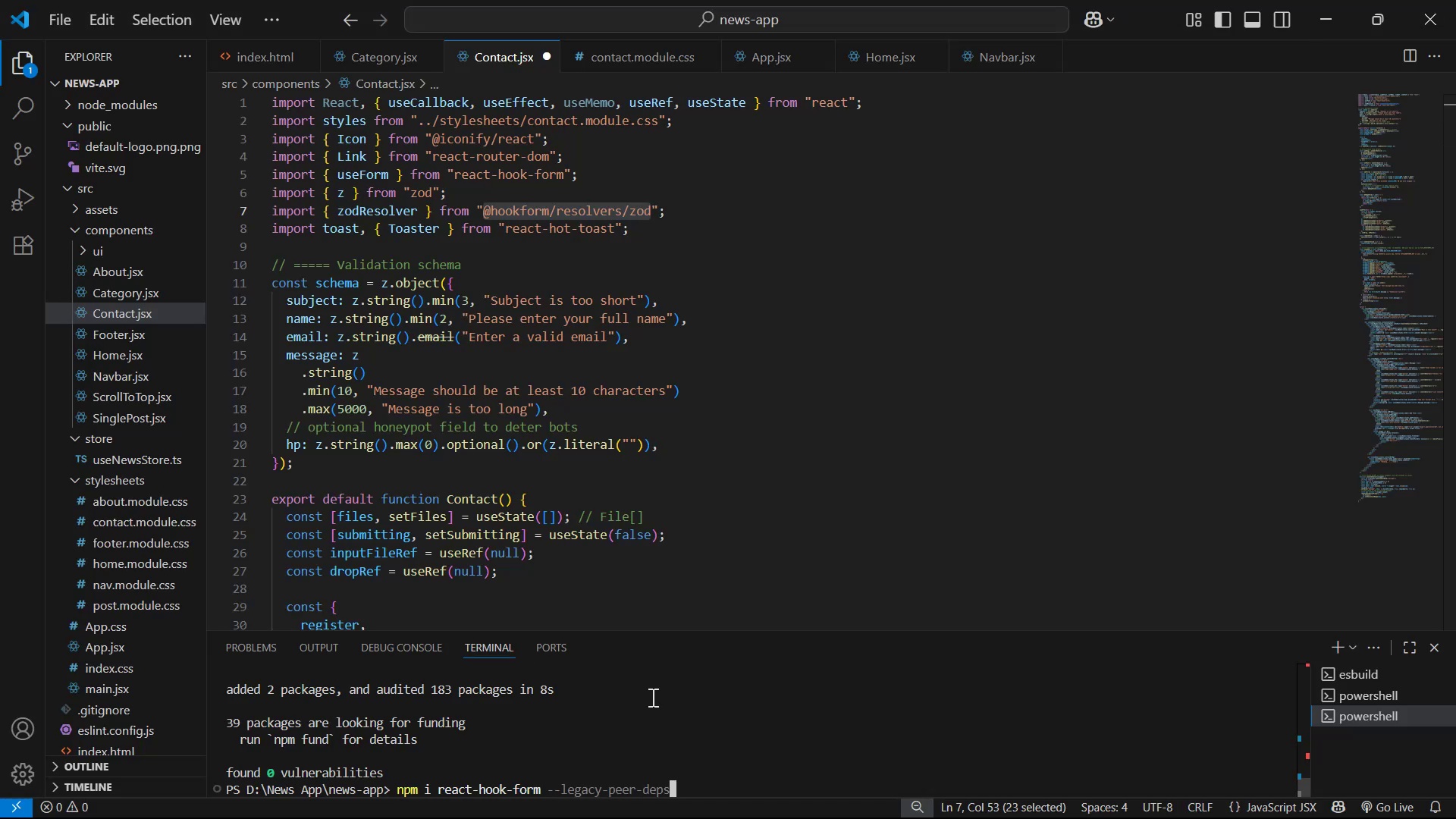 
key(Enter)
 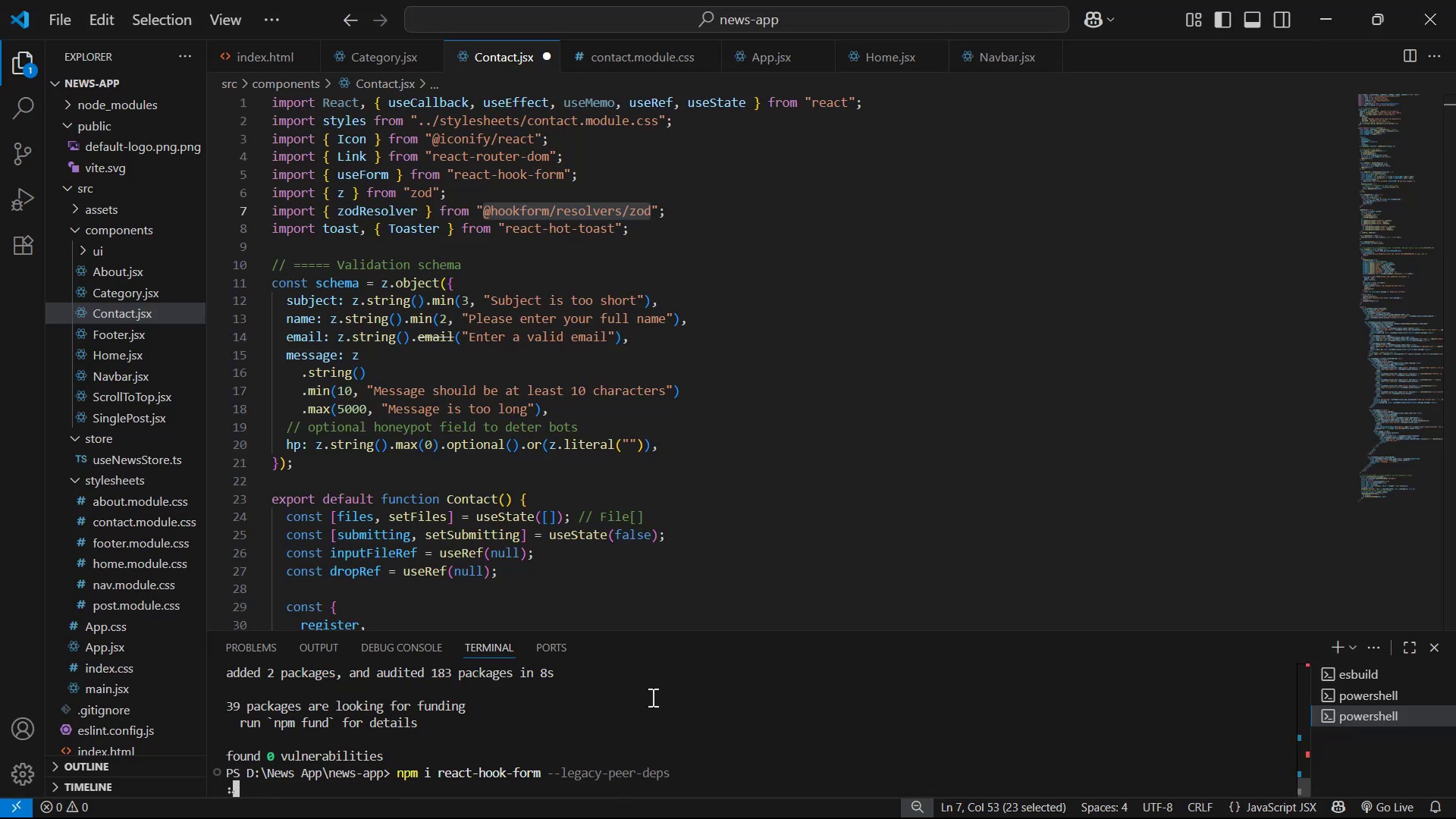 
key(Tab)
 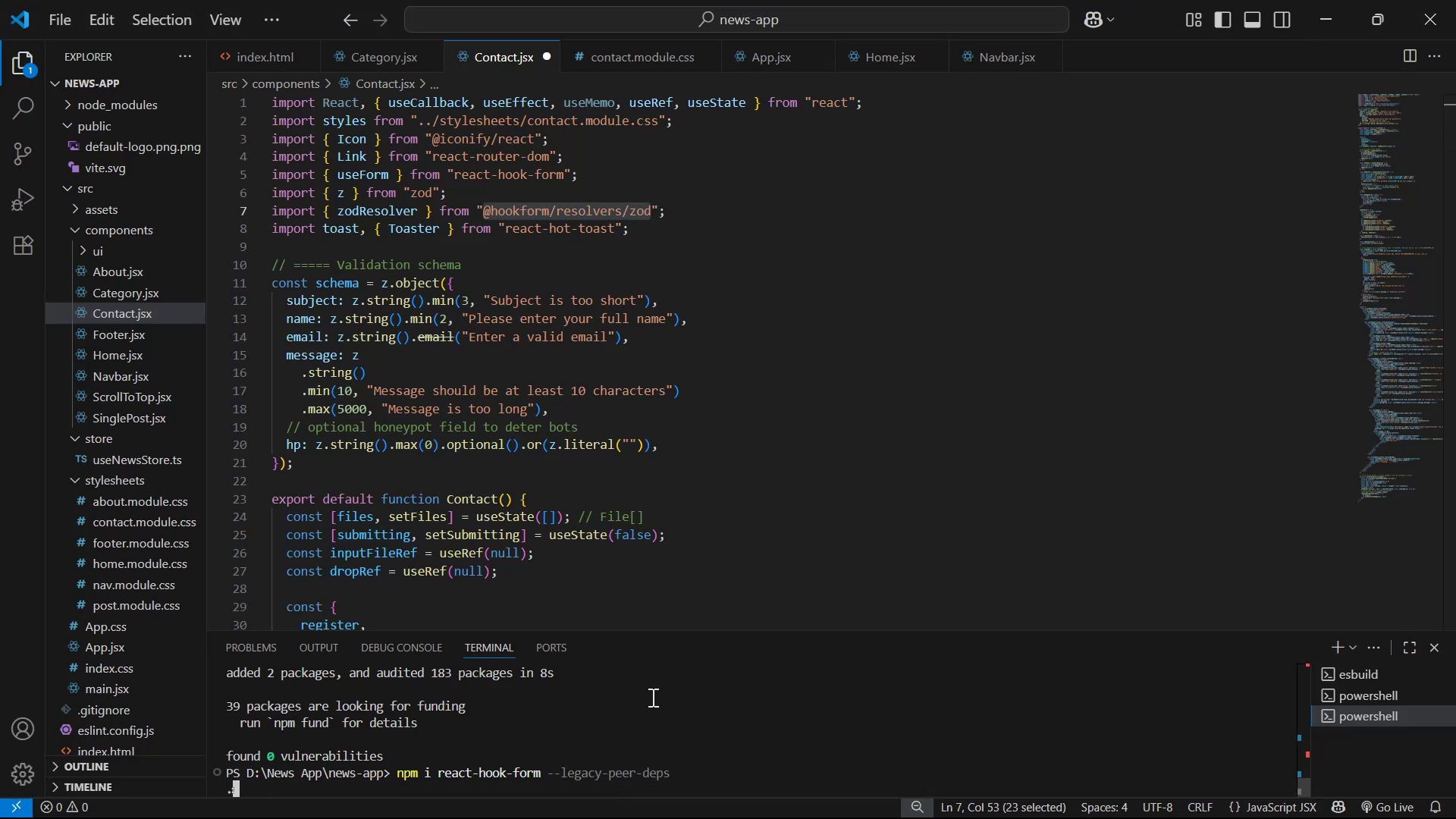 
key(Alt+AltLeft)
 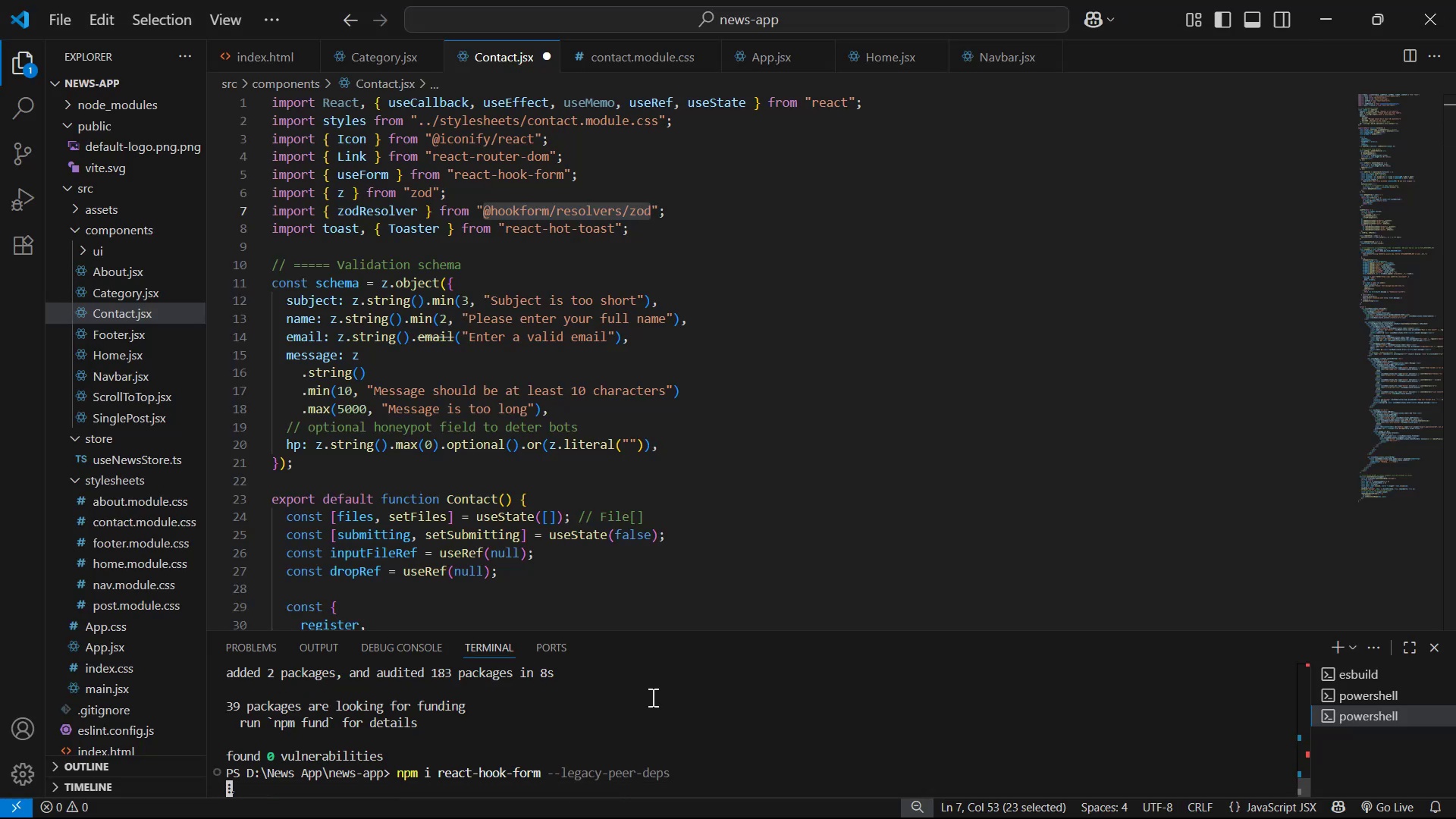 
key(Alt+Tab)
 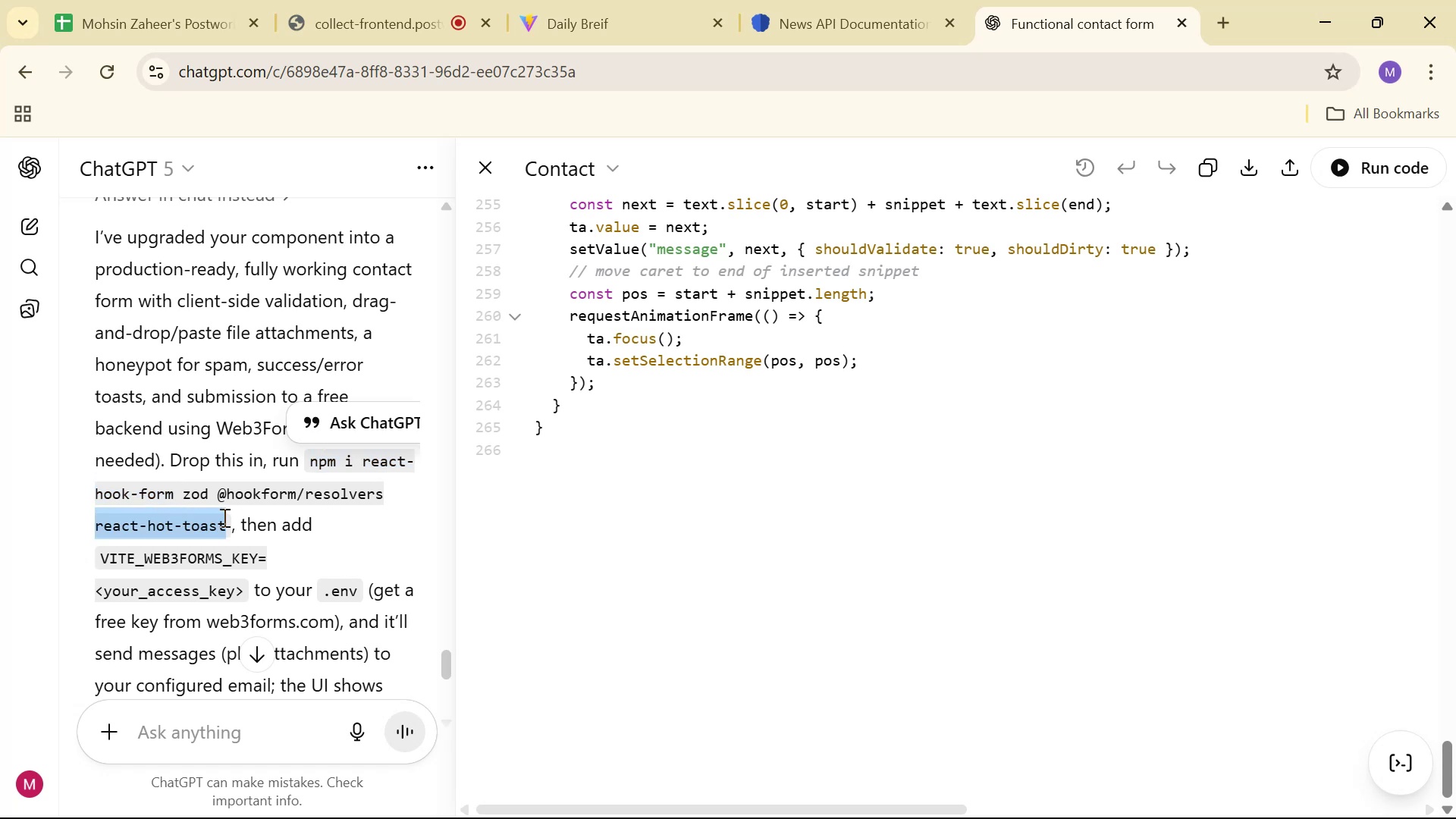 
wait(7.58)
 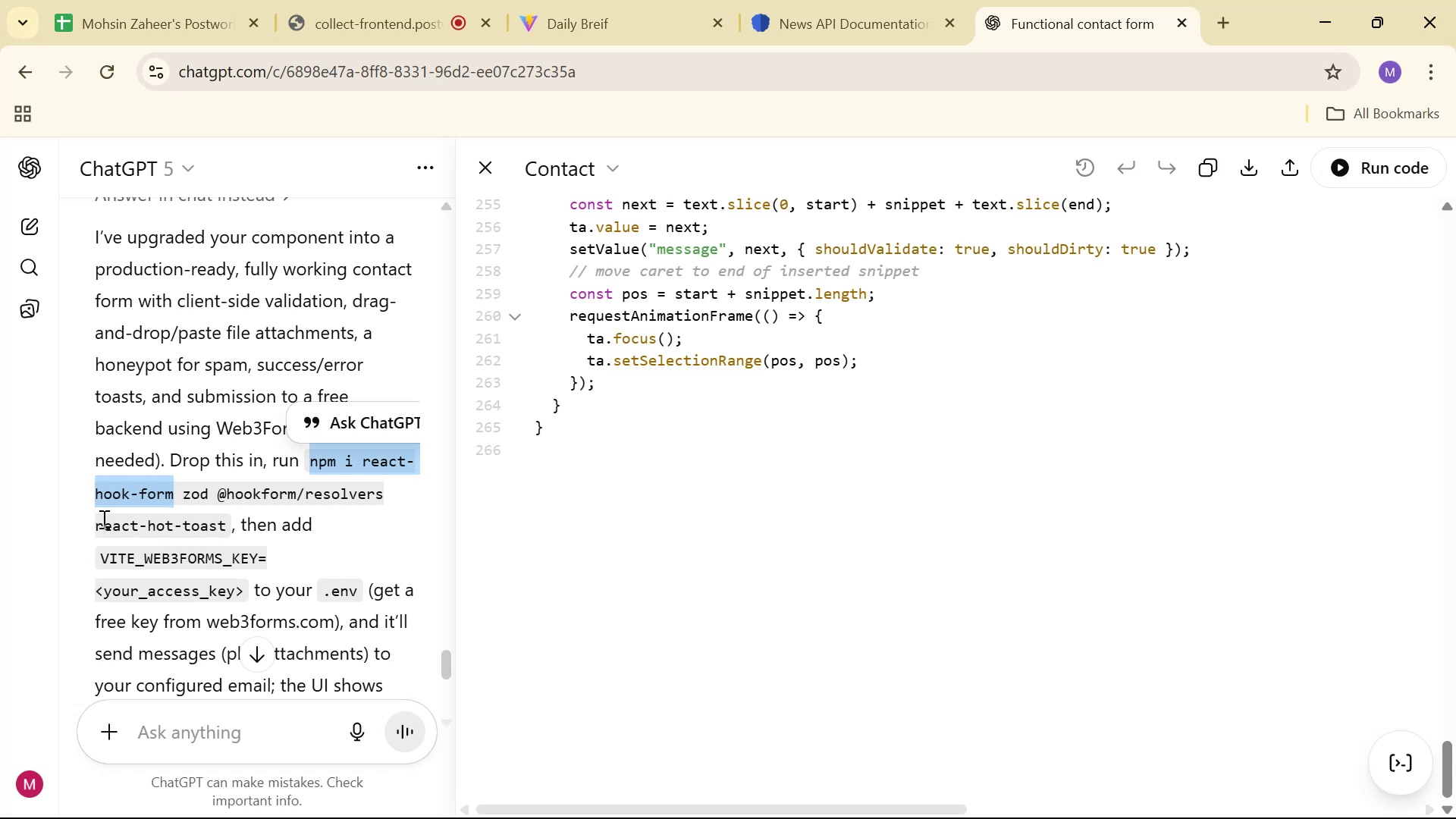 
key(Control+C)
 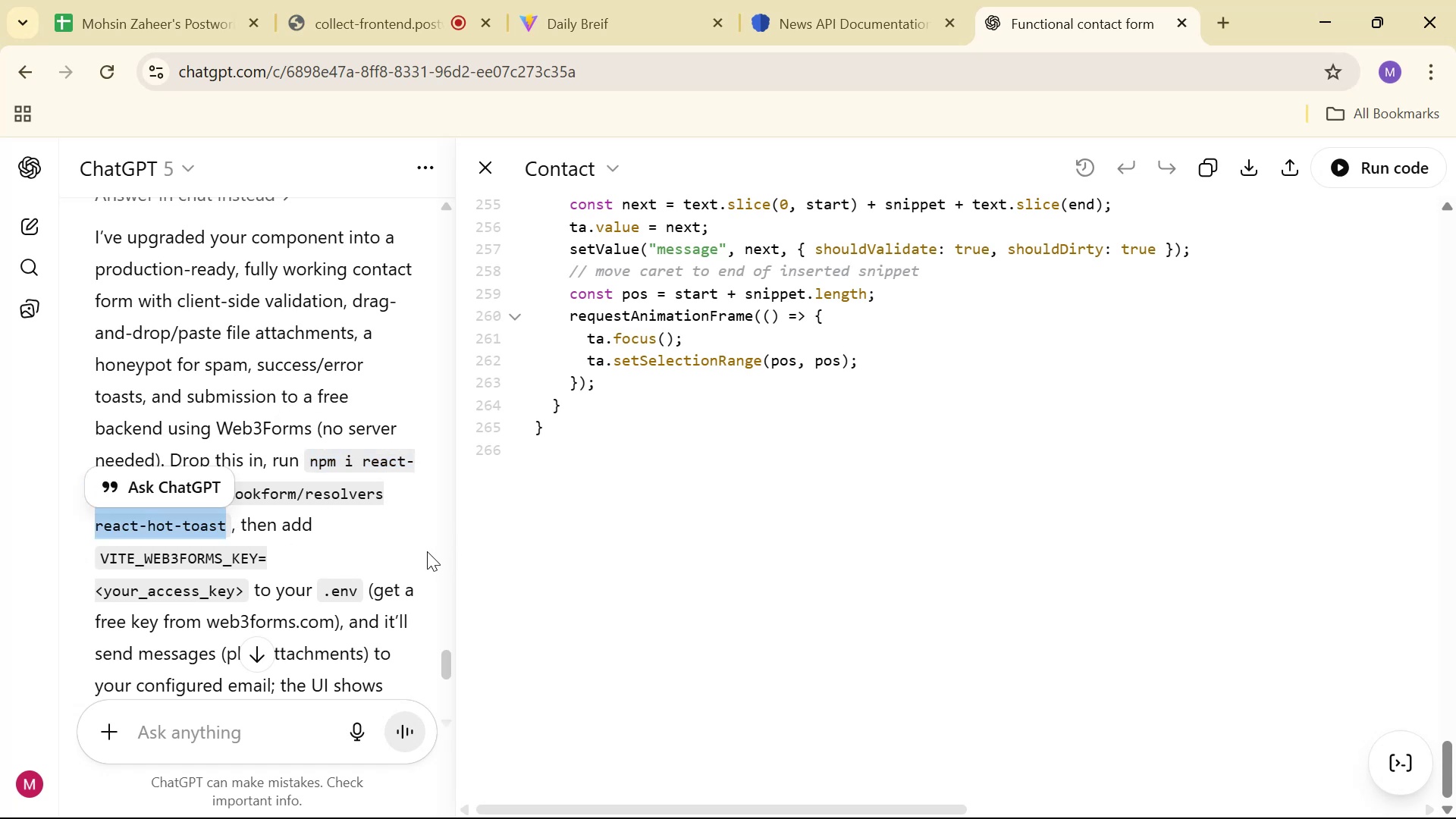 
key(Control+C)
 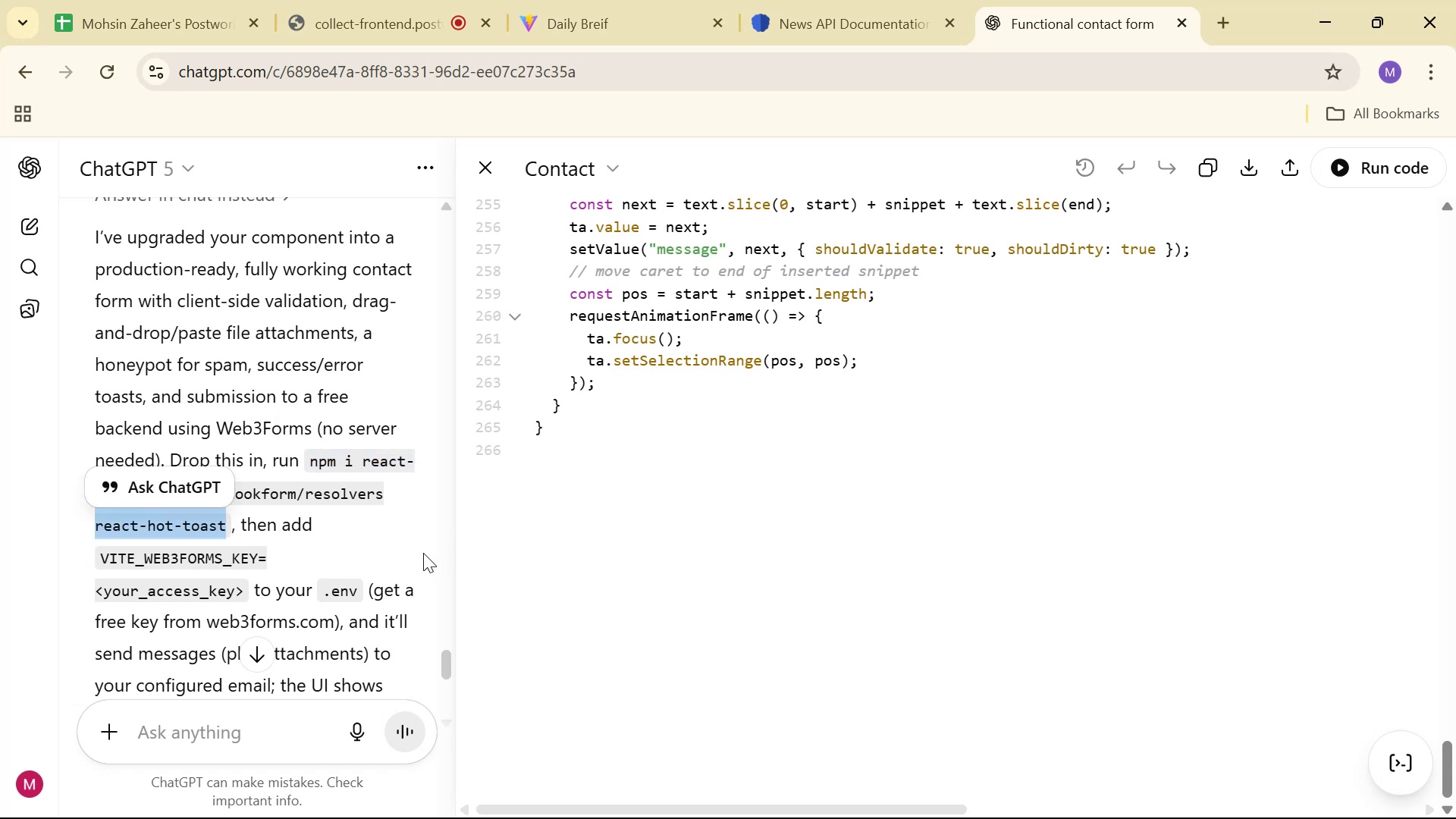 
key(Control+C)
 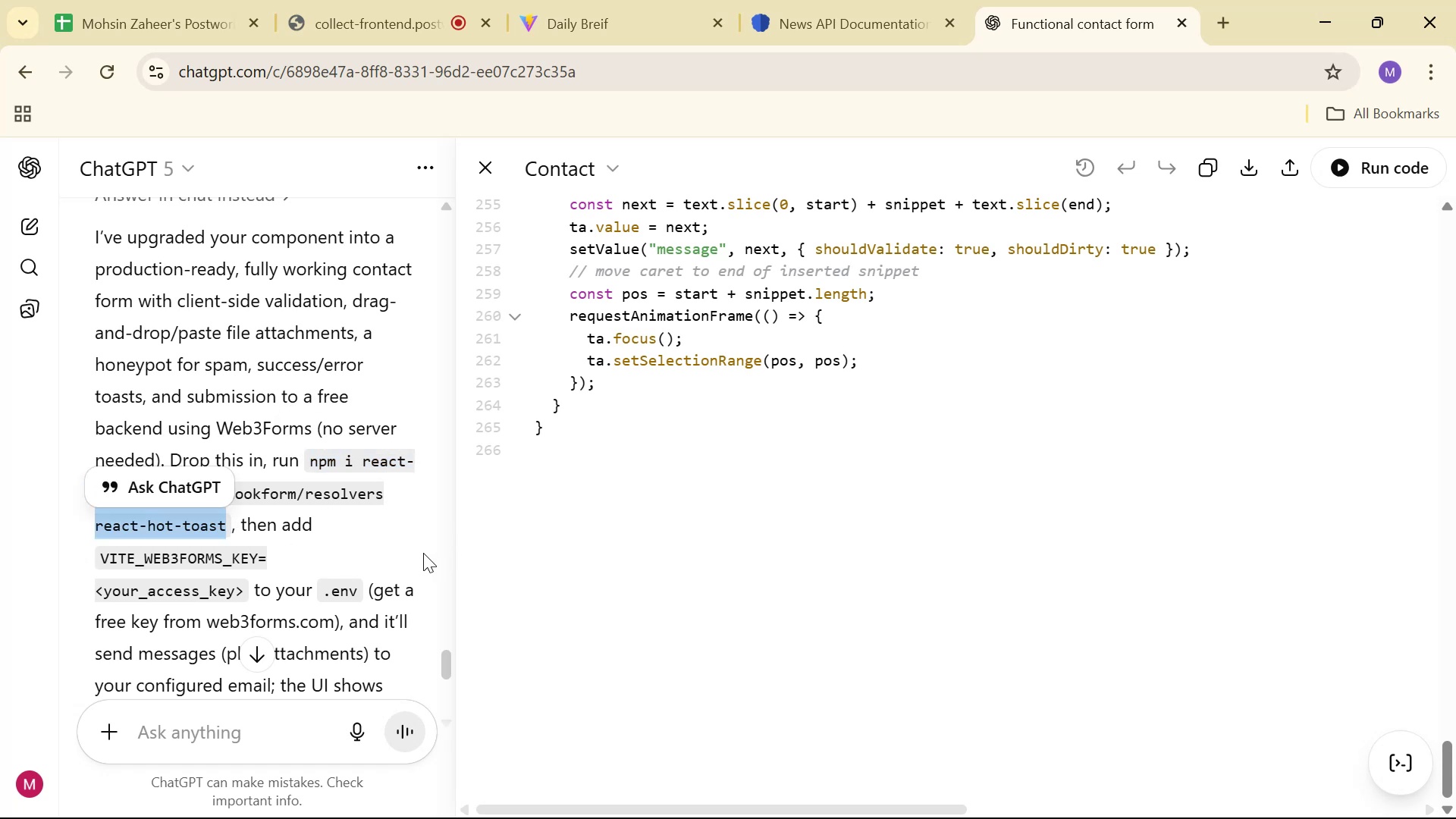 
key(Control+C)
 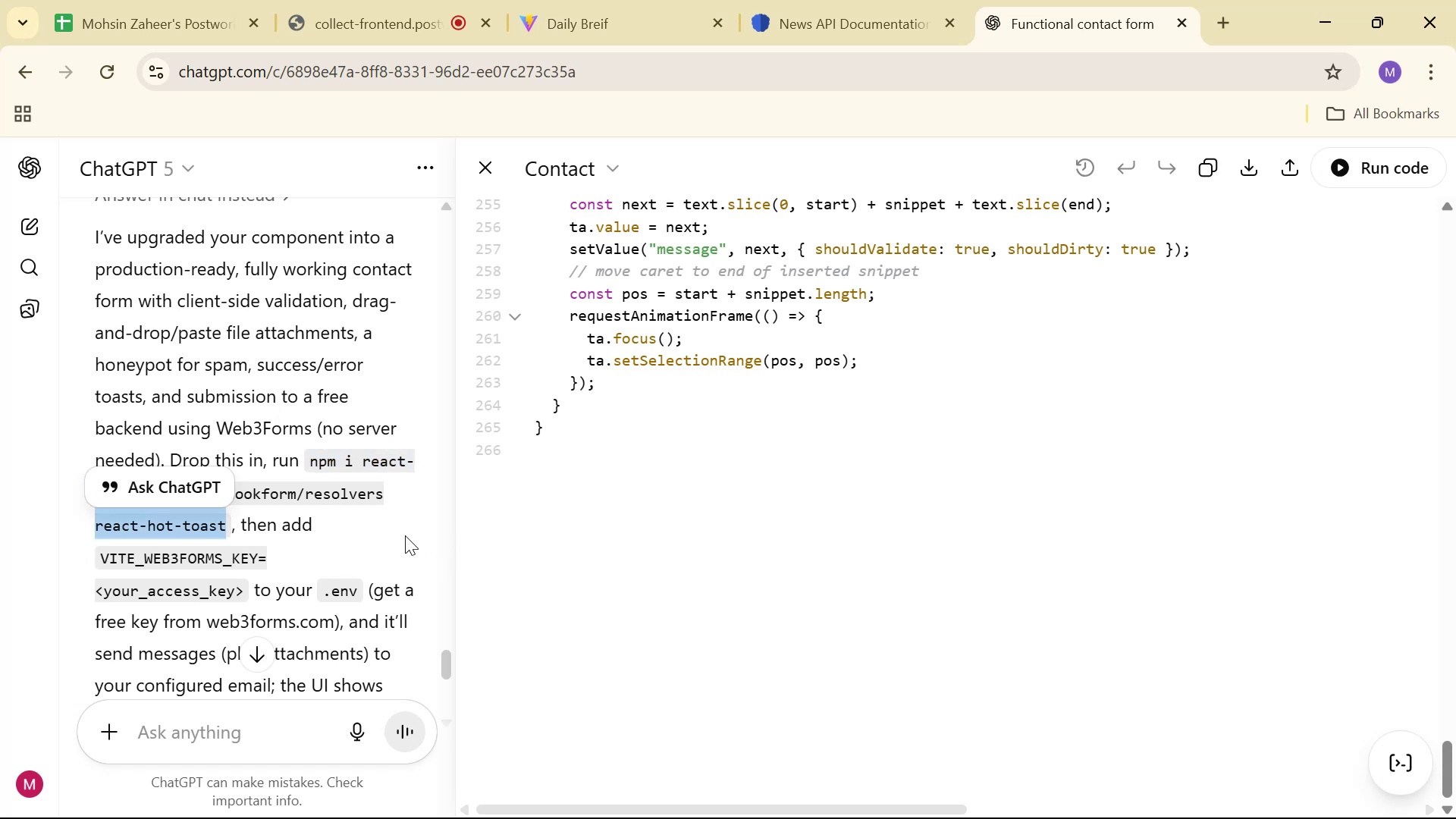 
key(Control+C)
 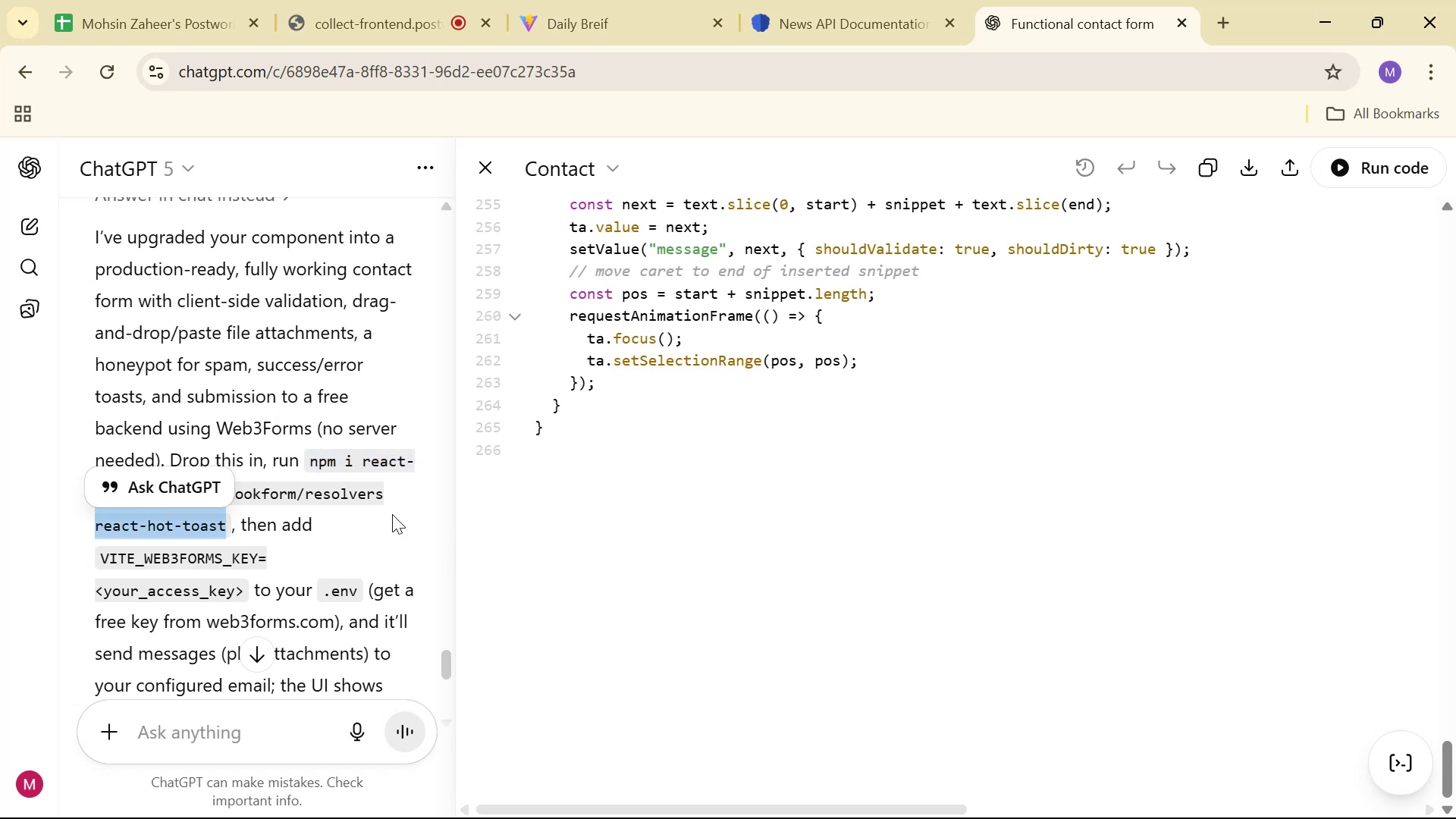 
key(Control+C)
 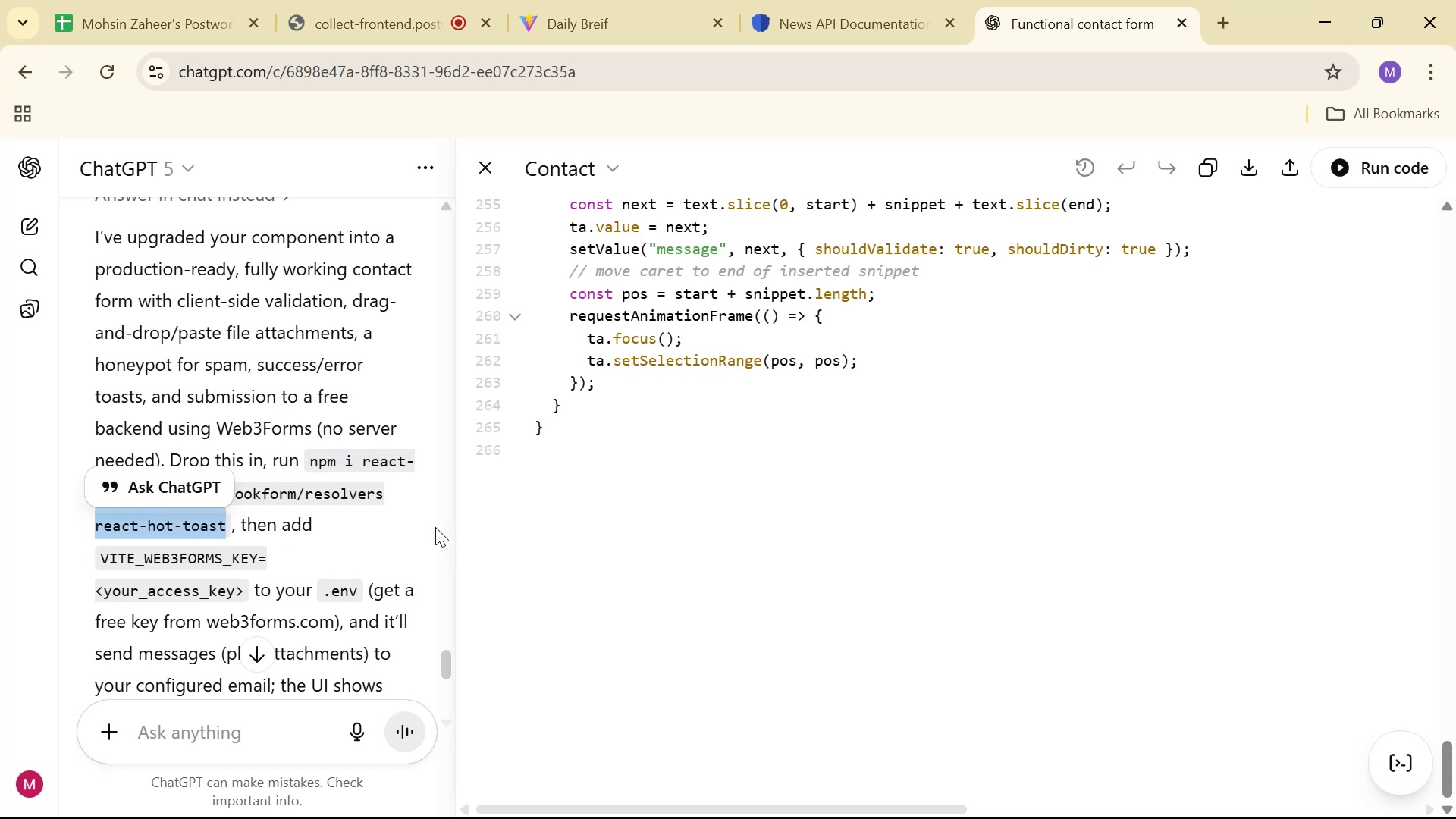 
key(Control+C)
 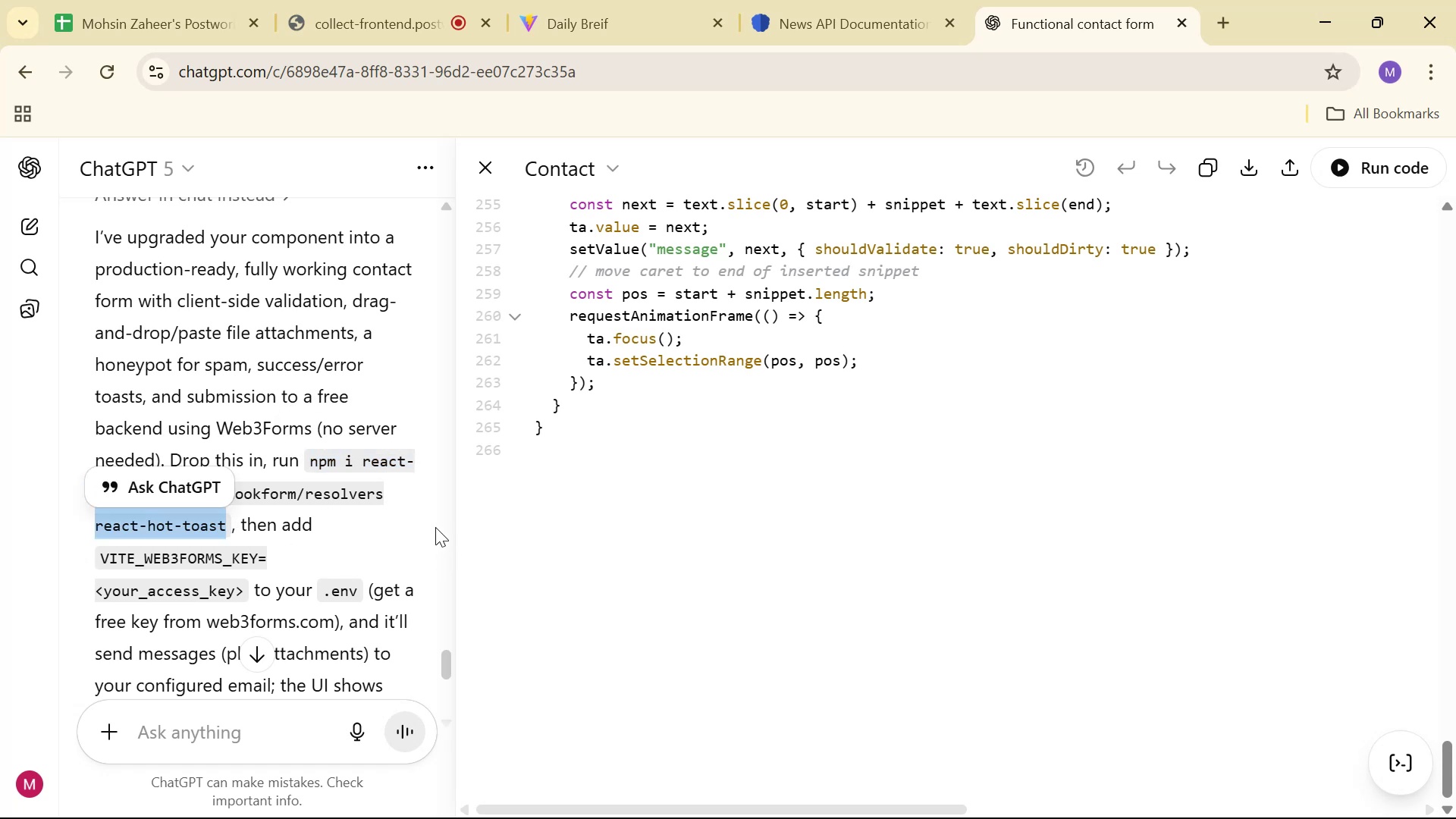 
key(Control+C)
 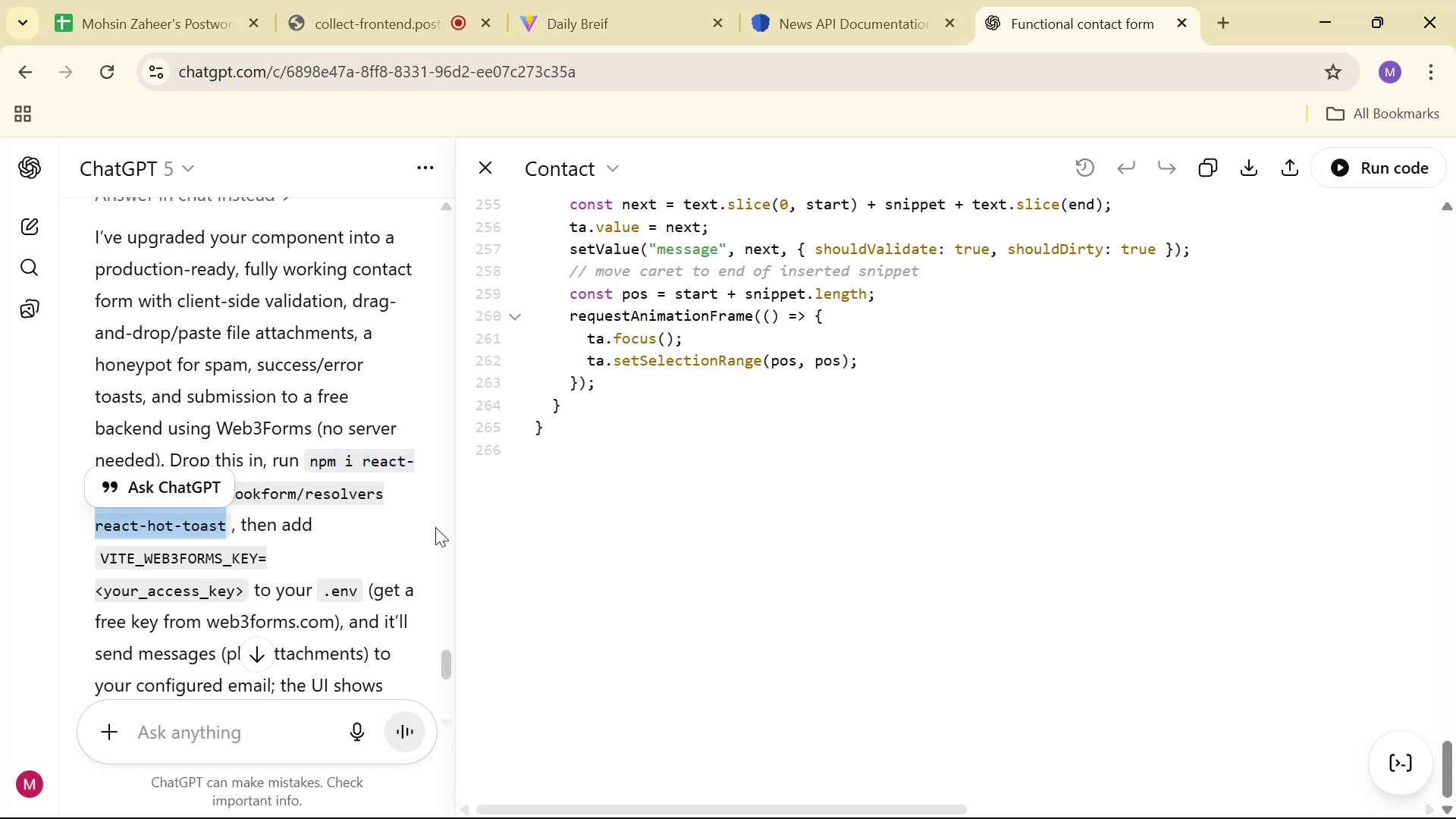 
key(Control+C)
 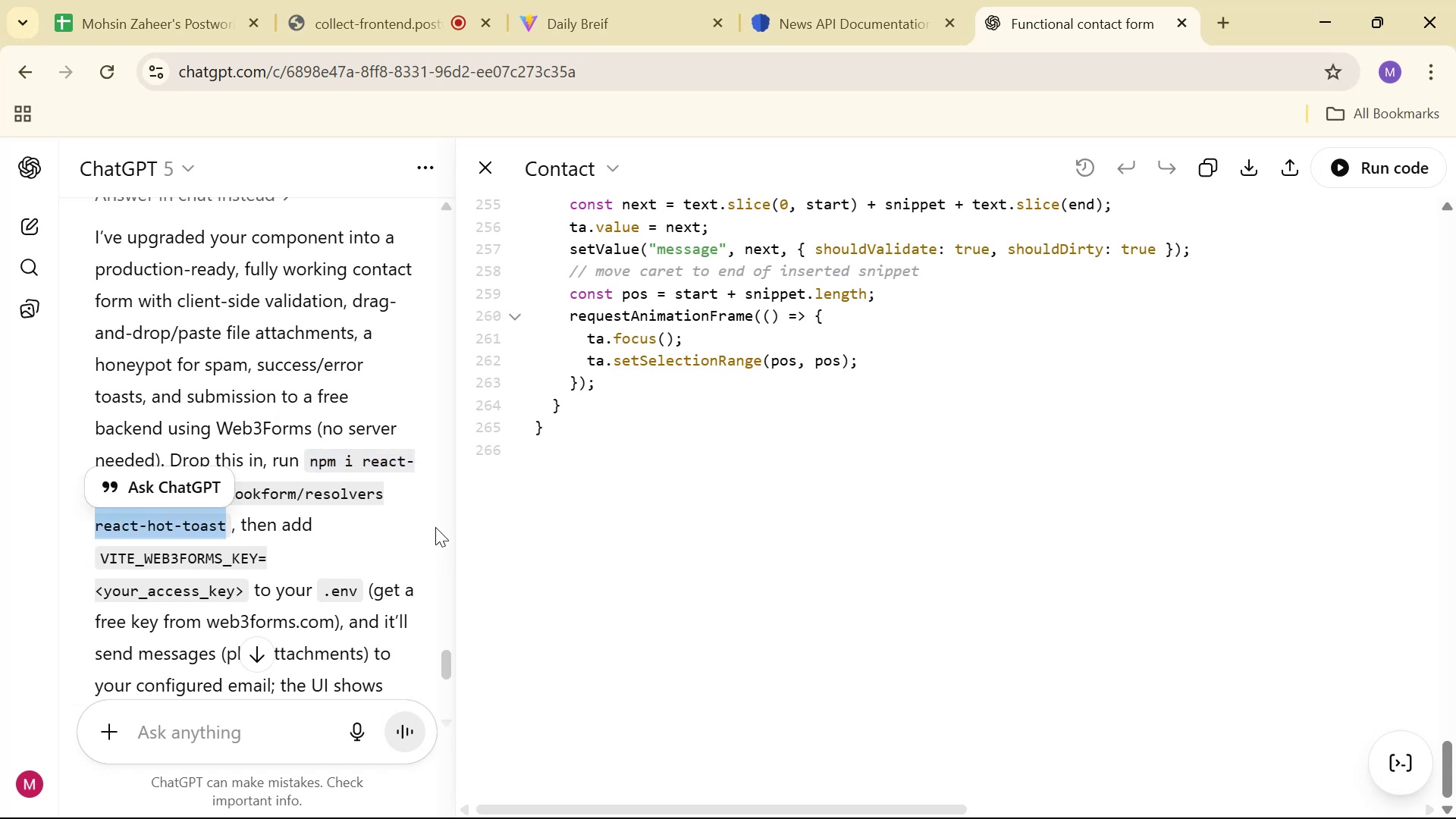 
key(Control+C)
 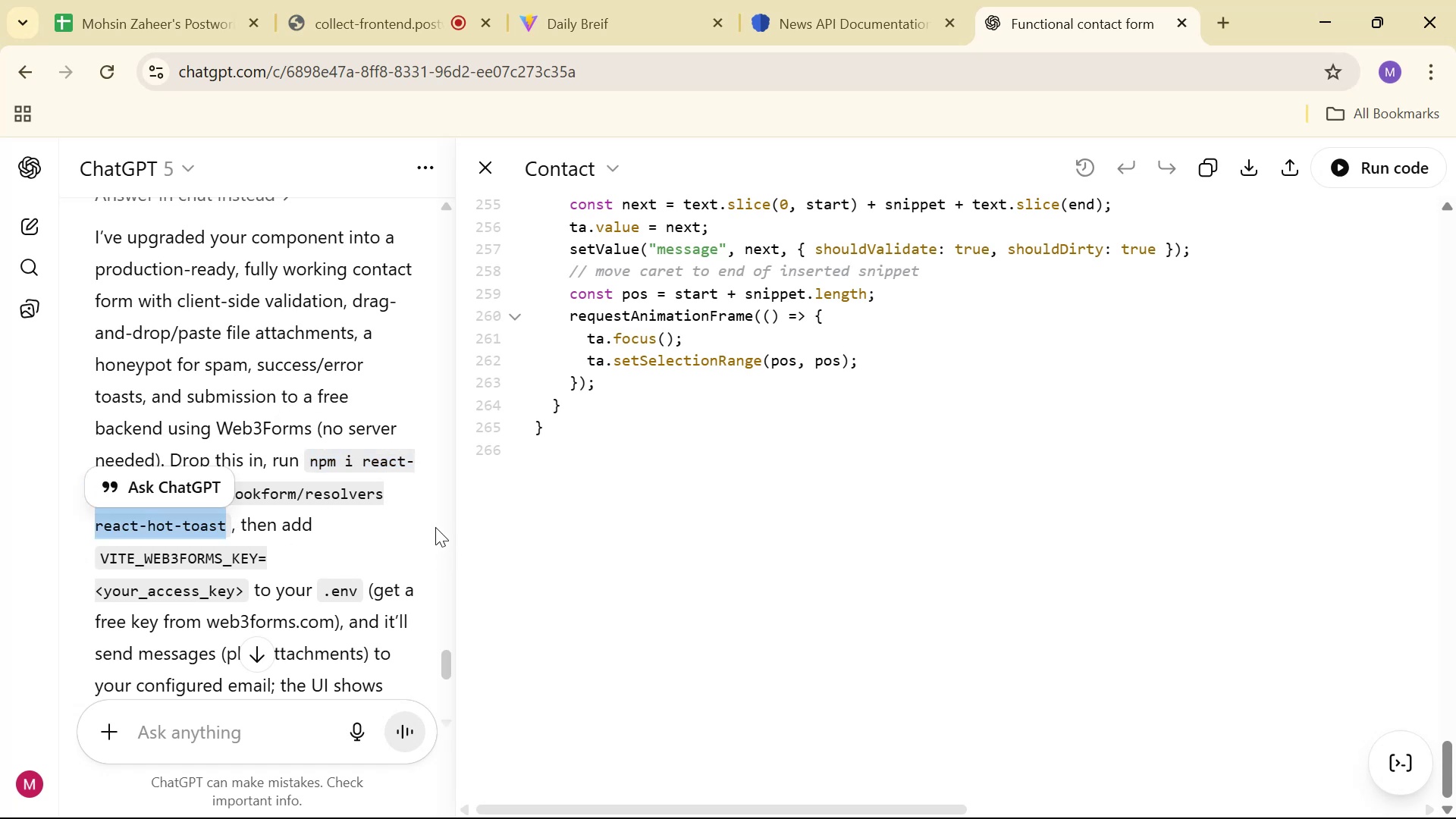 
key(Control+C)
 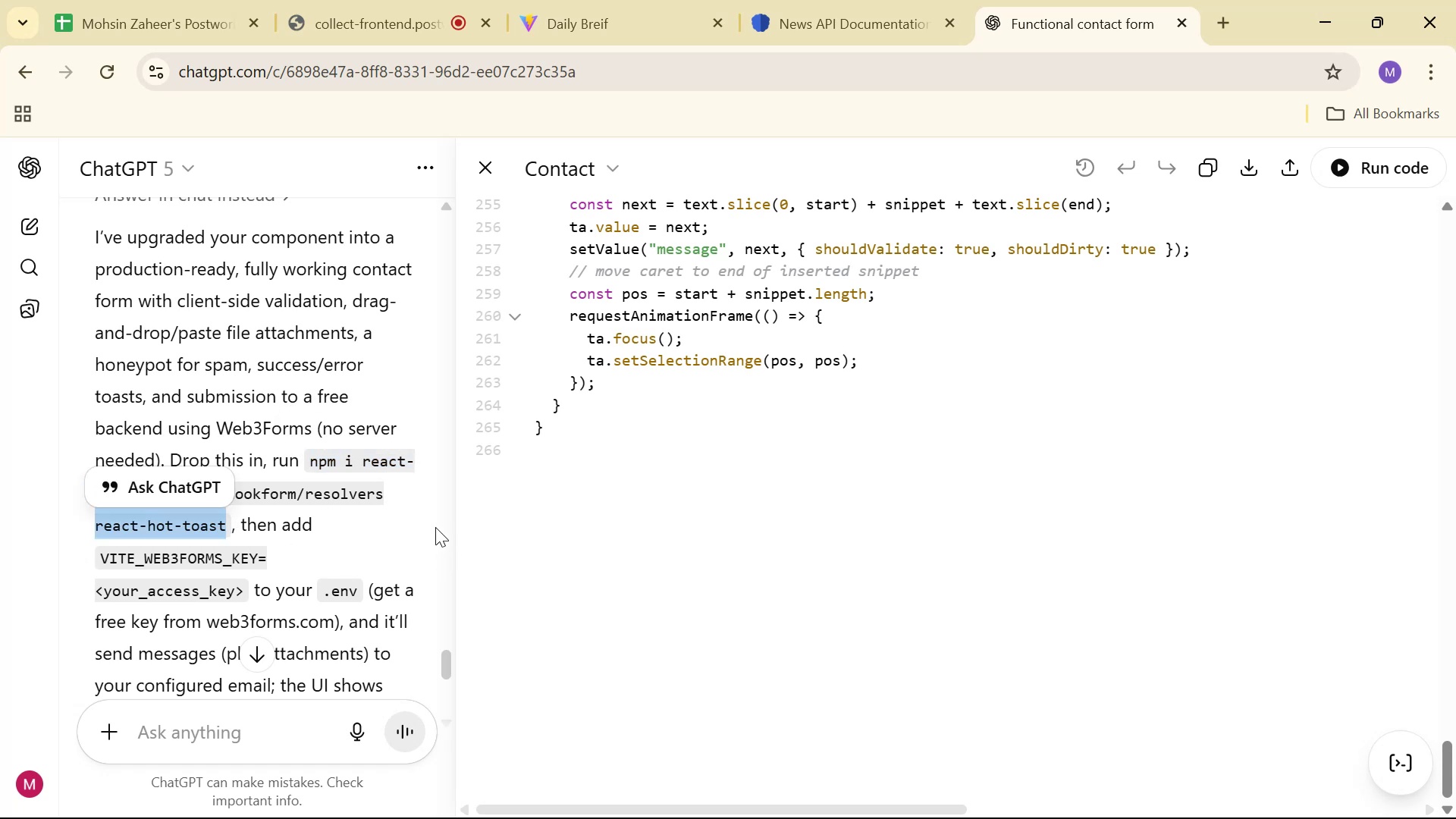 
key(Control+C)
 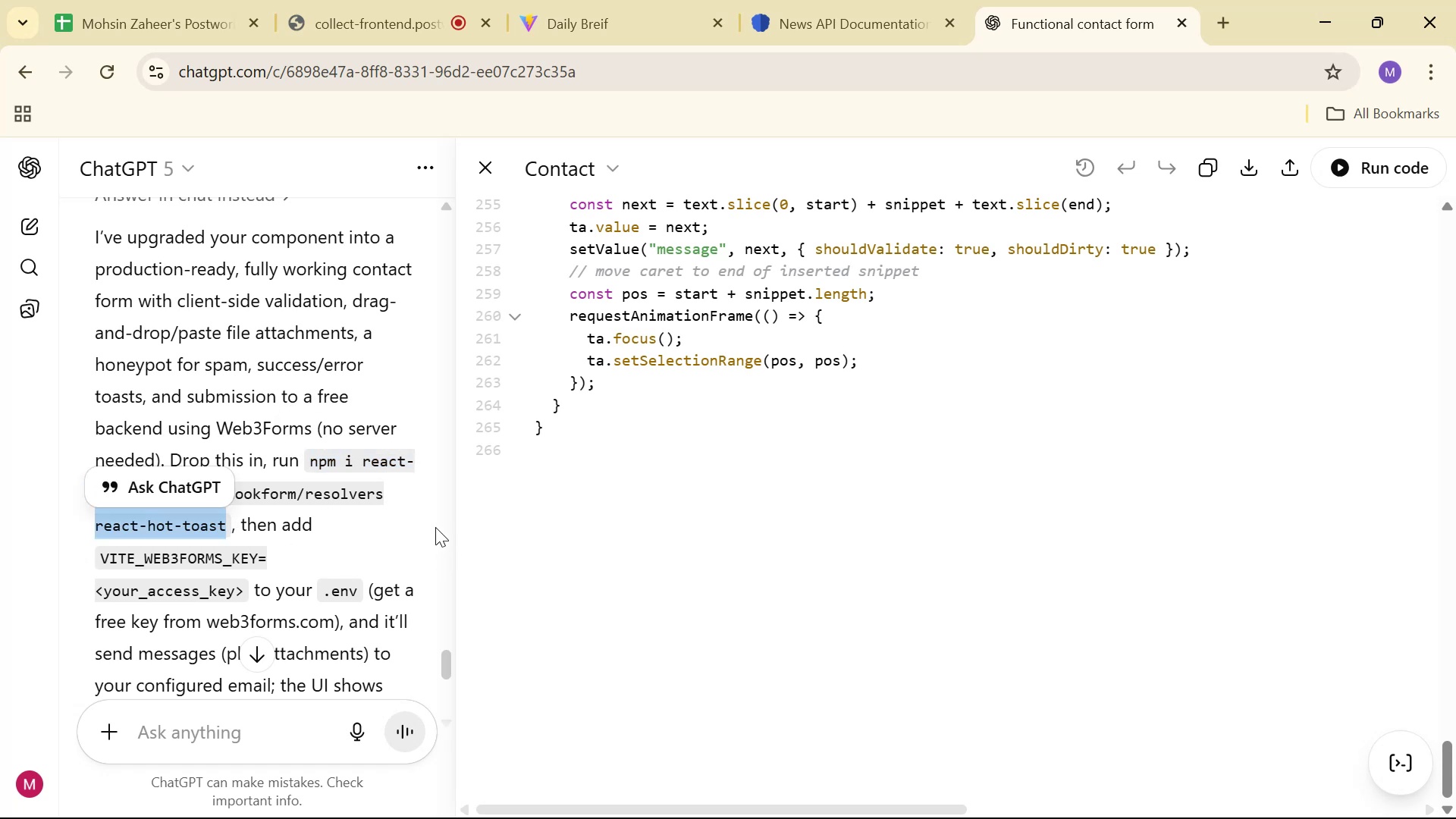 
key(Alt+AltLeft)
 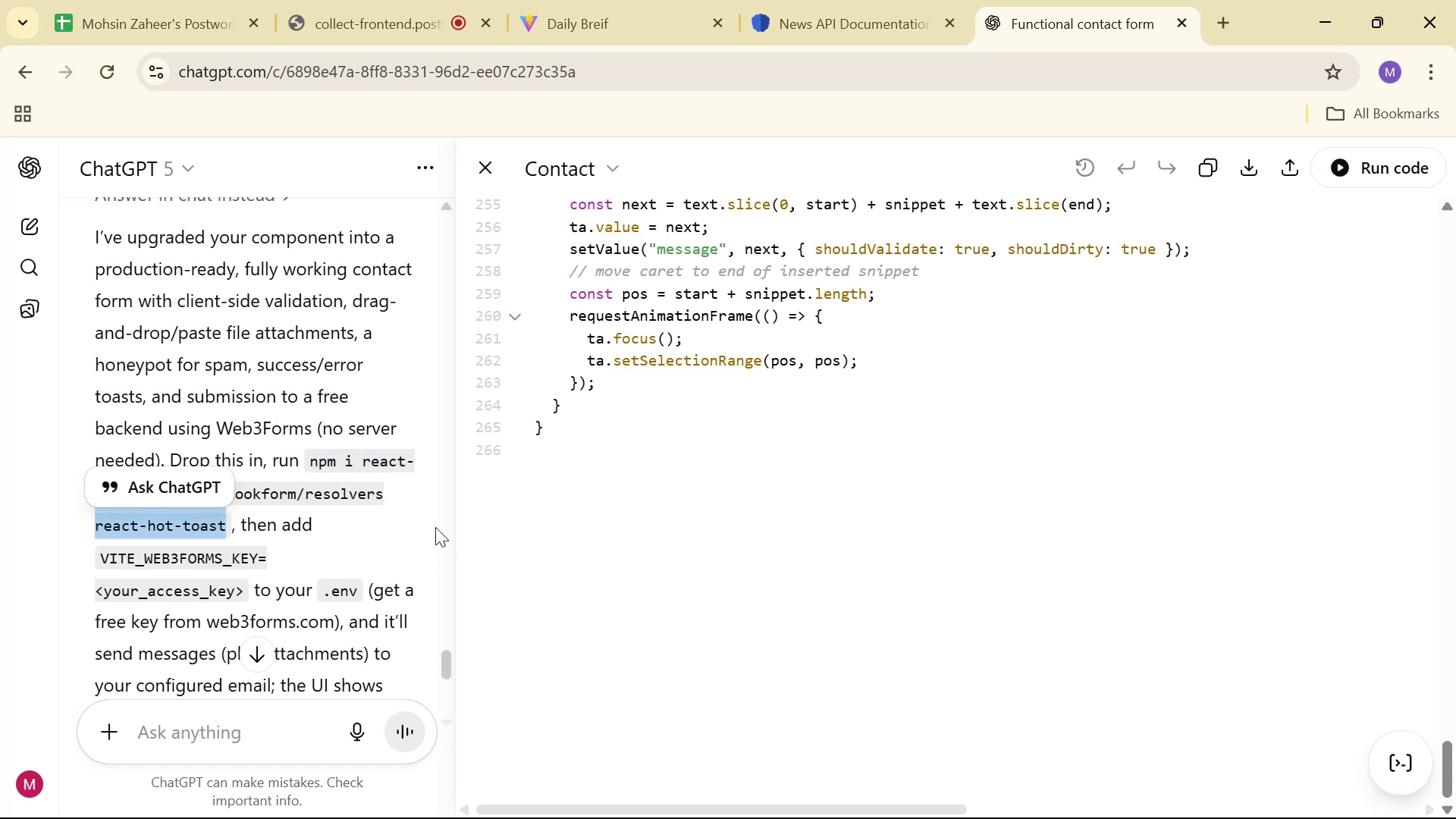 
key(Alt+Tab)
 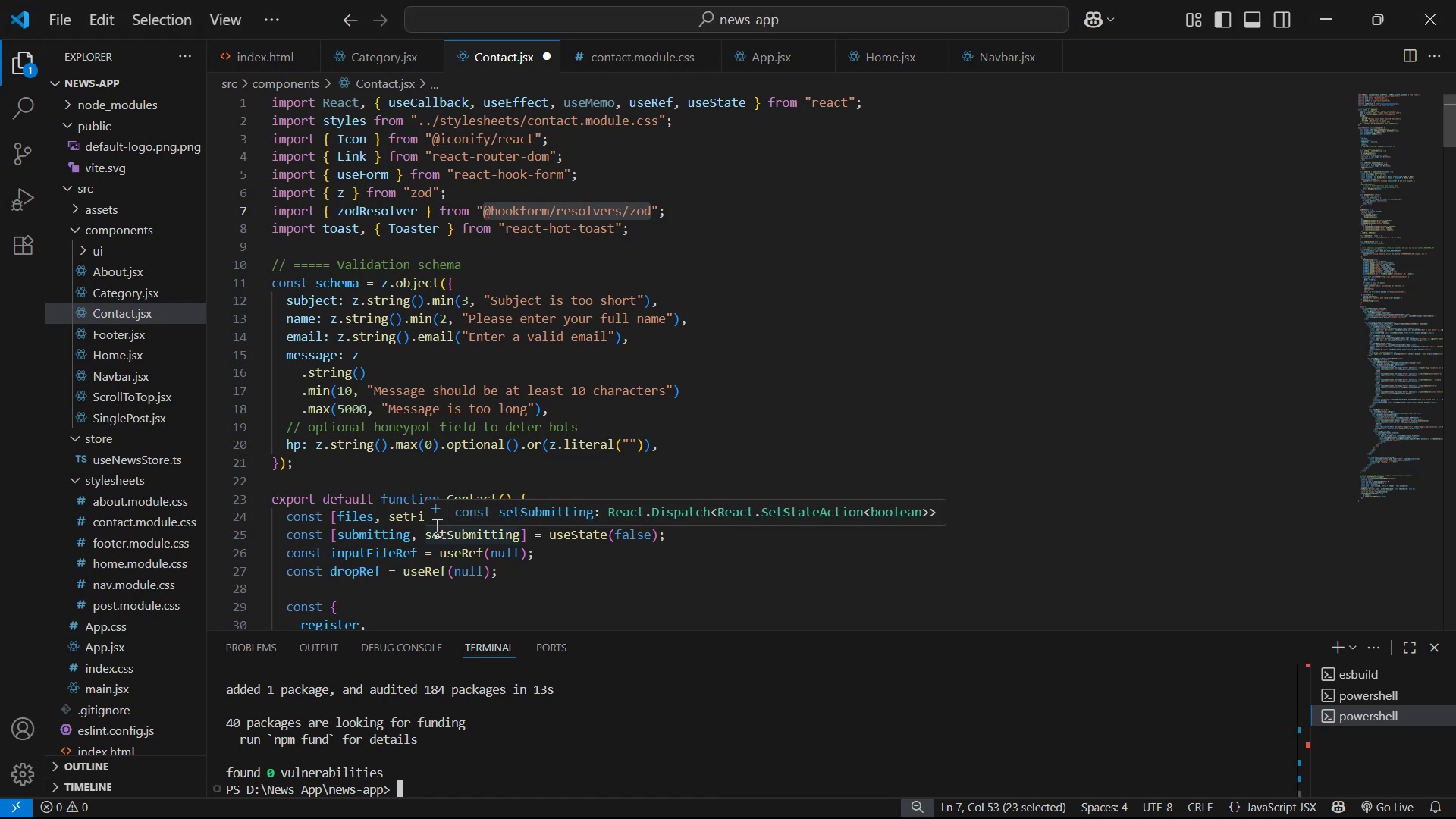 
wait(9.1)
 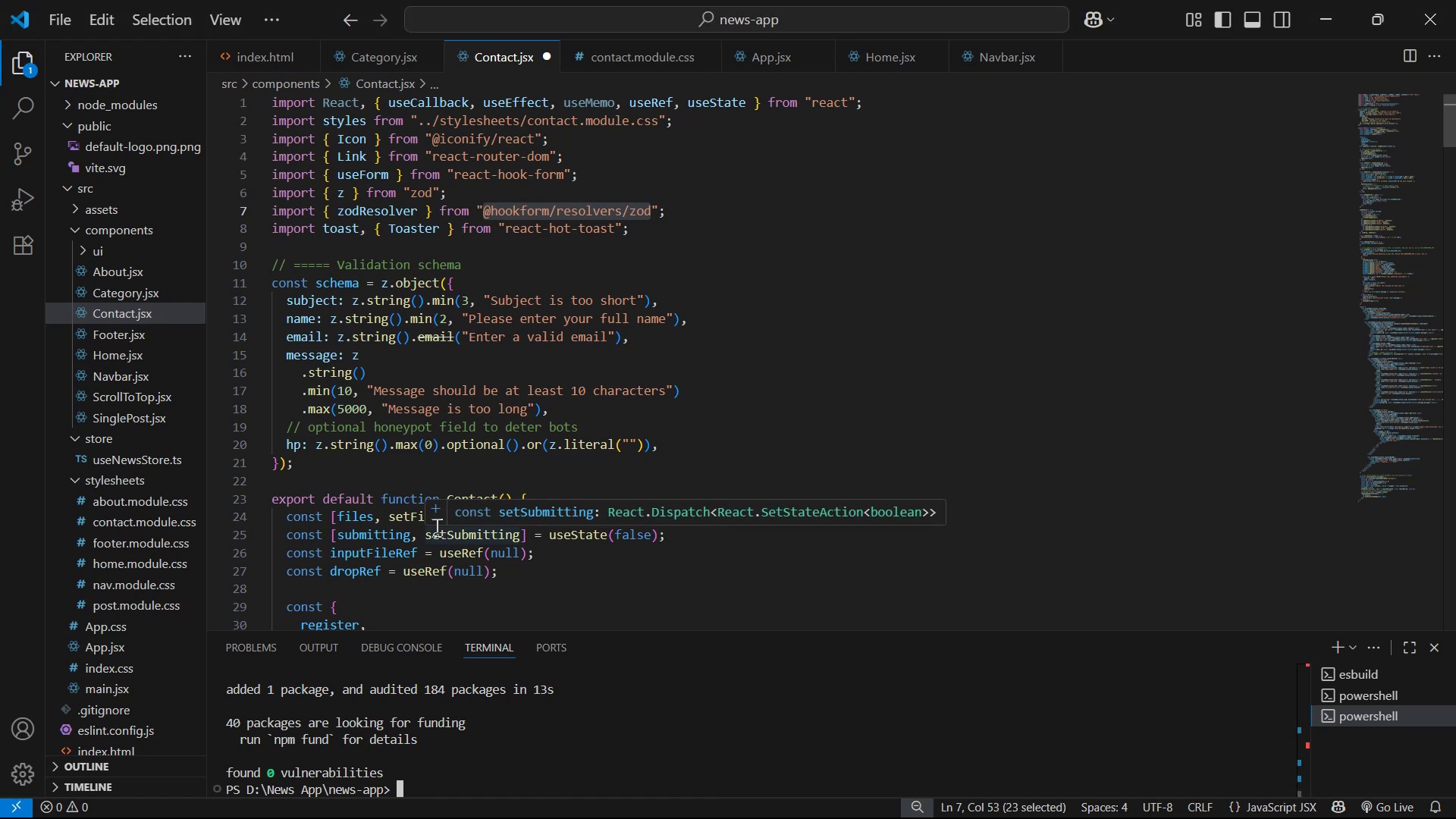 
type(npm i )
 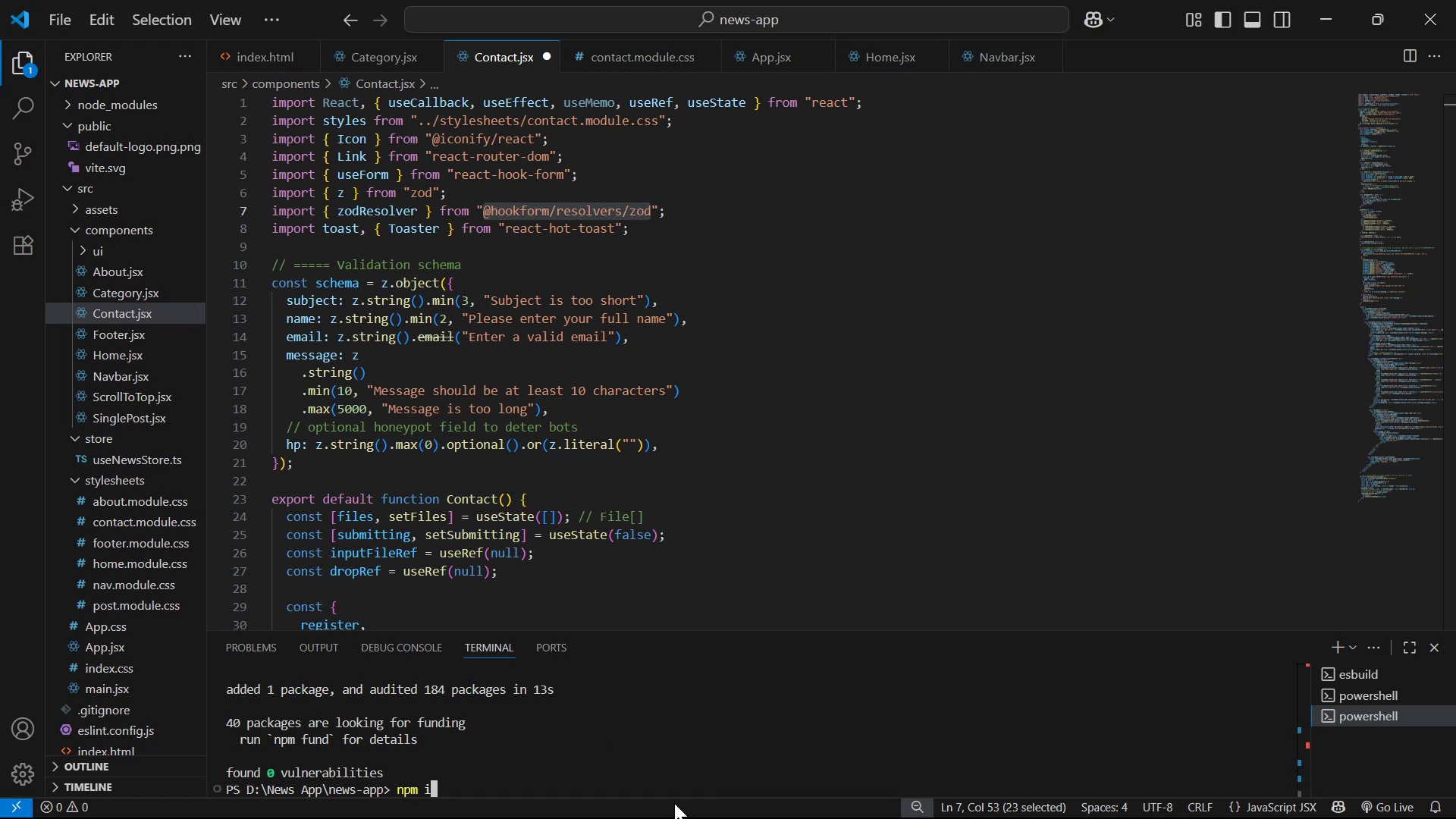 
key(Control+V)
 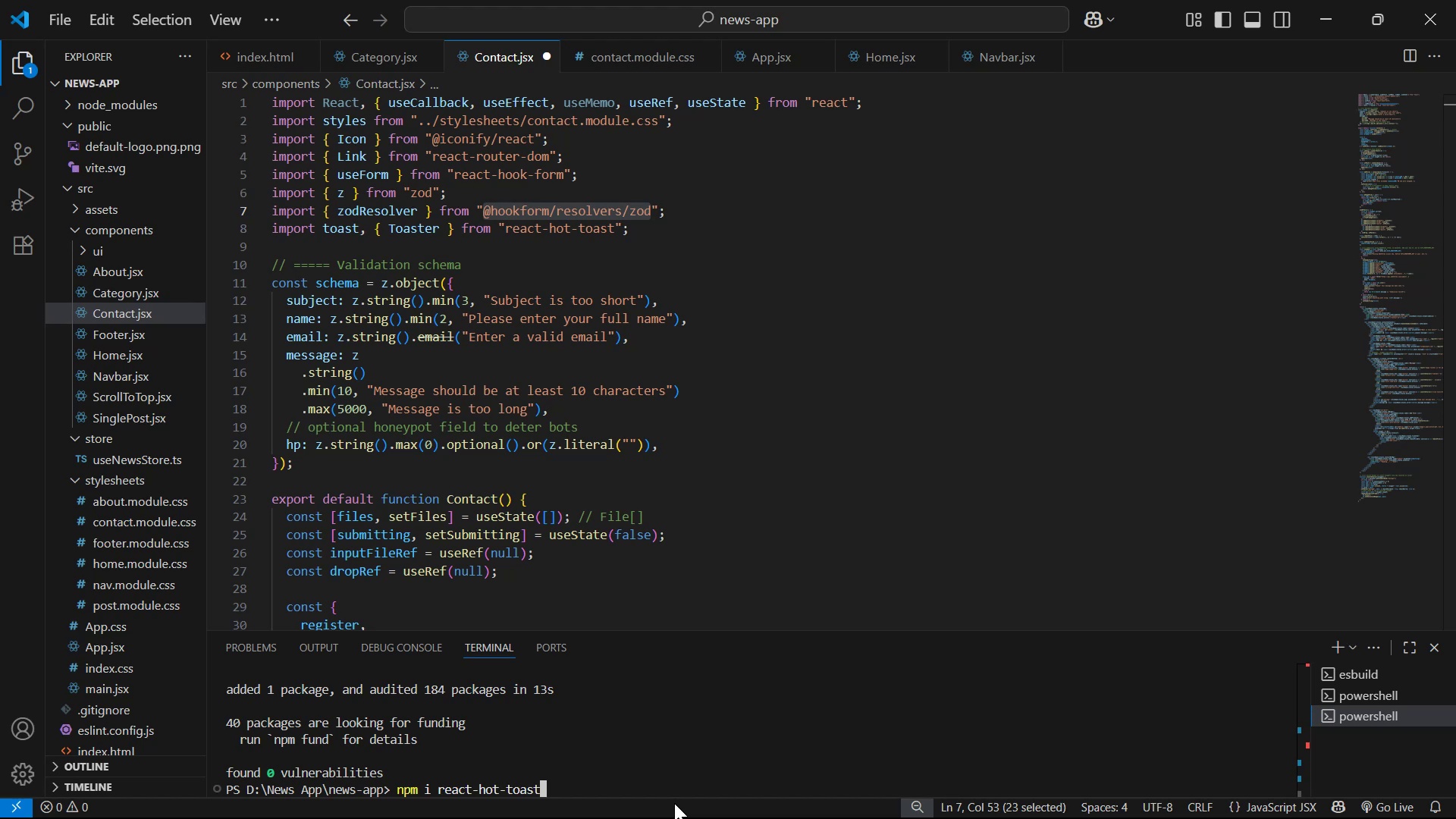 
type( --legacy )
key(Backspace)
type(-peer-deps)
 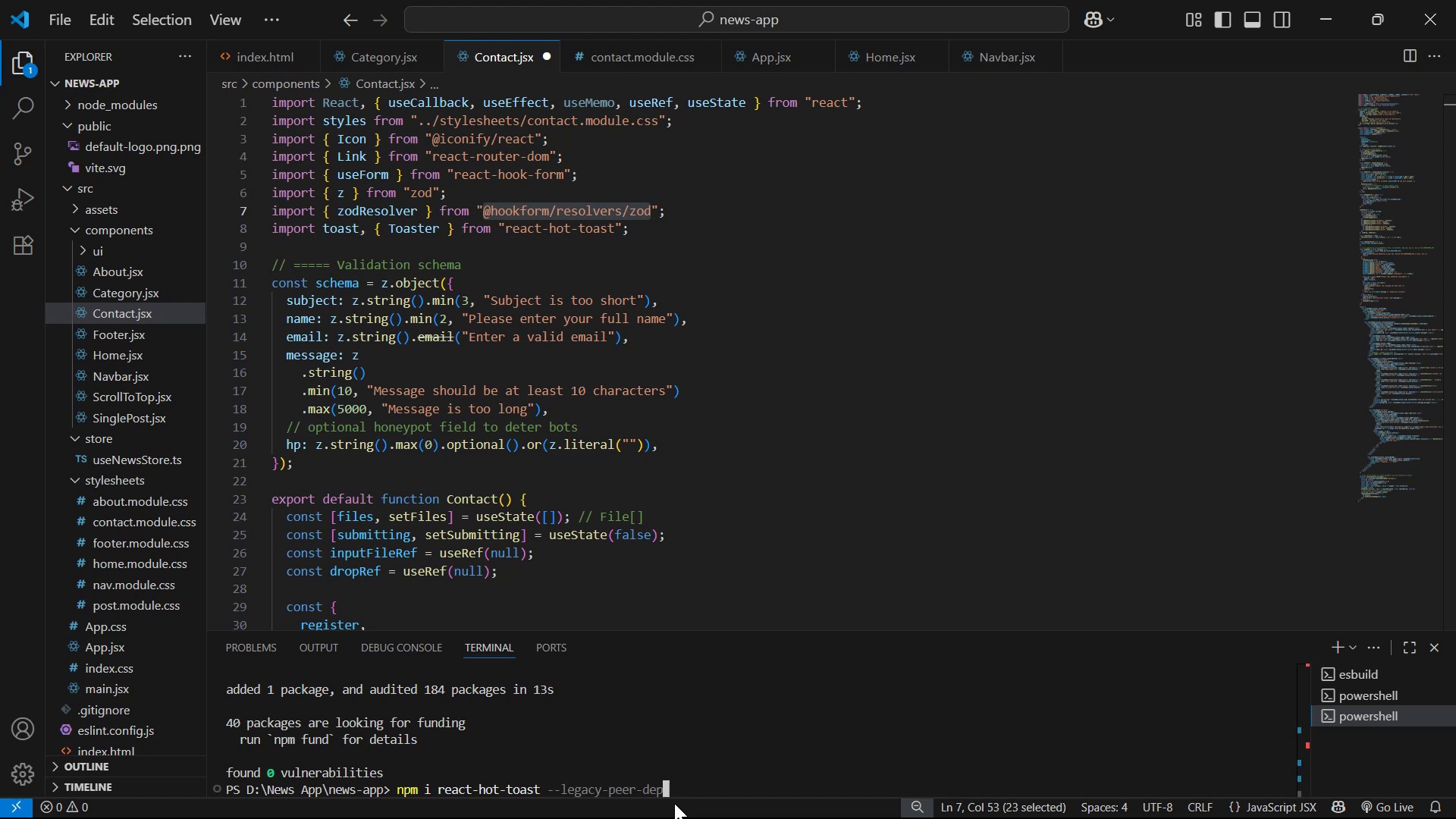 
key(Enter)
 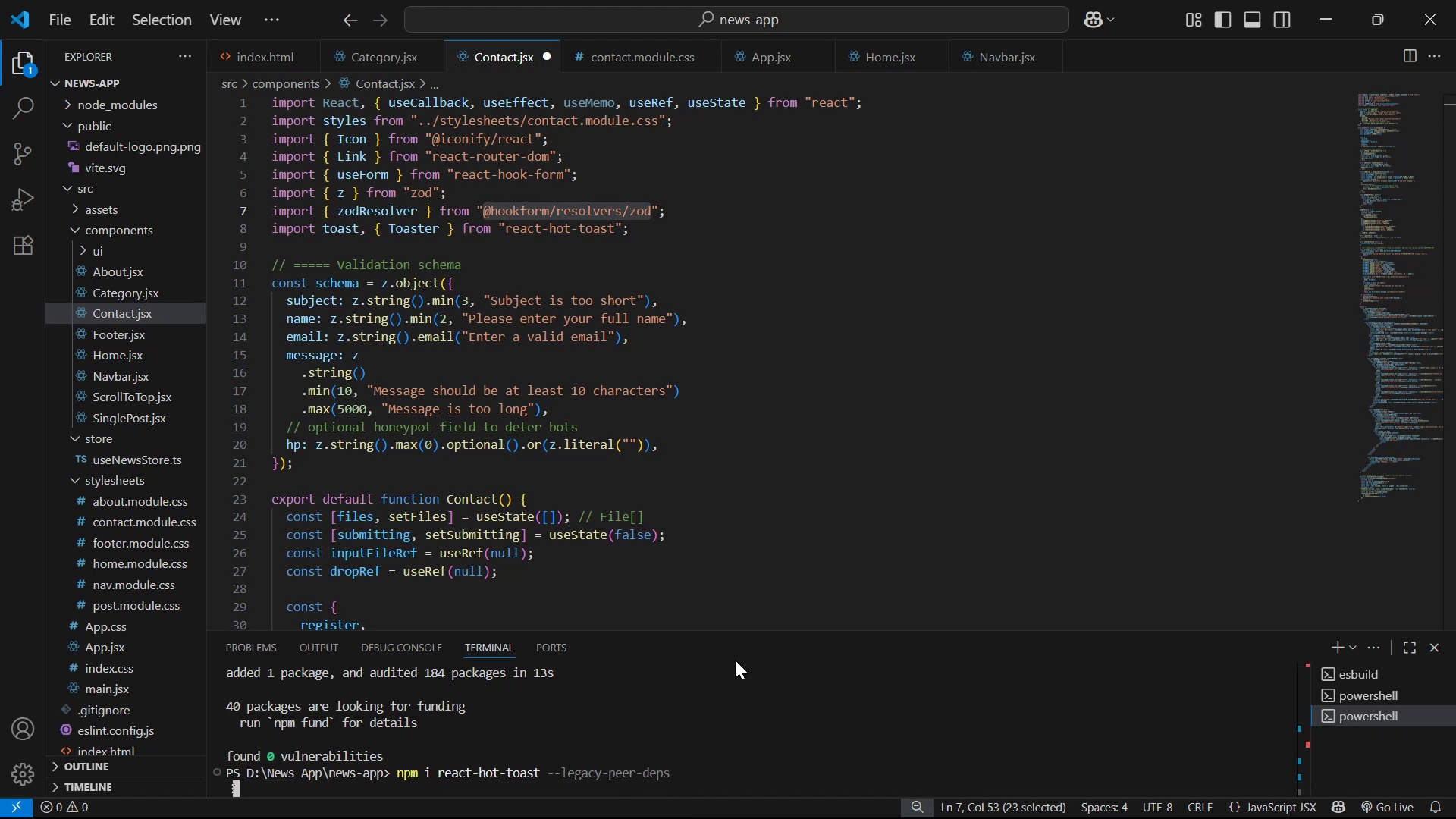 
wait(9.56)
 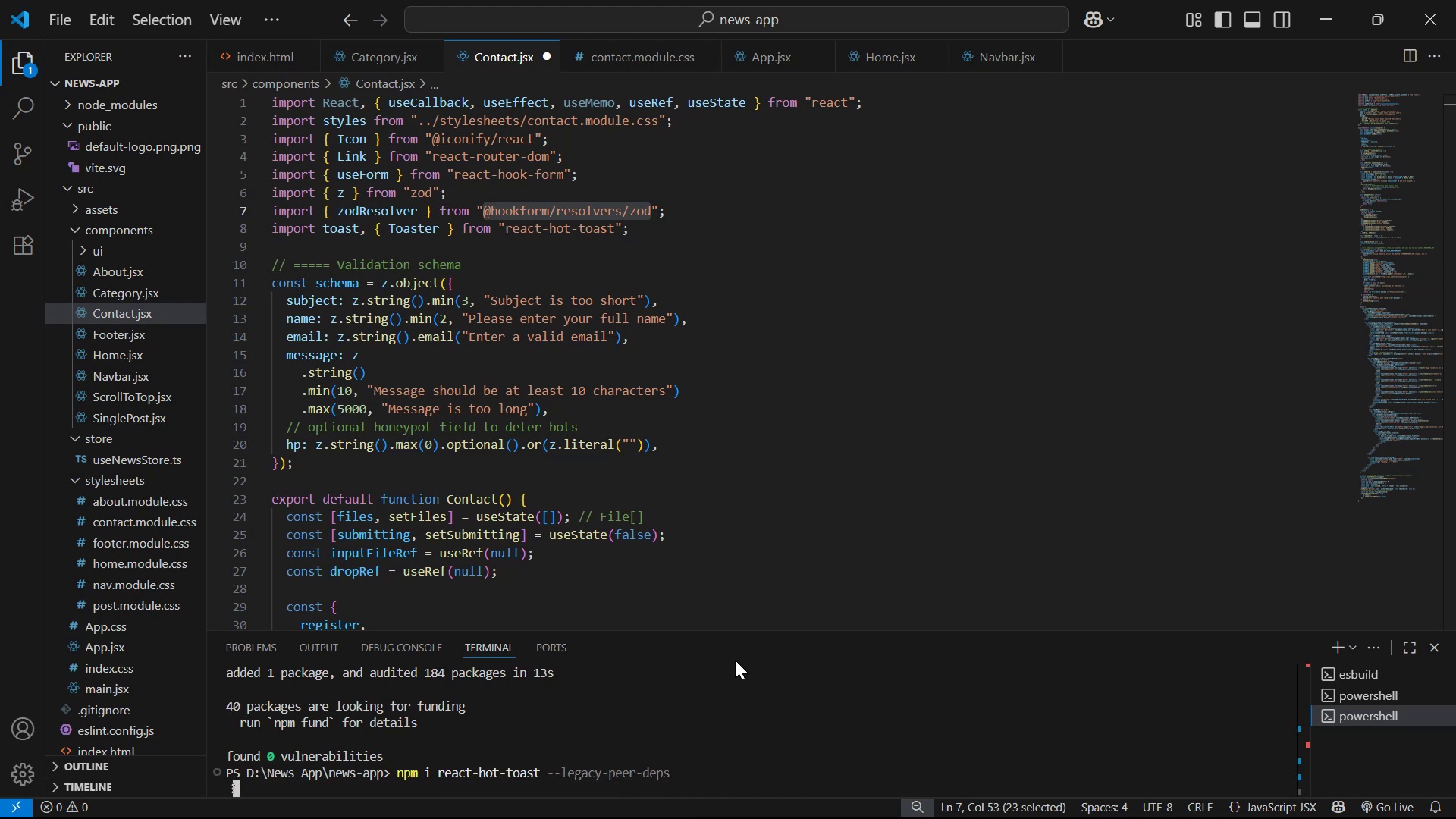 
key(Alt+AltLeft)
 